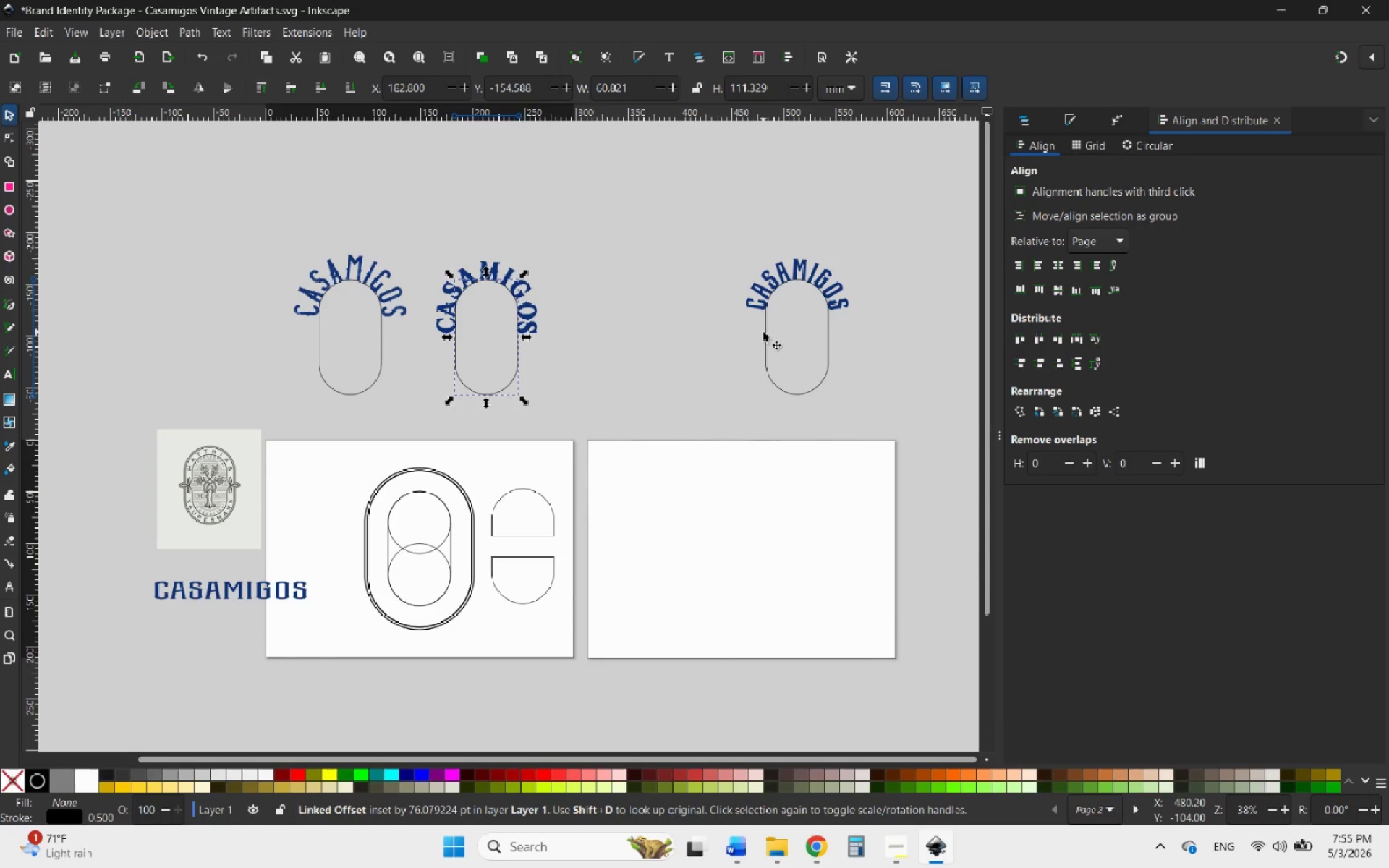 
left_click_drag(start_coordinate=[763, 332], to_coordinate=[566, 336])
 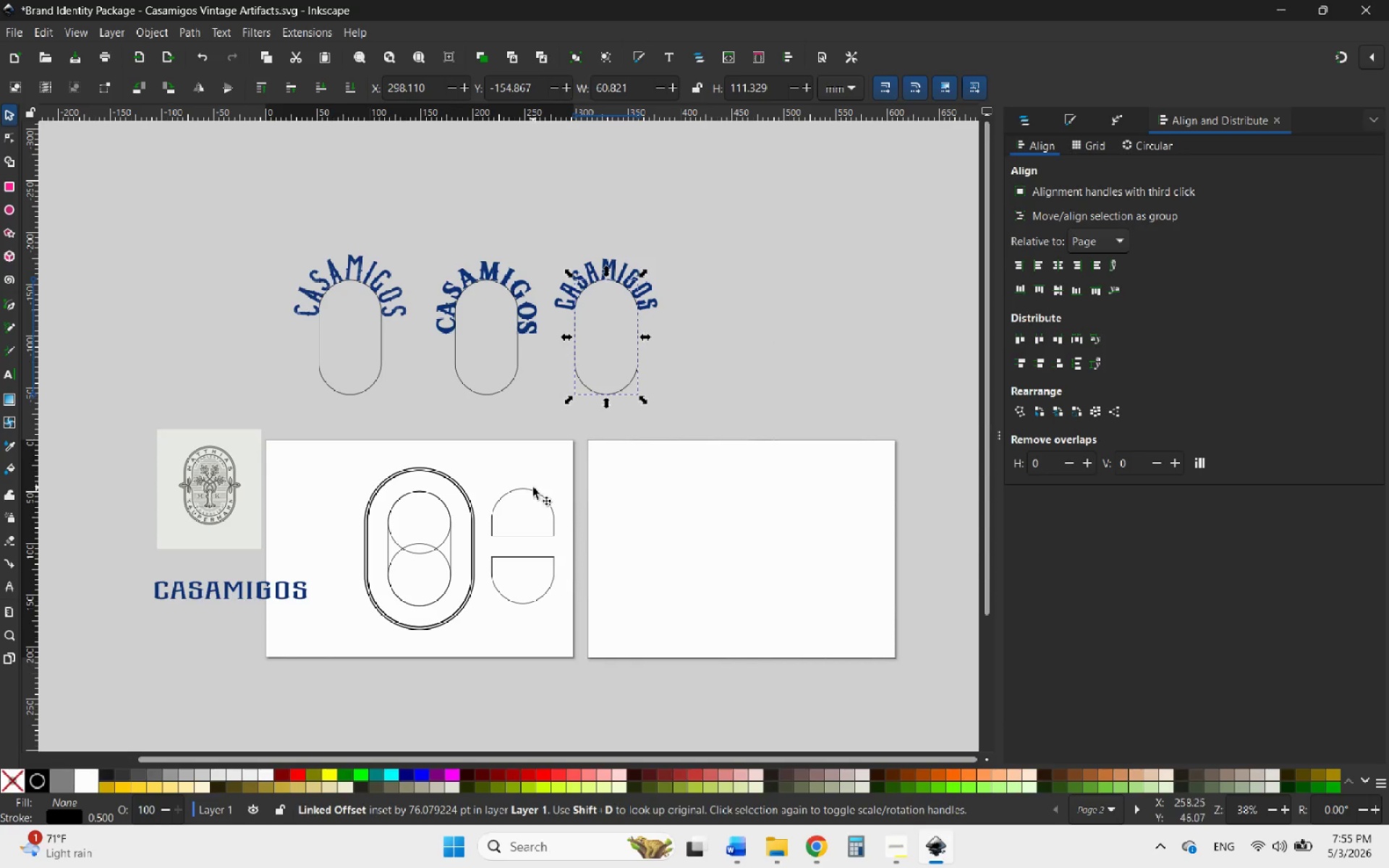 
hold_key(key=ControlLeft, duration=1.09)
 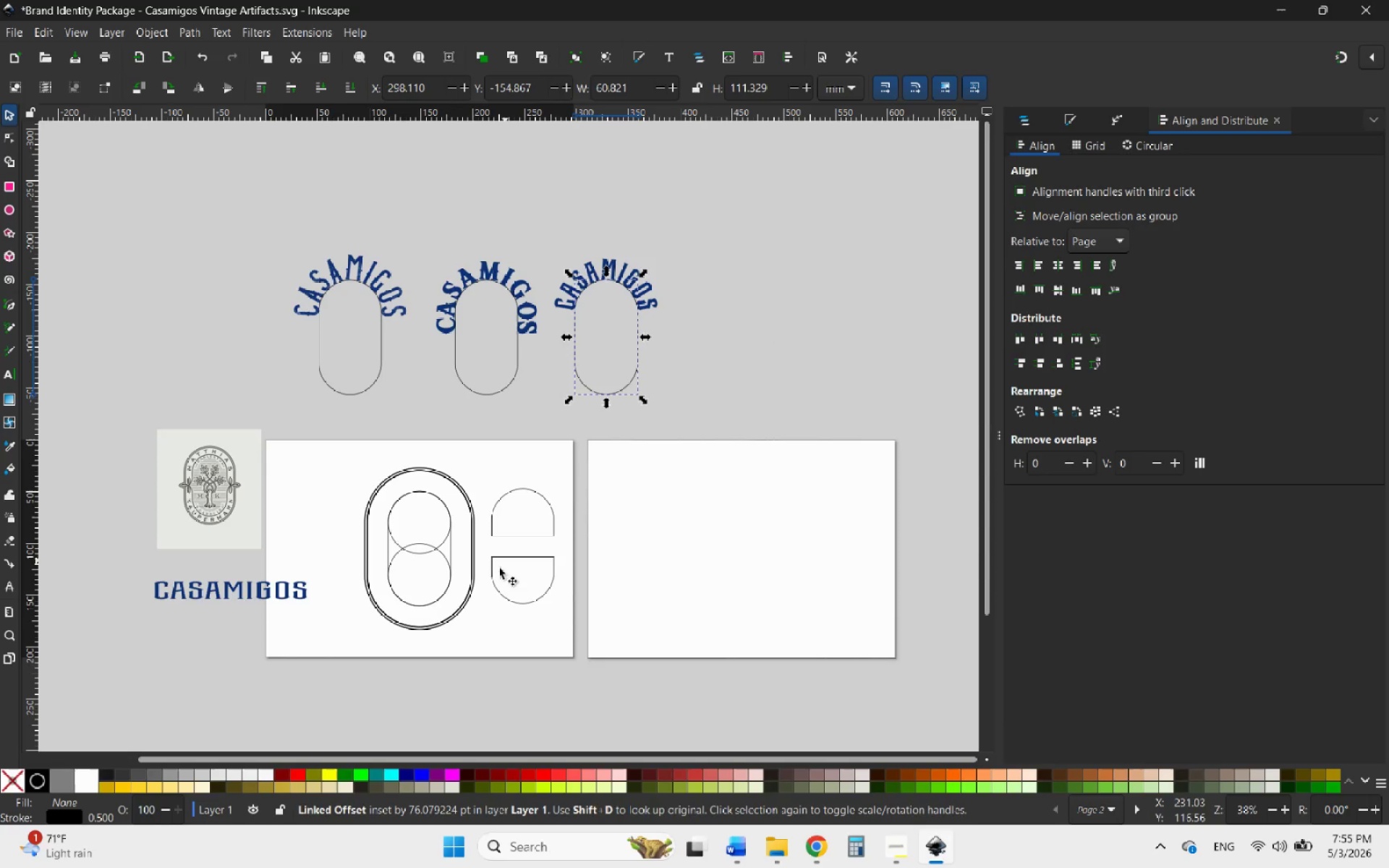 
scroll: coordinate [355, 587], scroll_direction: up, amount: 1.0
 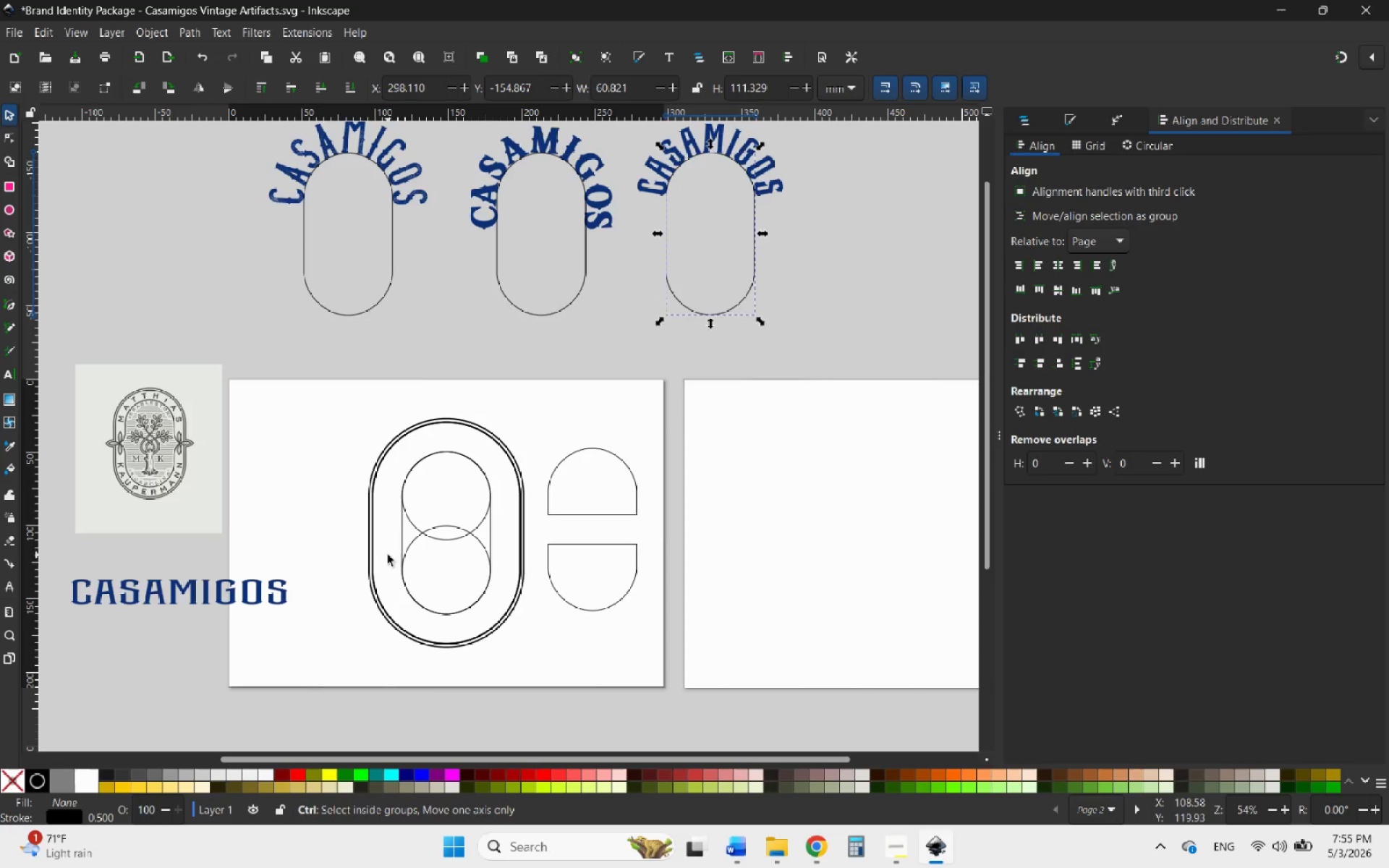 
hold_key(key=ControlLeft, duration=1.53)
scroll: coordinate [385, 541], scroll_direction: up, amount: 2.0
 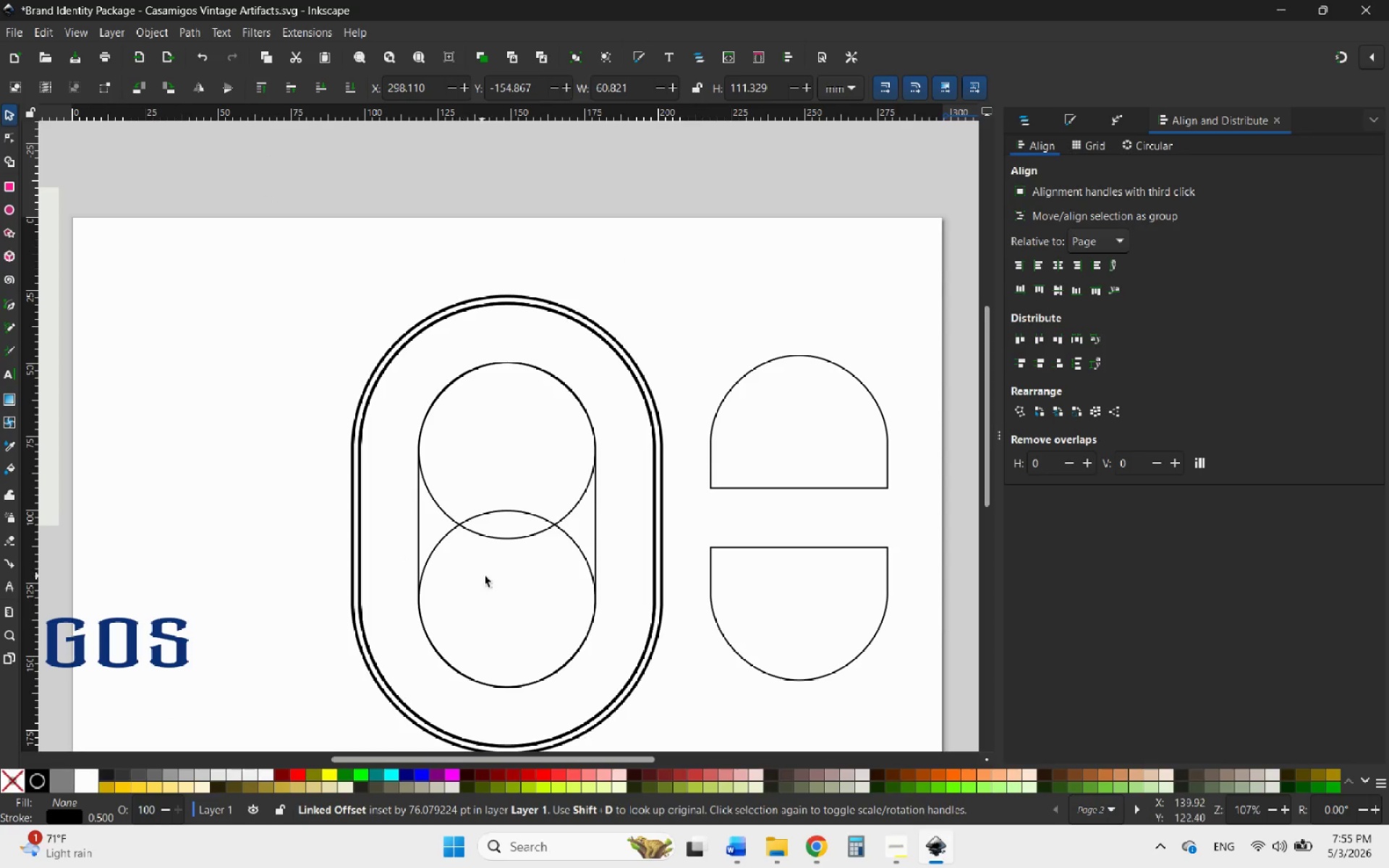 
left_click_drag(start_coordinate=[516, 578], to_coordinate=[453, 488])
 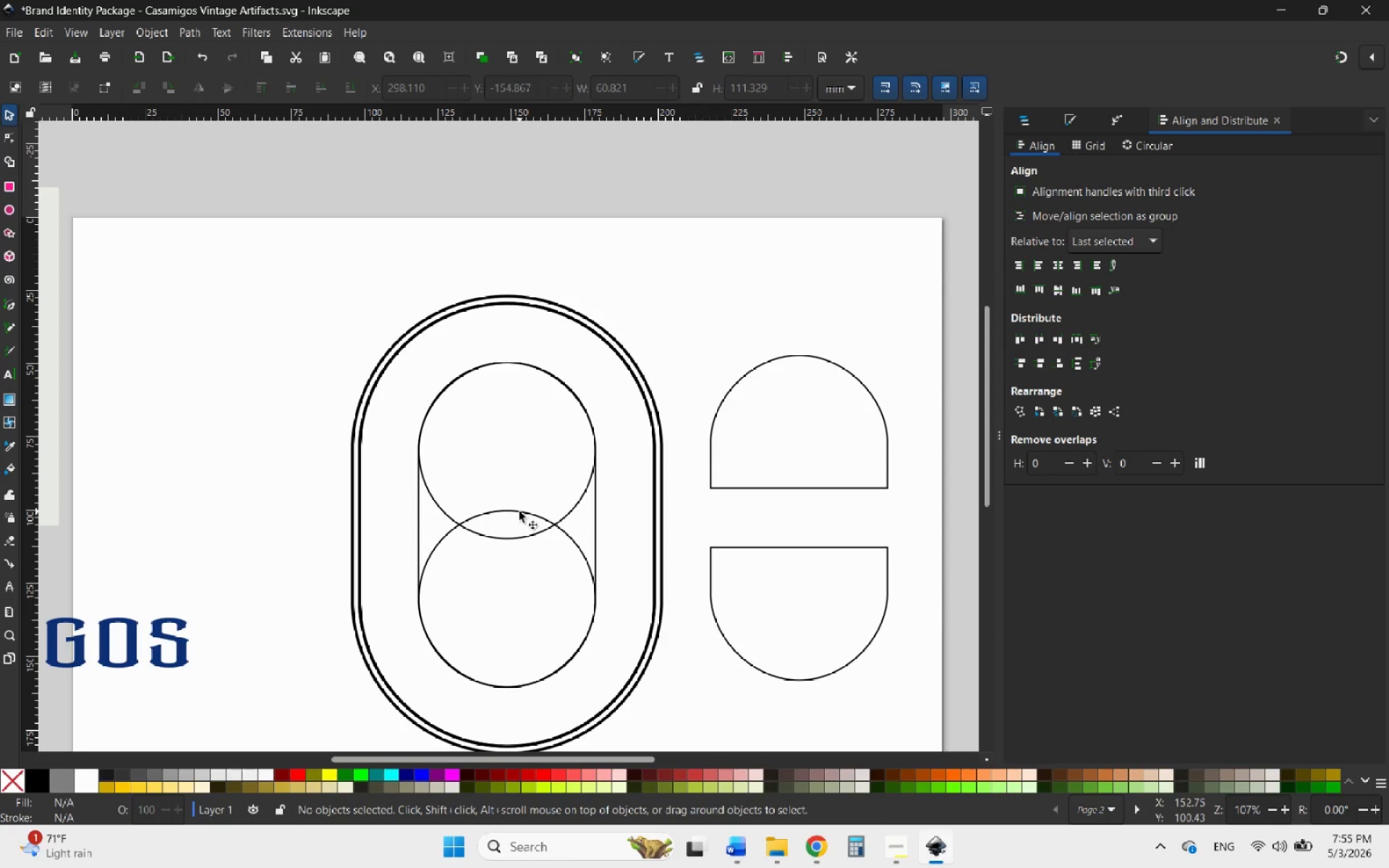 
left_click([519, 511])
 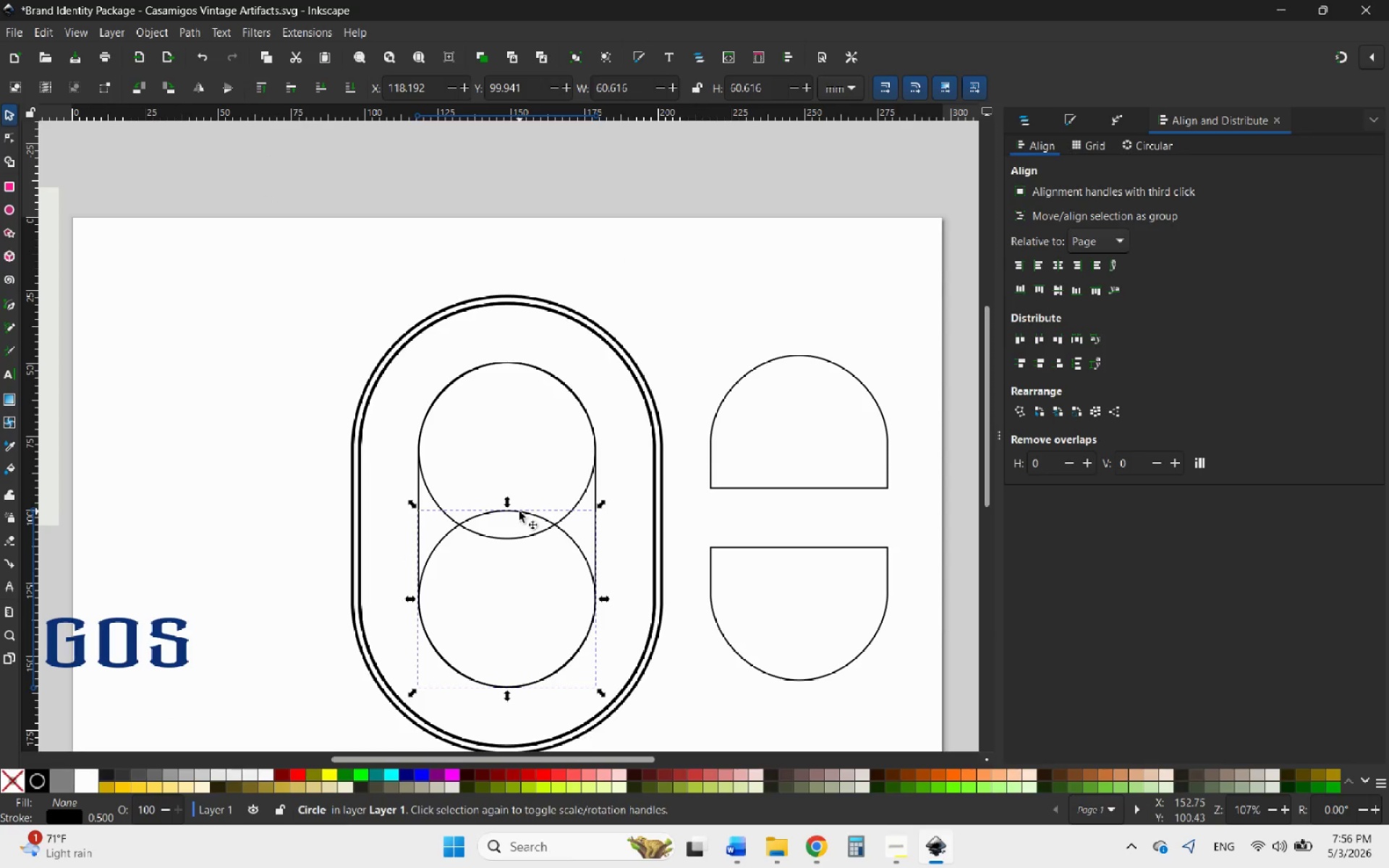 
key(Delete)
 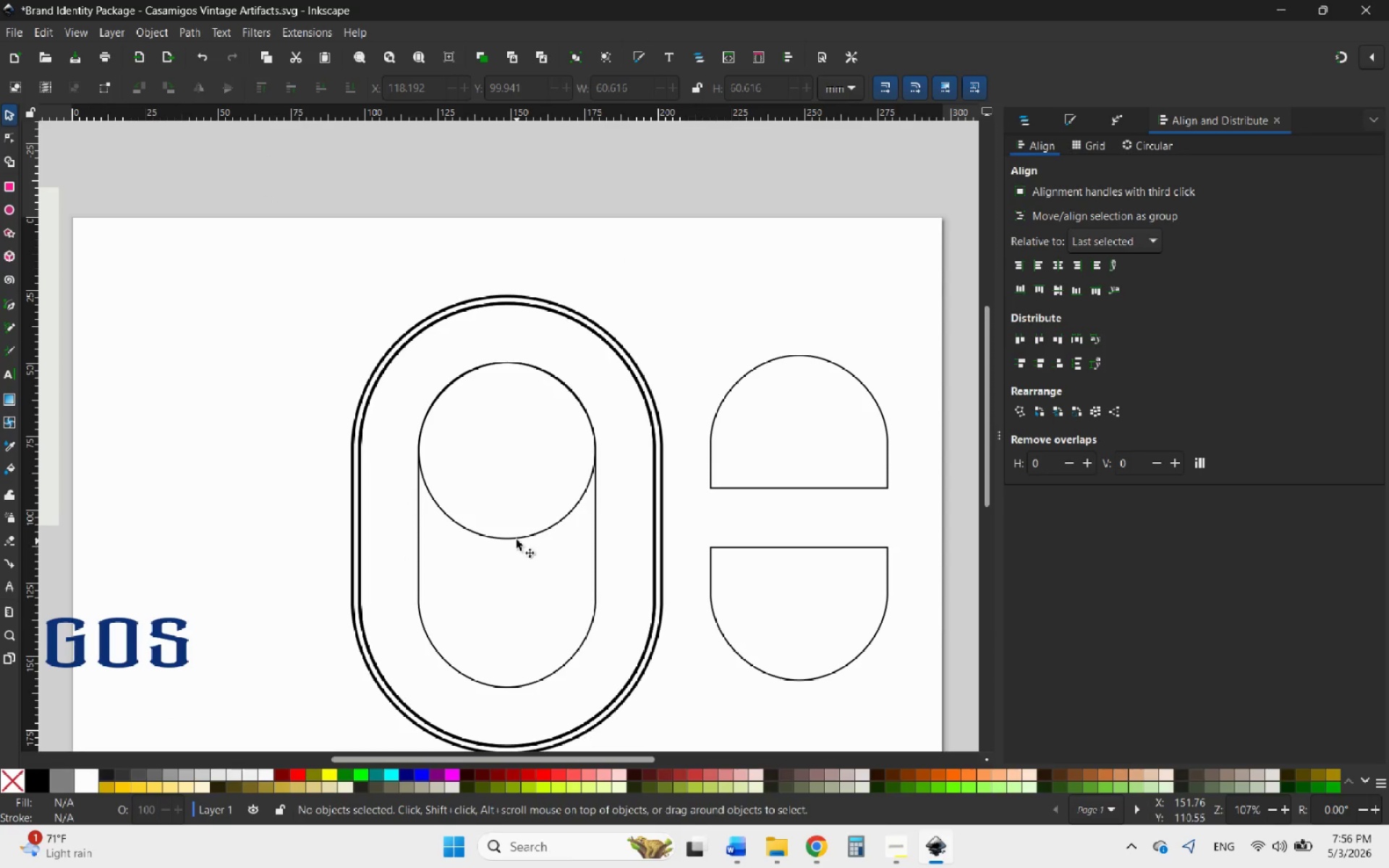 
left_click([515, 538])
 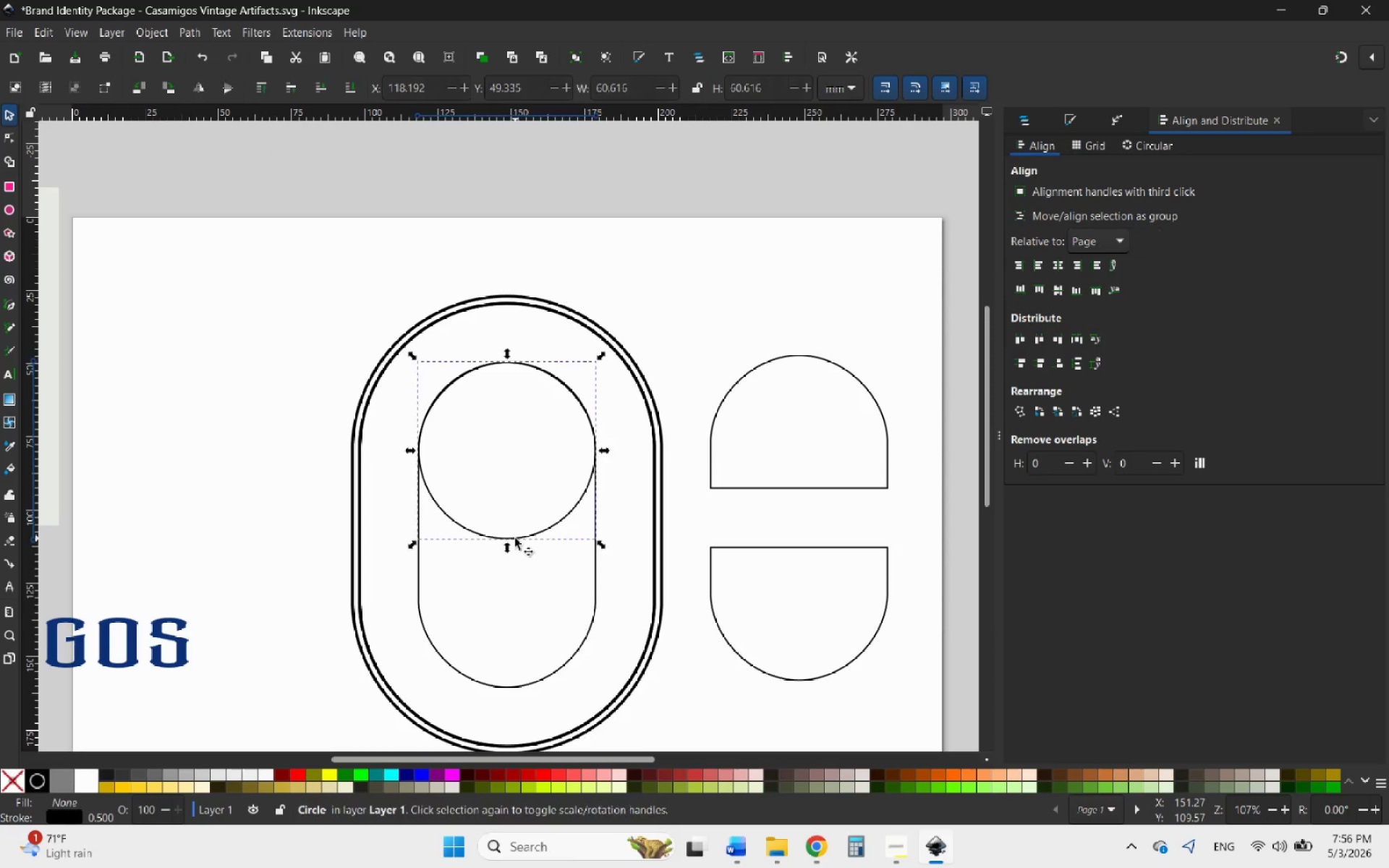 
key(Delete)
 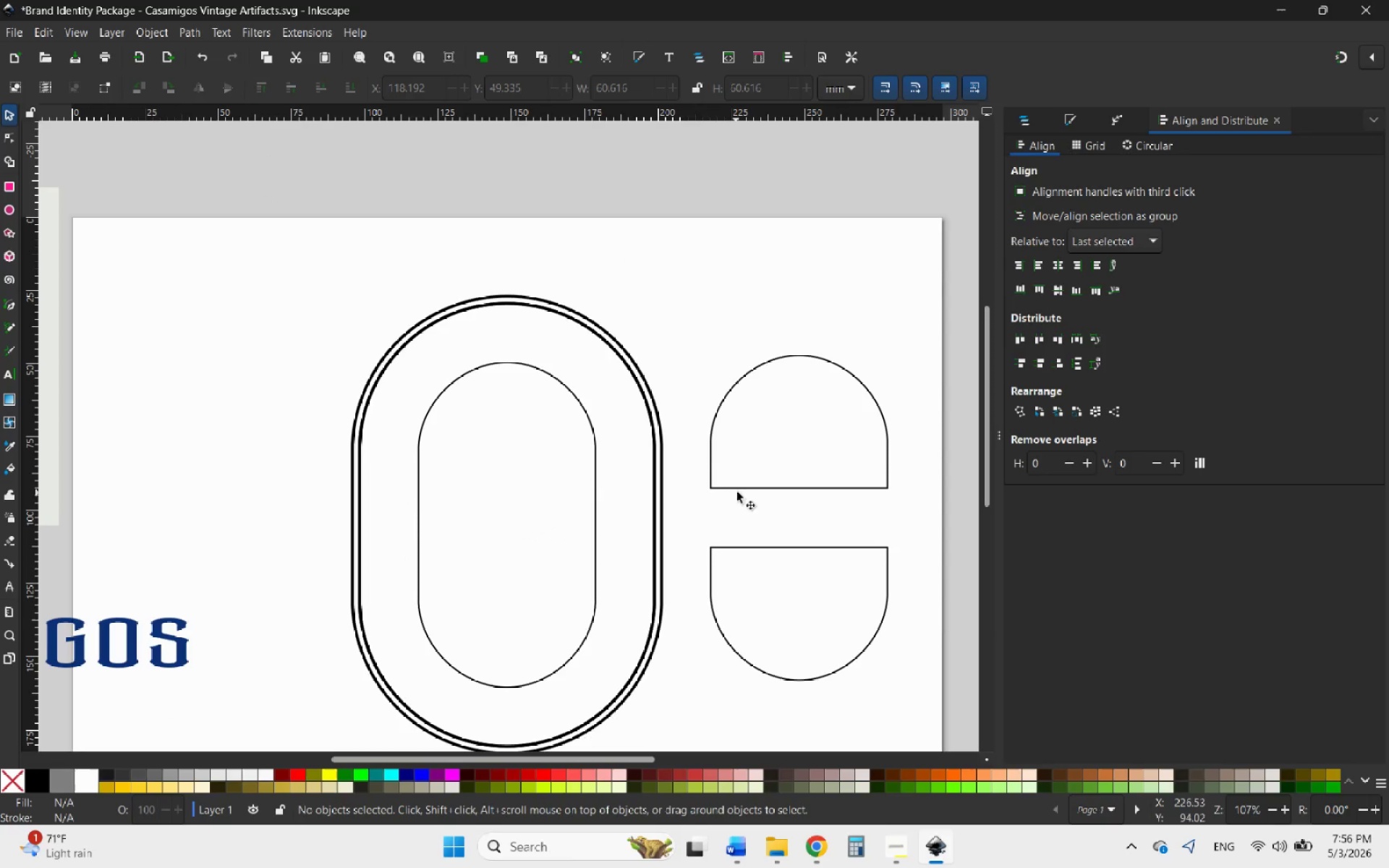 
left_click([744, 490])
 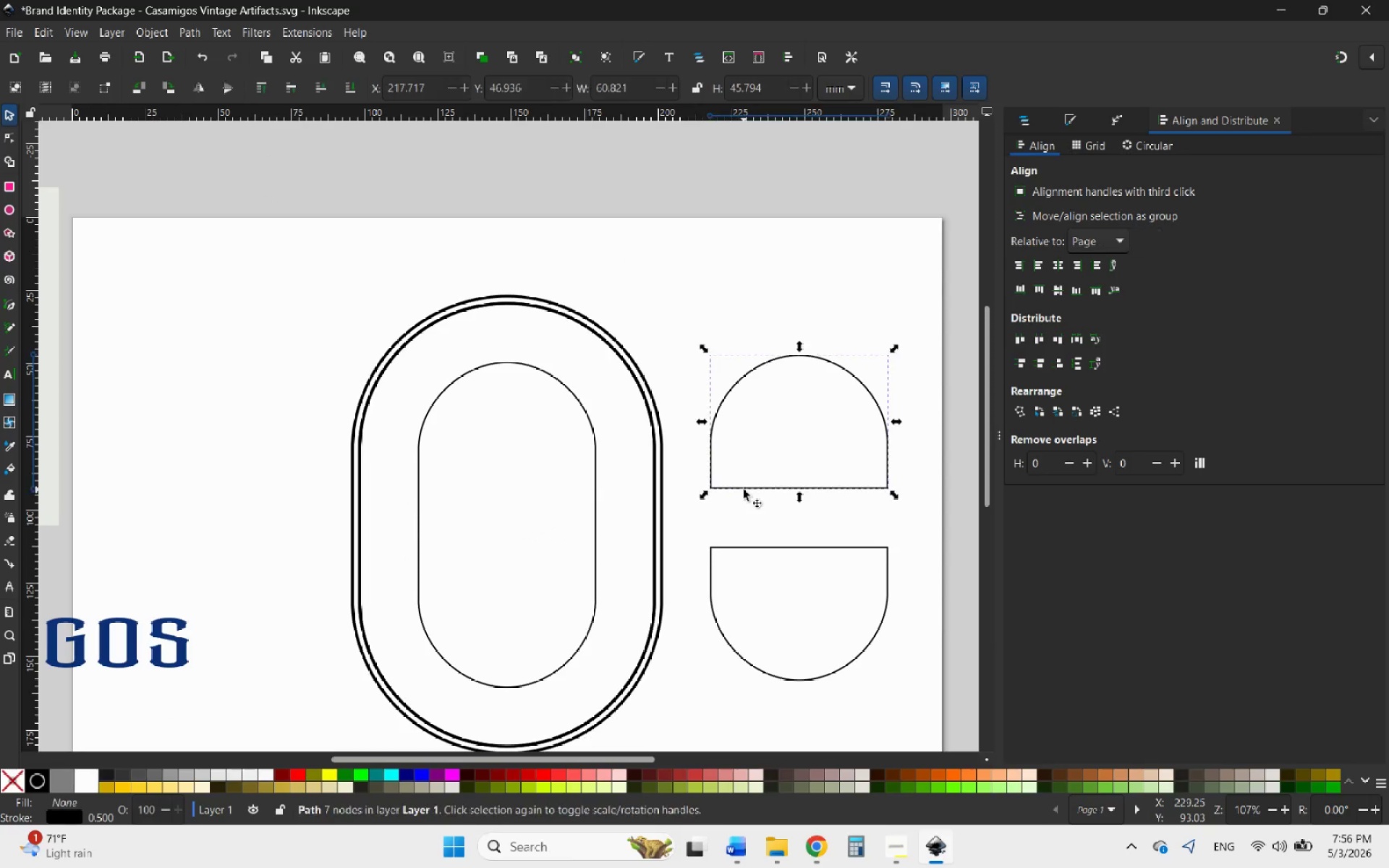 
key(Delete)
 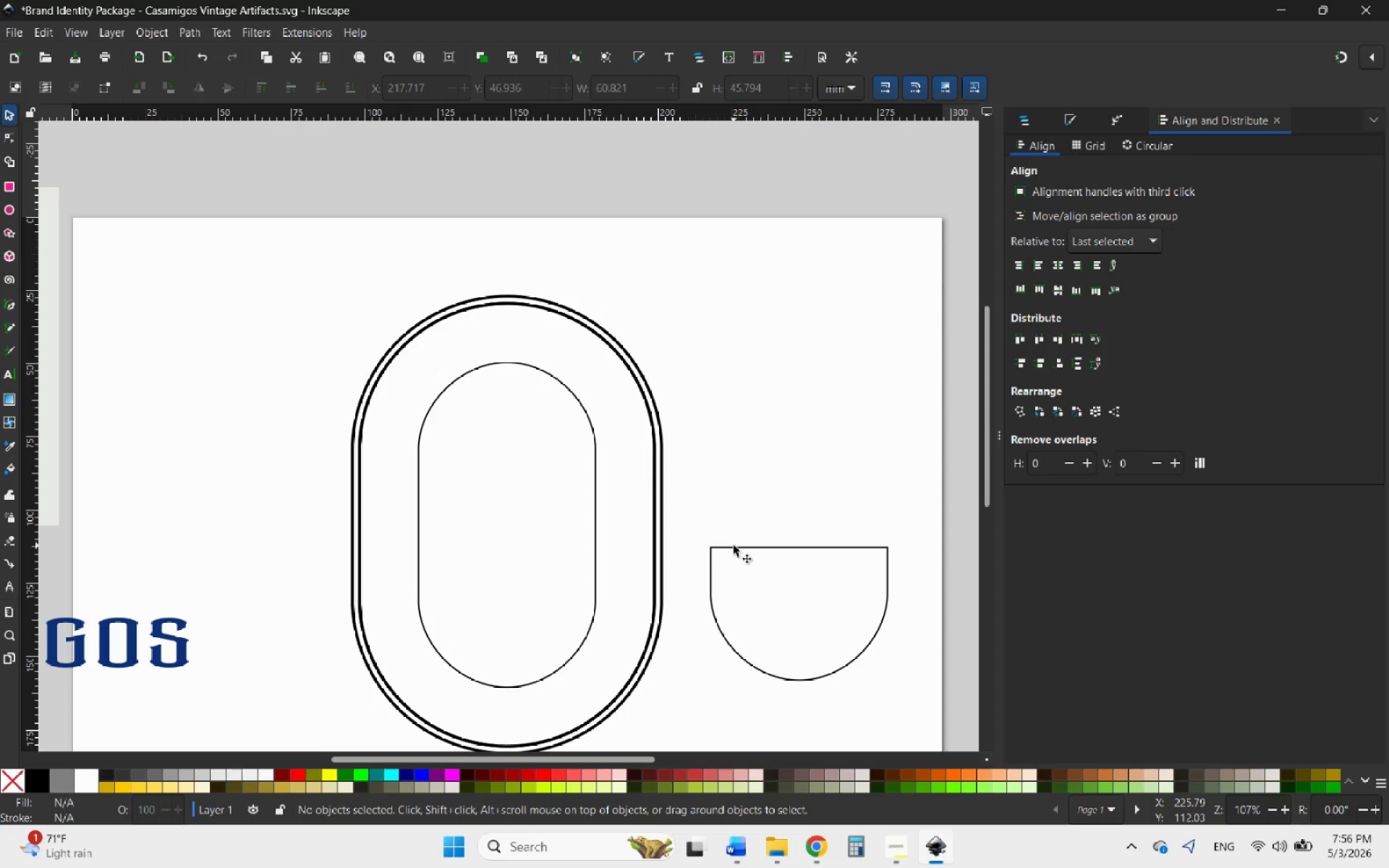 
left_click([726, 547])
 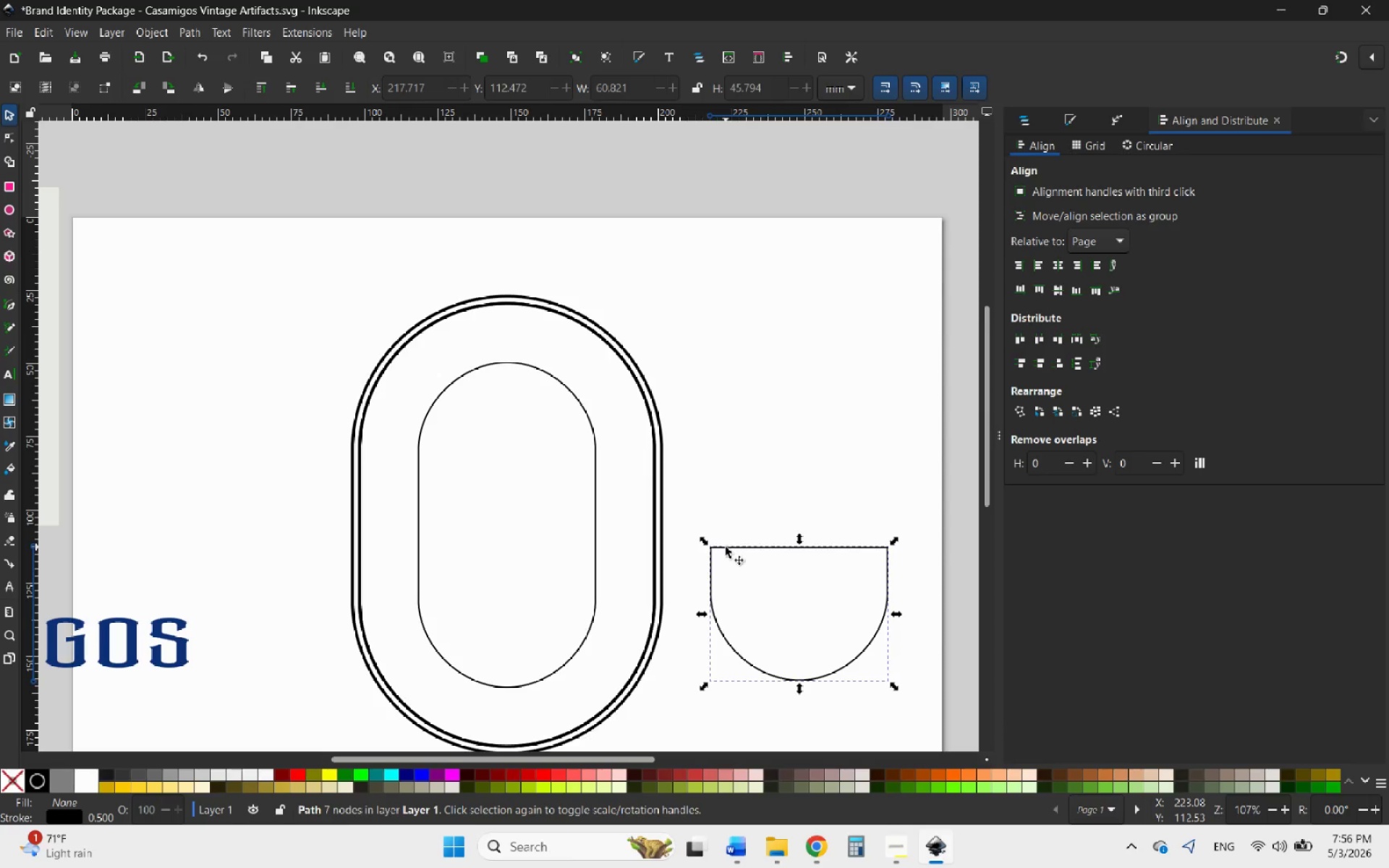 
key(Delete)
 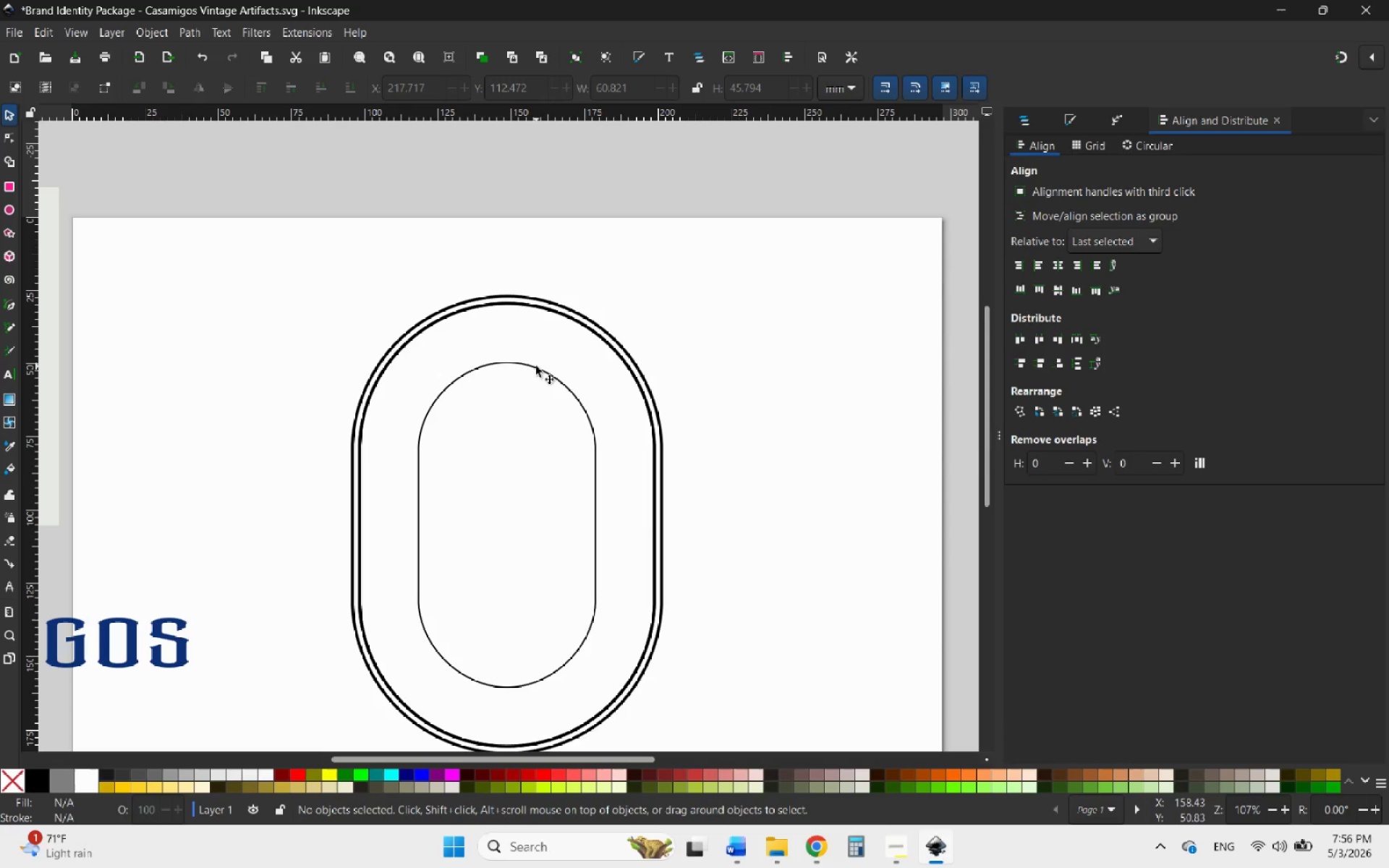 
left_click([530, 368])
 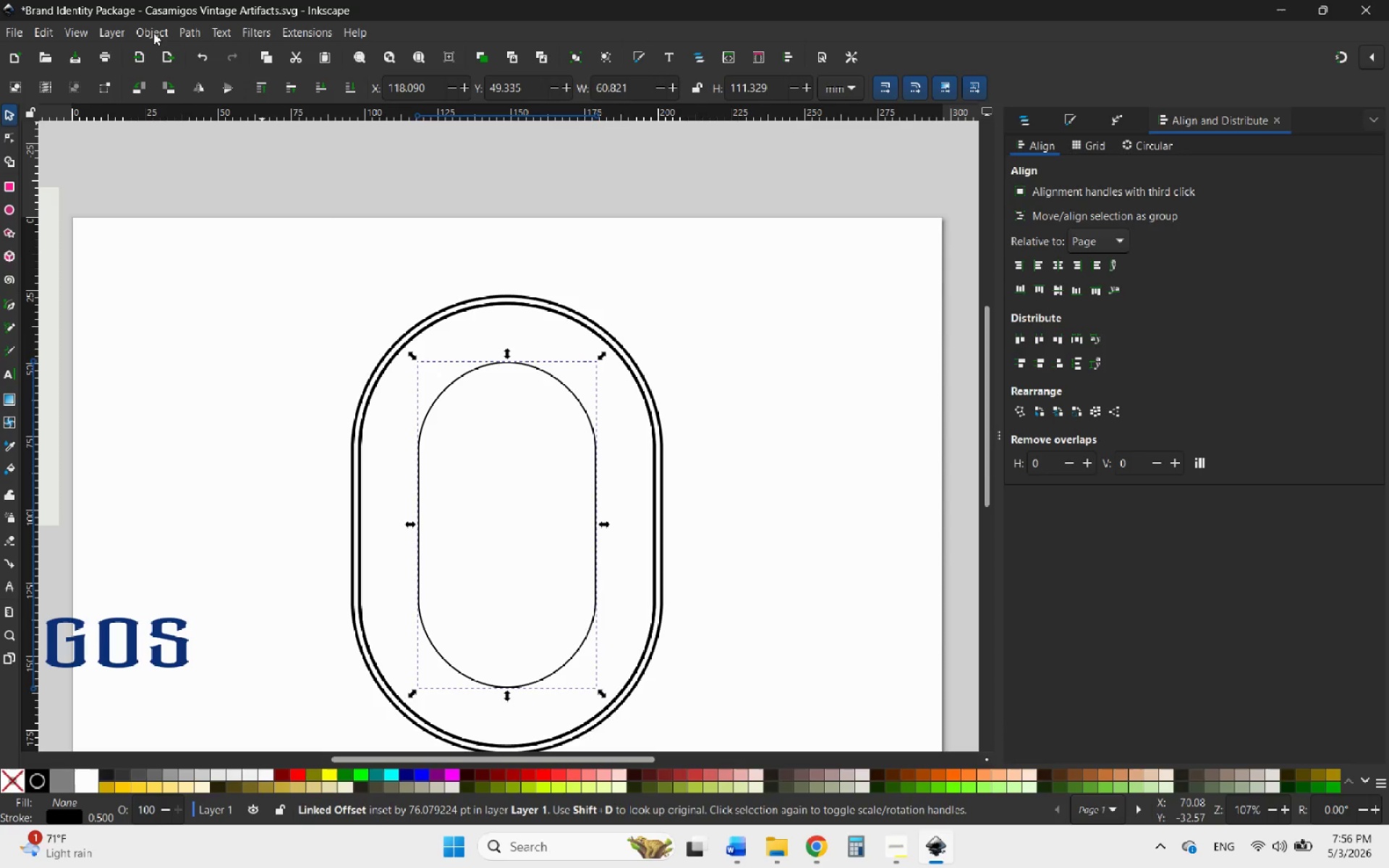 
left_click([188, 32])
 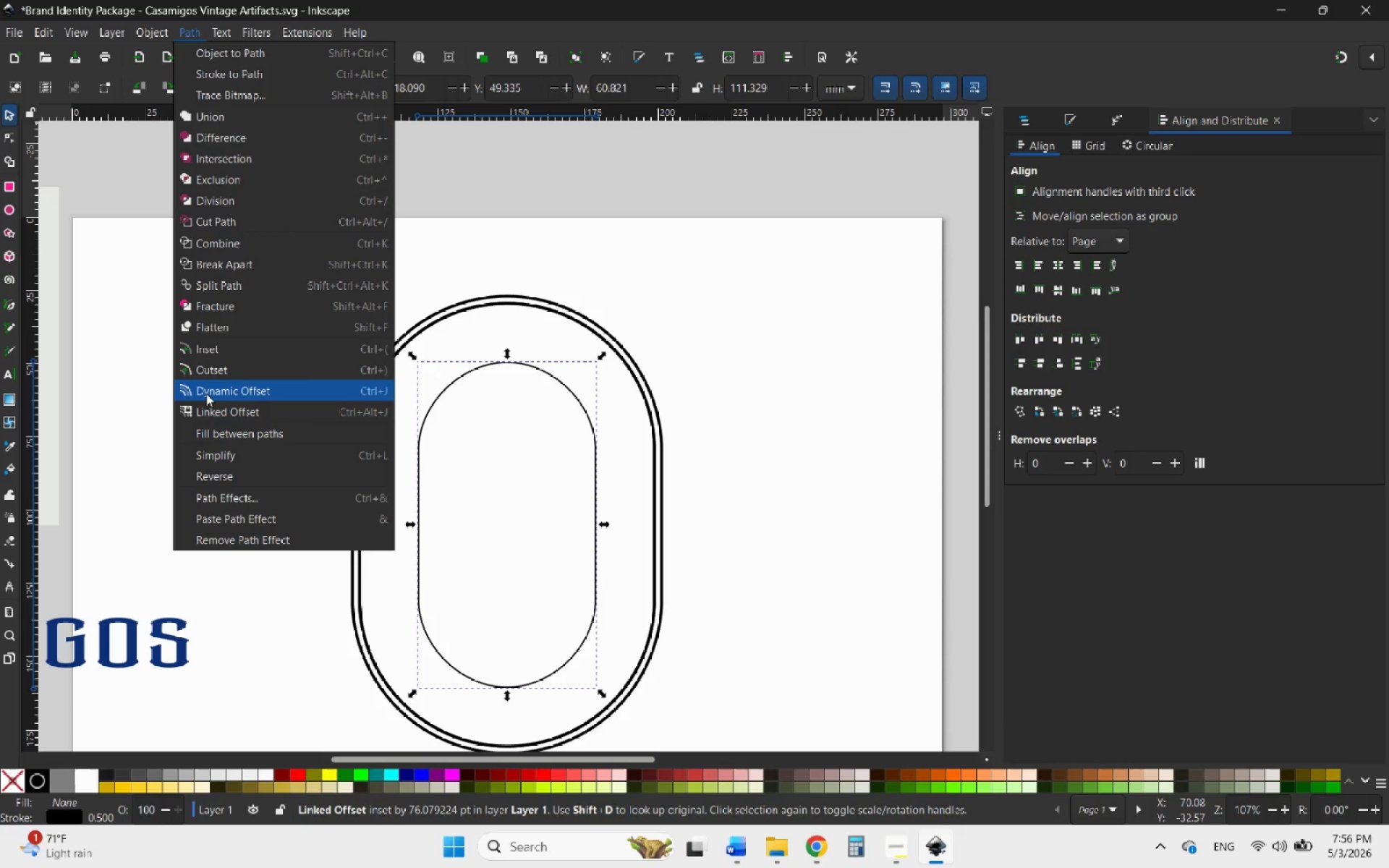 
left_click([189, 406])
 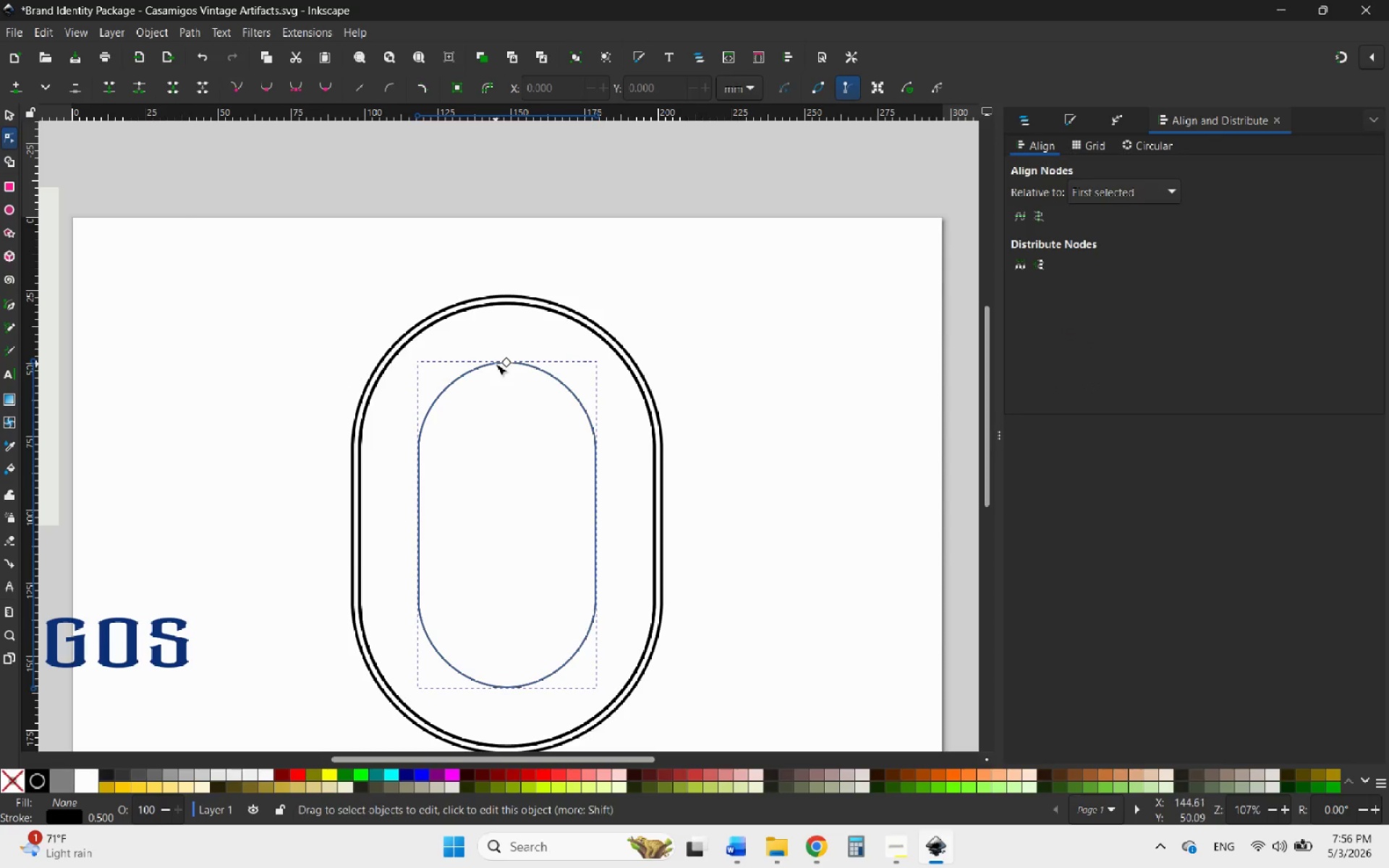 
left_click_drag(start_coordinate=[504, 363], to_coordinate=[499, 369])
 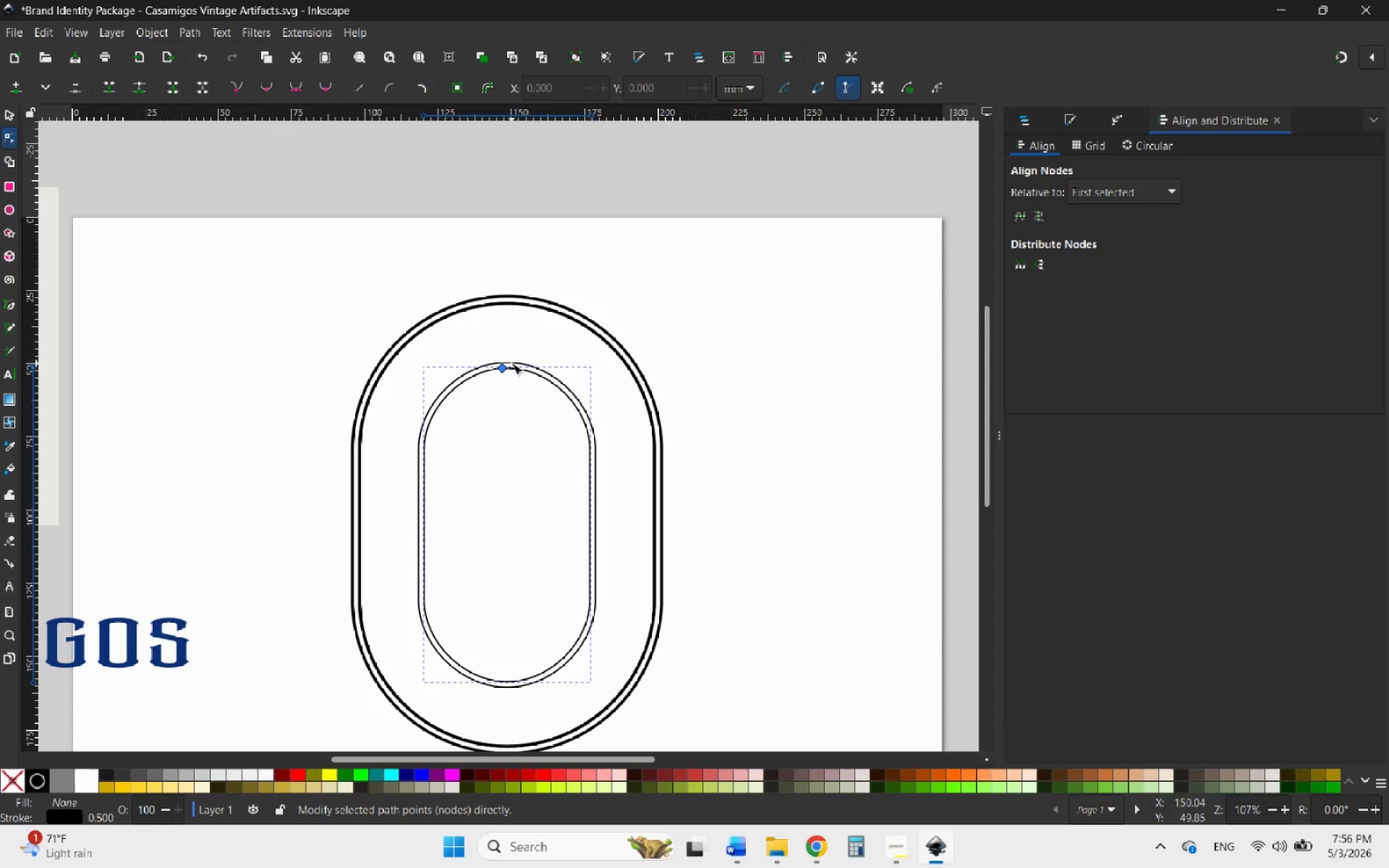 
left_click([511, 363])
 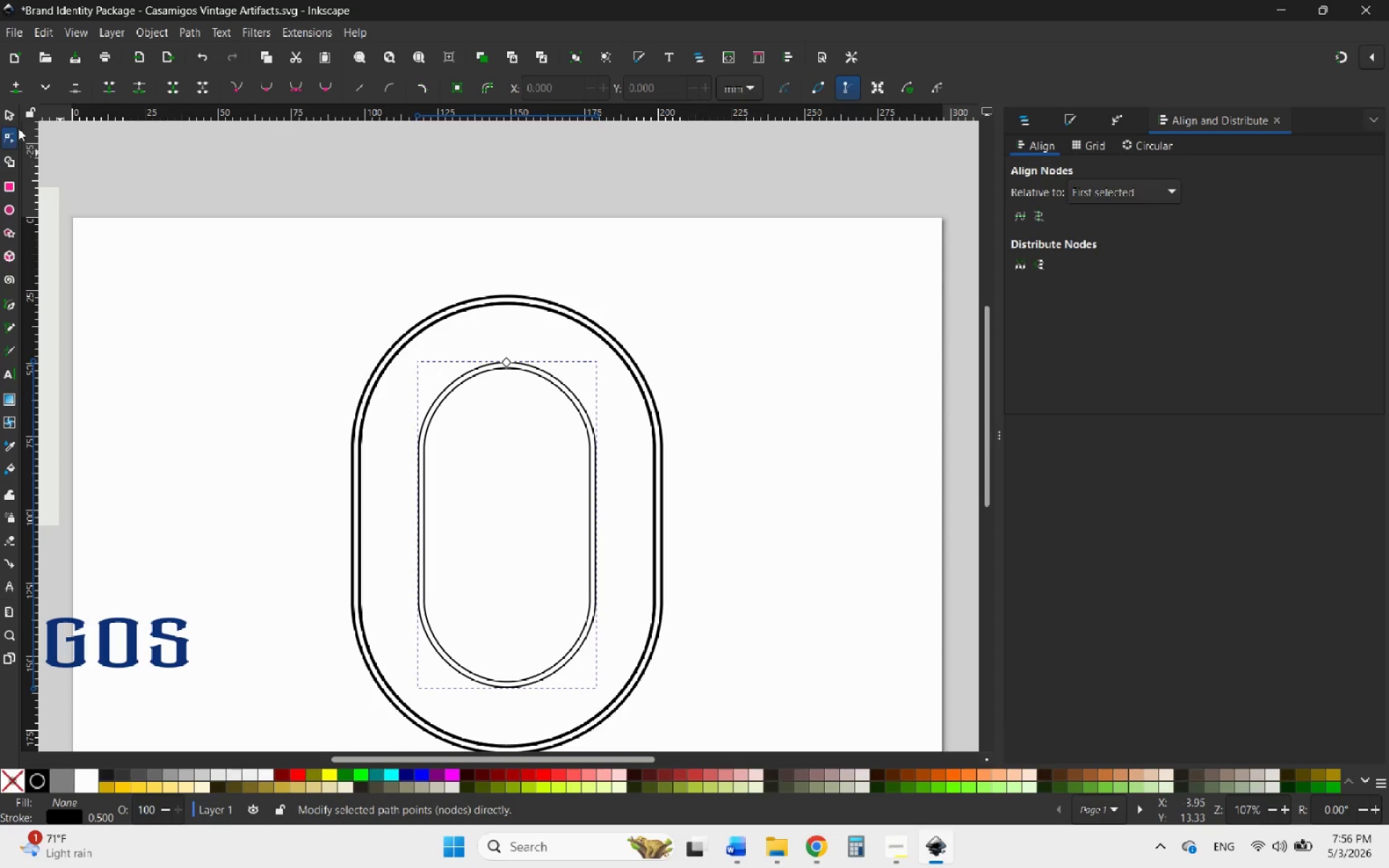 
left_click([8, 115])
 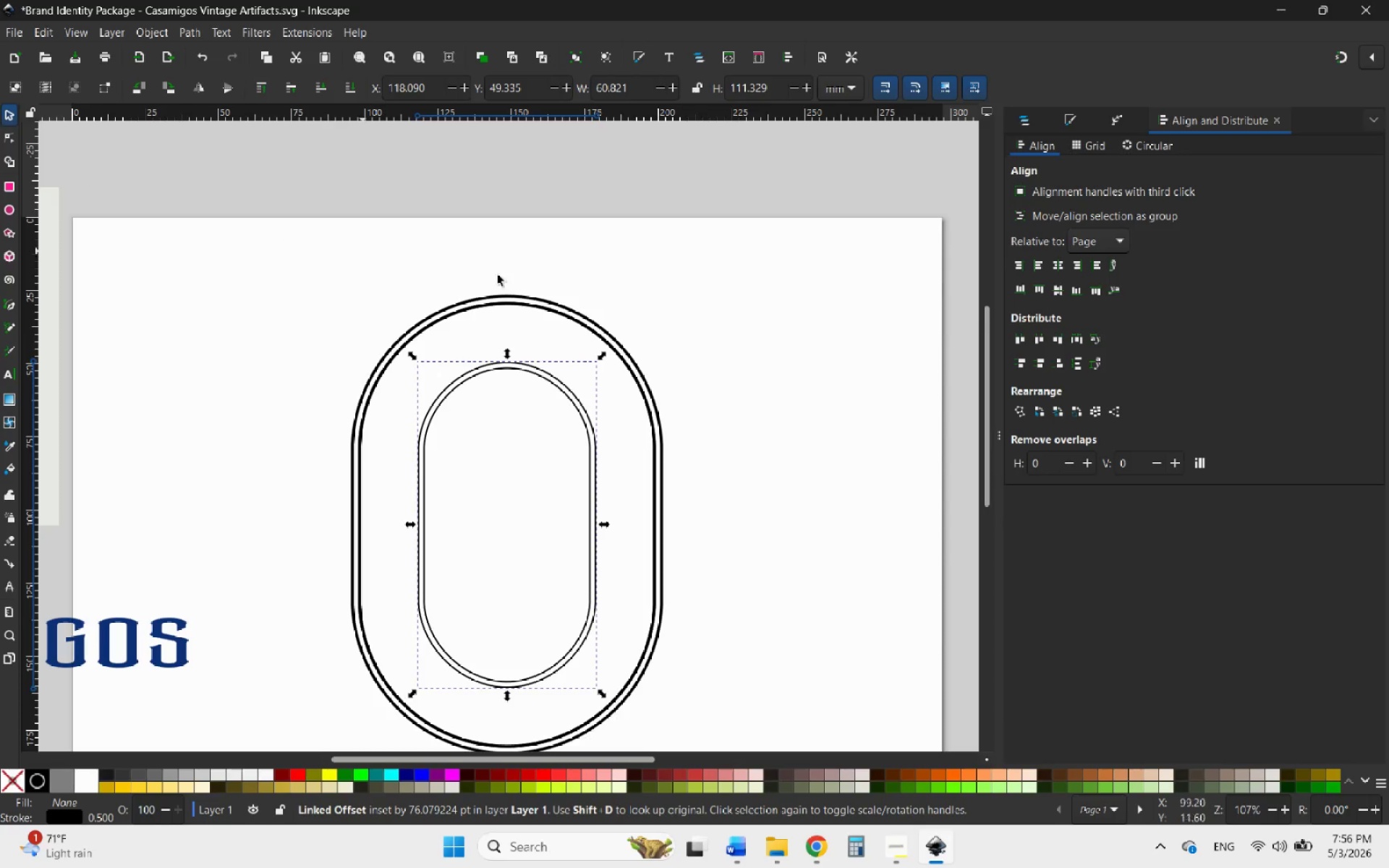 
left_click([675, 259])
 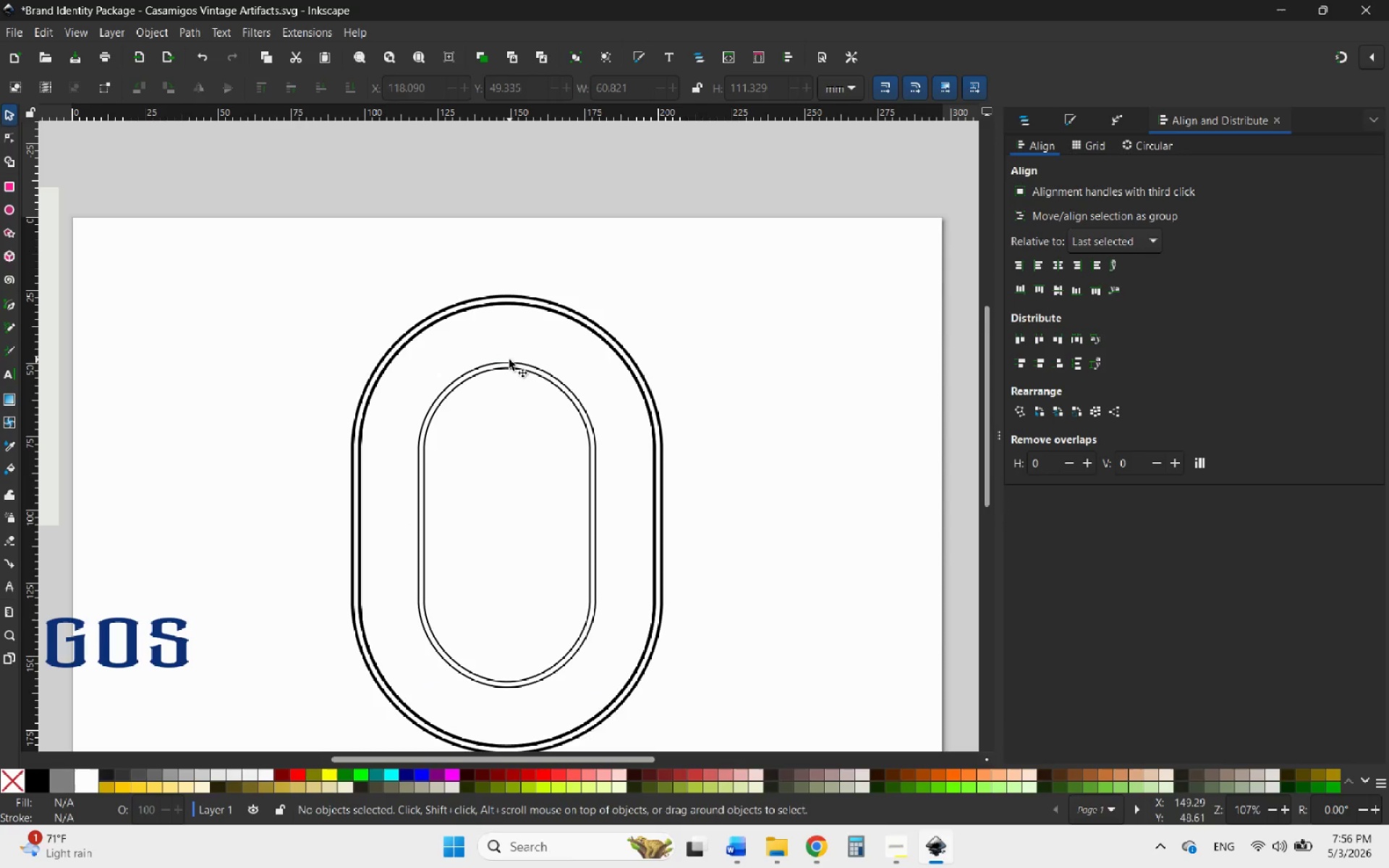 
left_click([503, 362])
 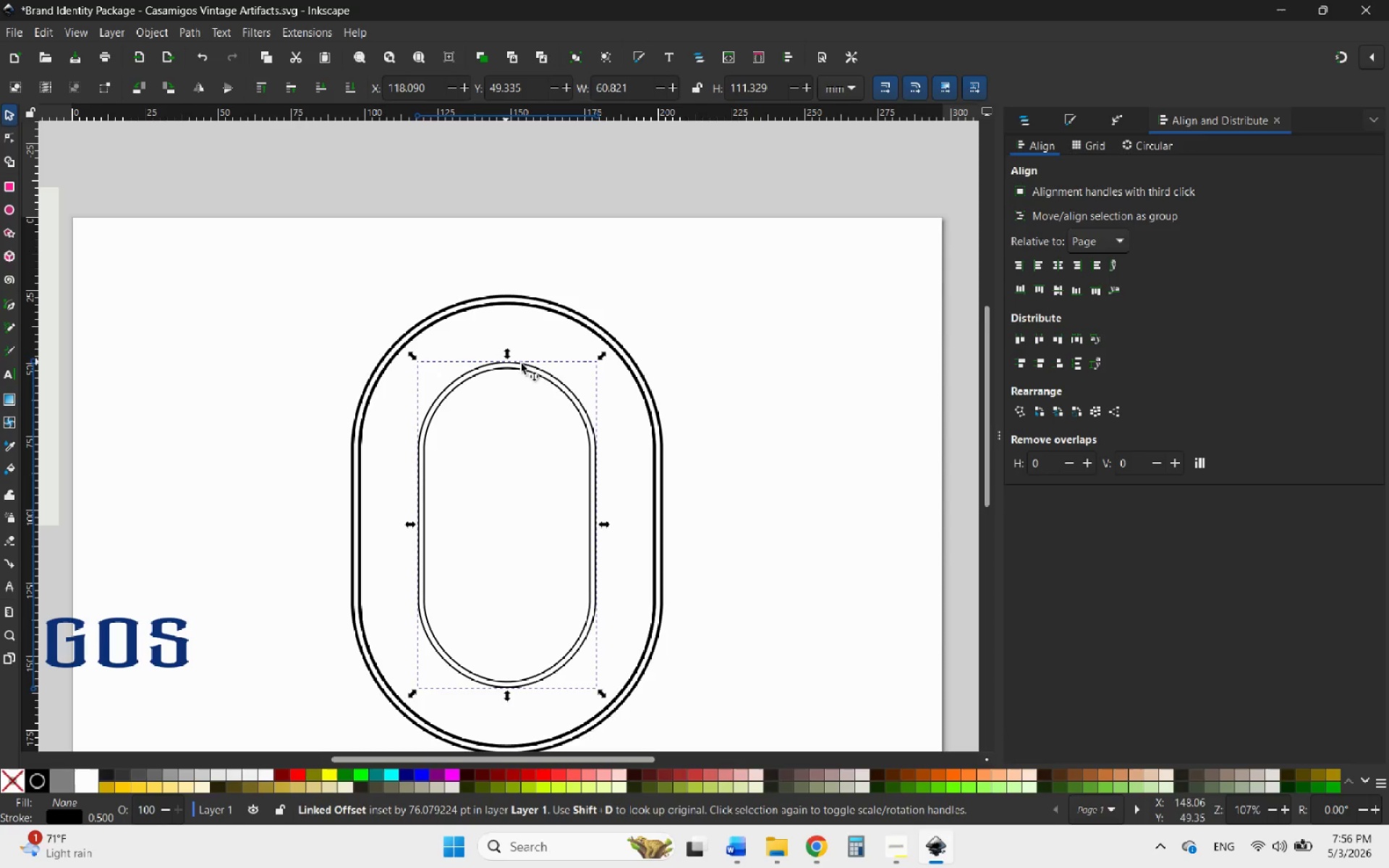 
hold_key(key=ControlLeft, duration=4.16)
scroll: coordinate [647, 441], scroll_direction: down, amount: 4.0
 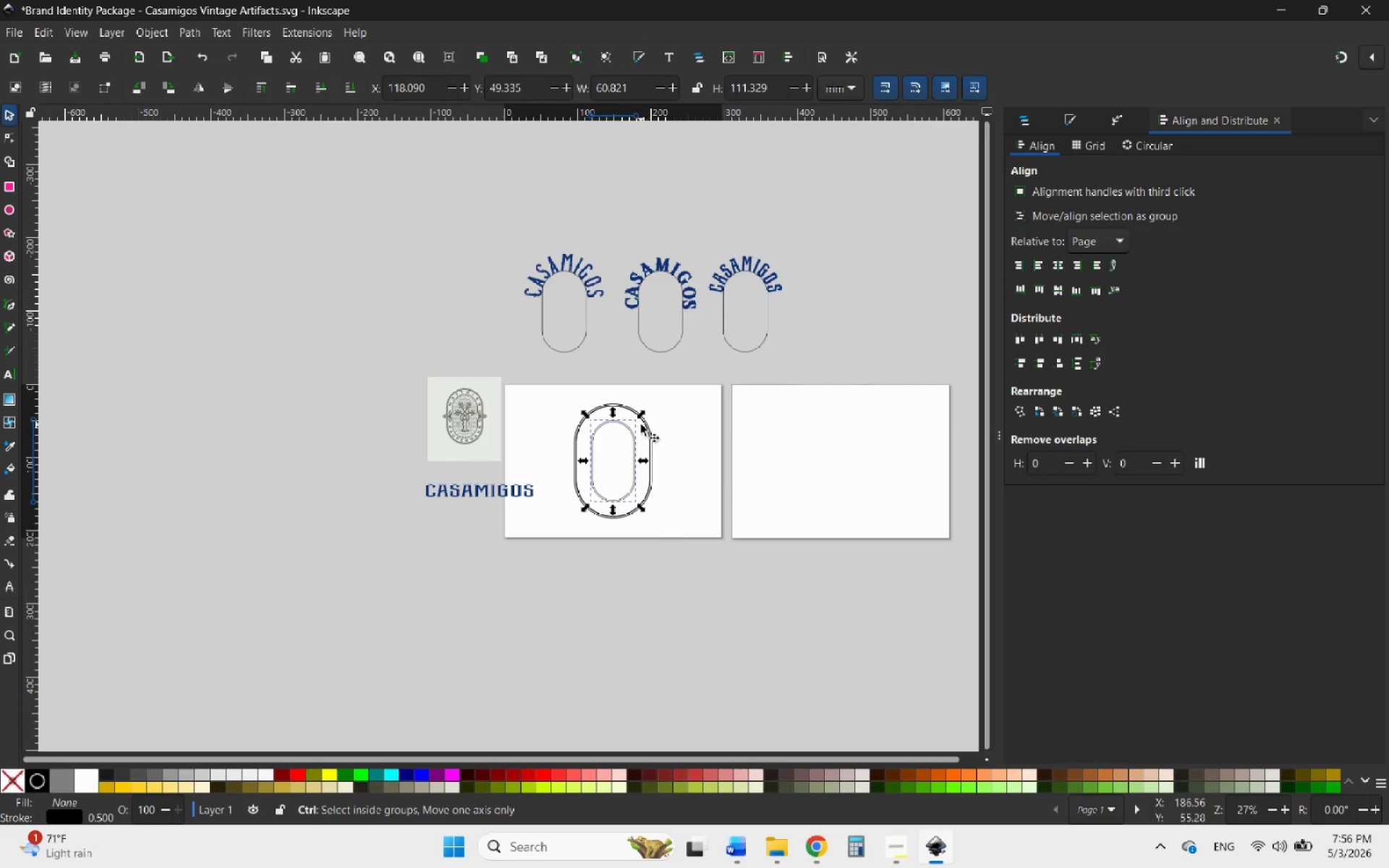 
scroll: coordinate [641, 425], scroll_direction: none, amount: 0.0
 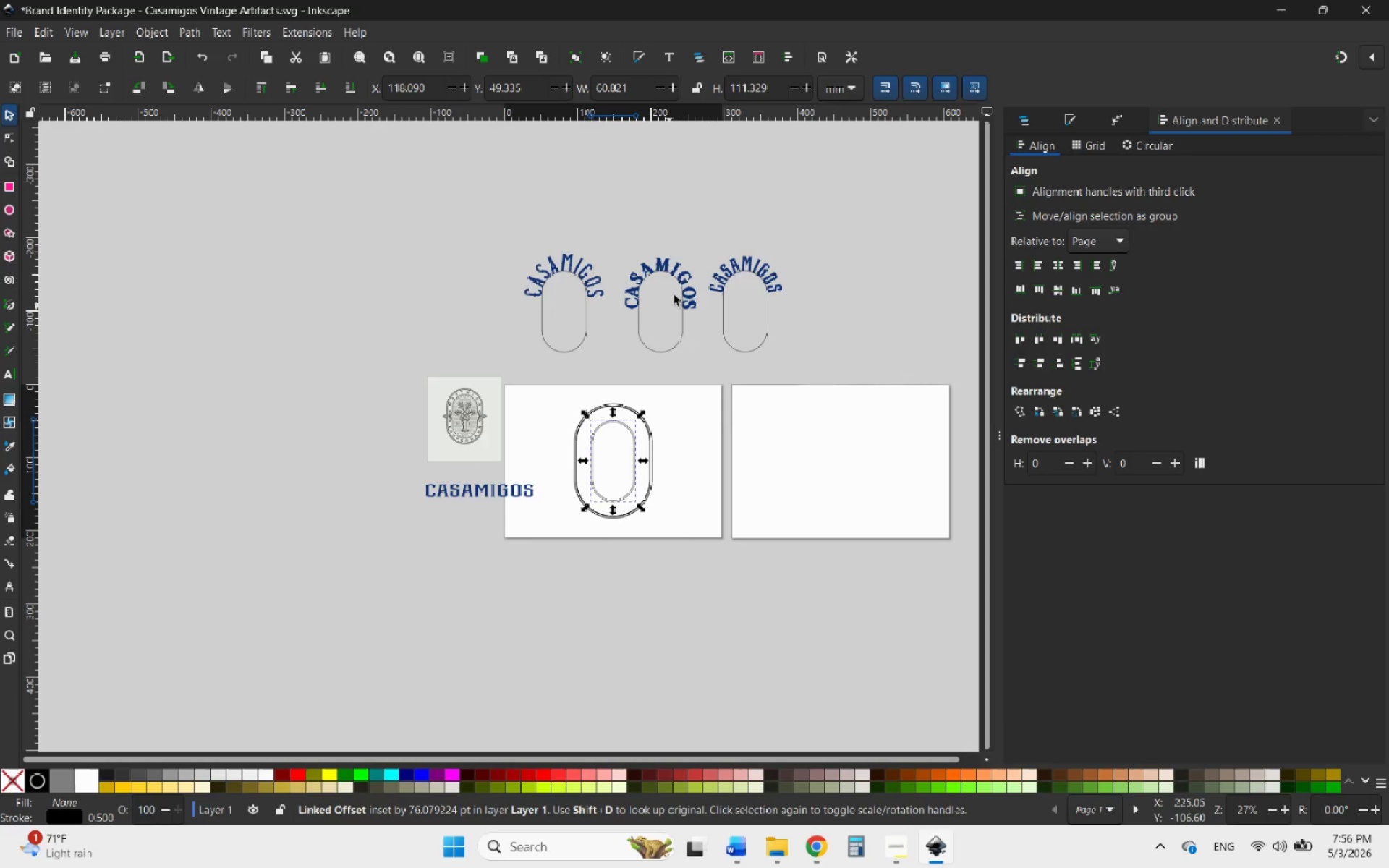 
scroll: coordinate [675, 294], scroll_direction: up, amount: 1.0
 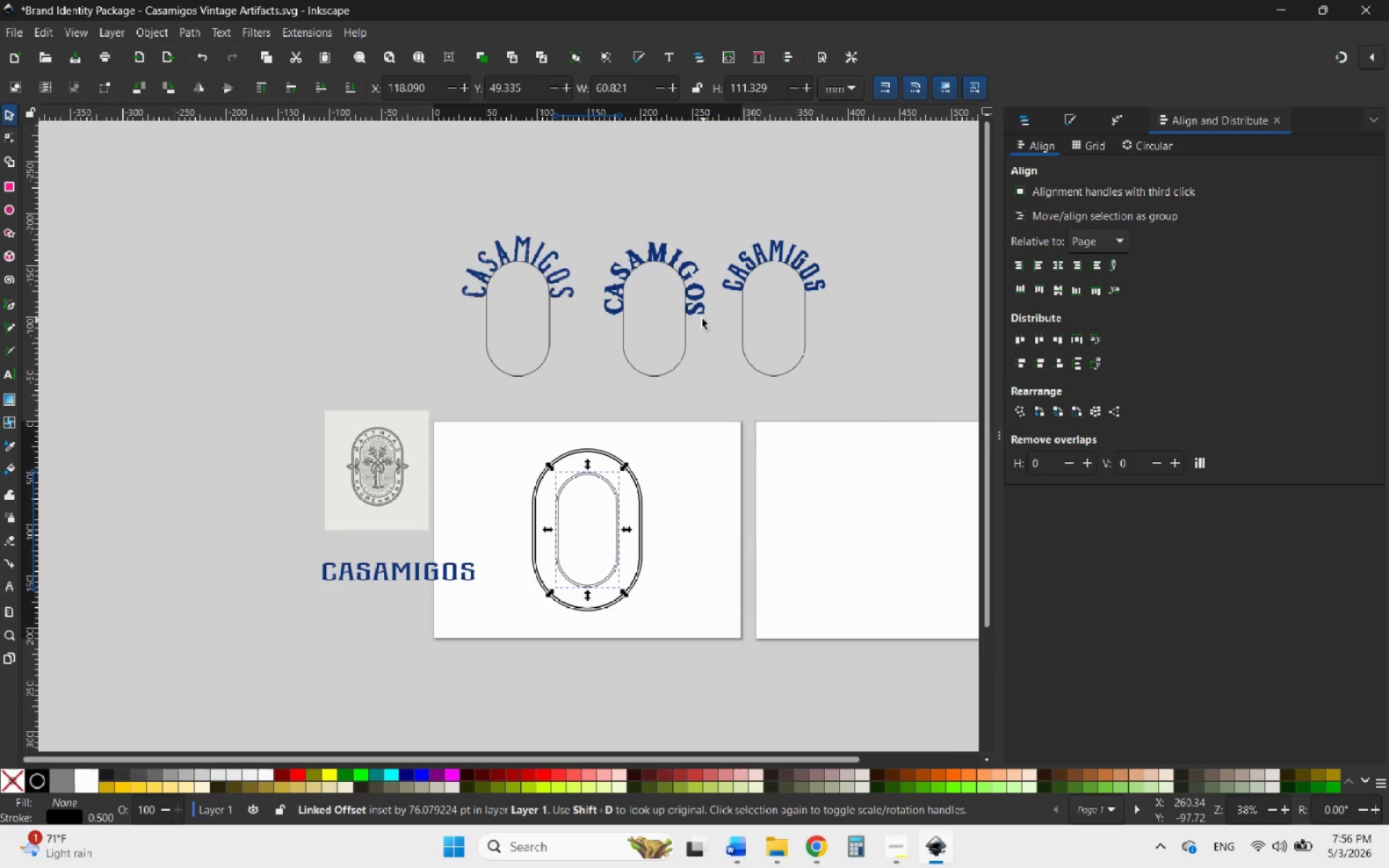 
left_click([689, 308])
 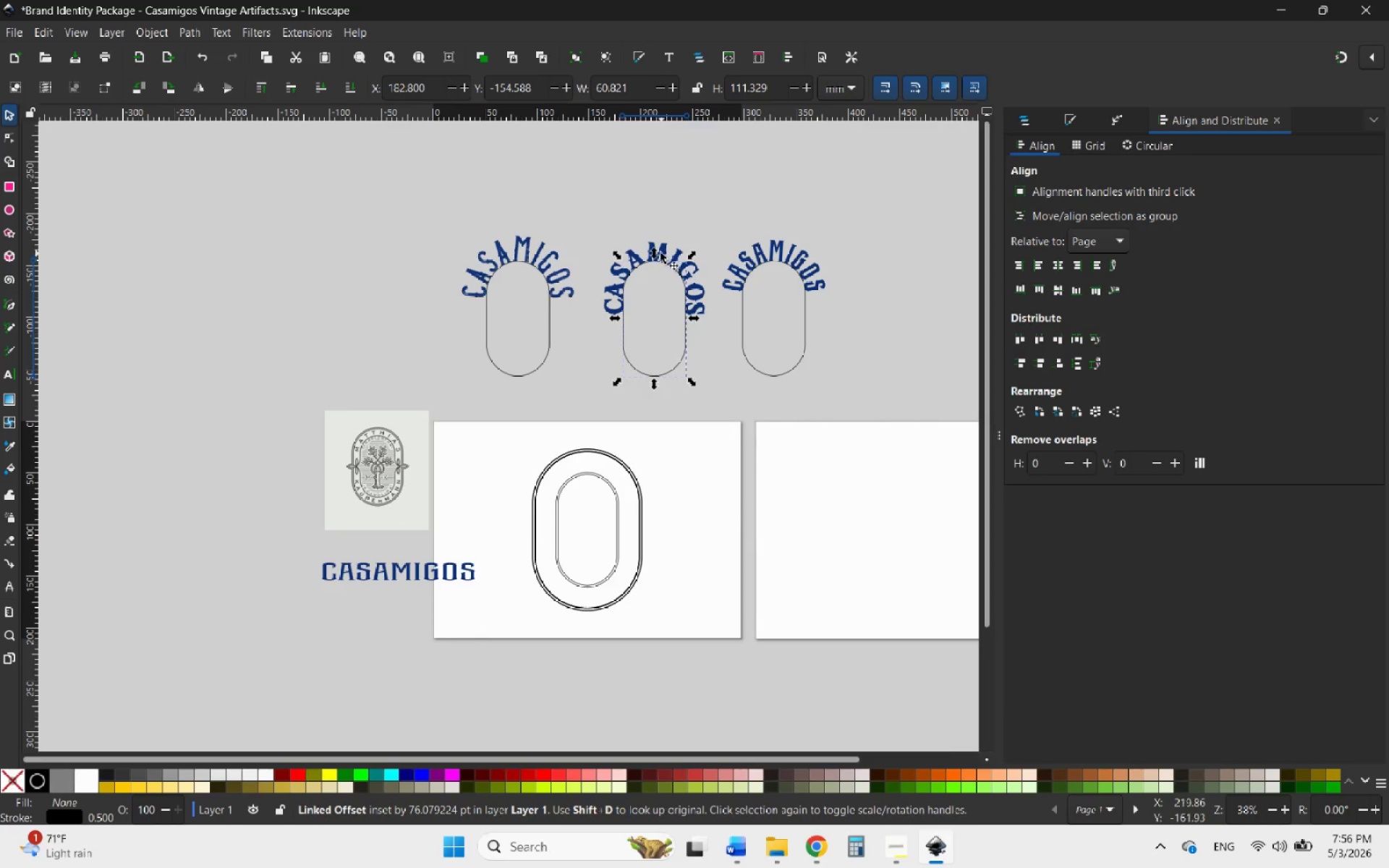 
left_click([660, 252])
 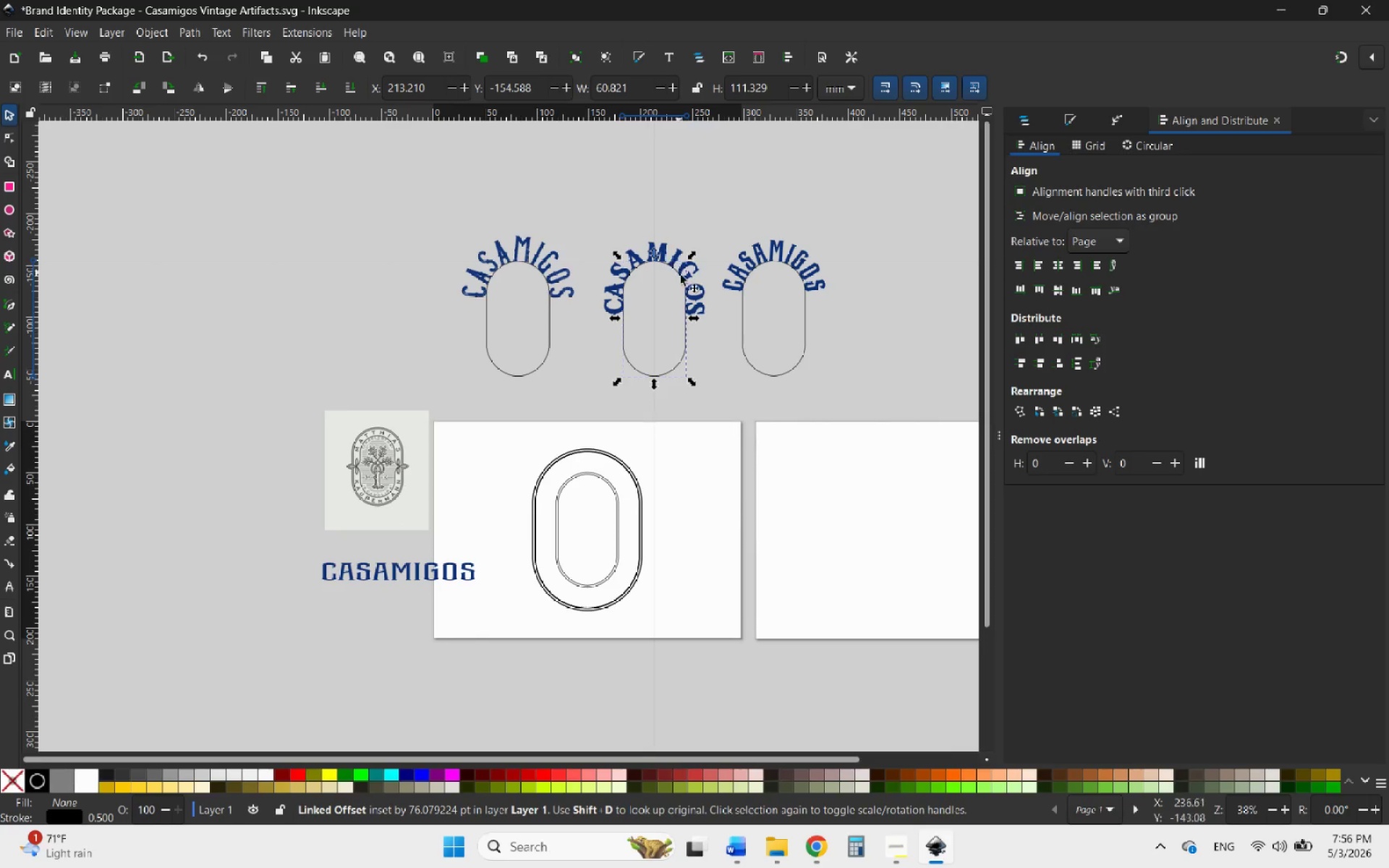 
left_click([695, 289])
 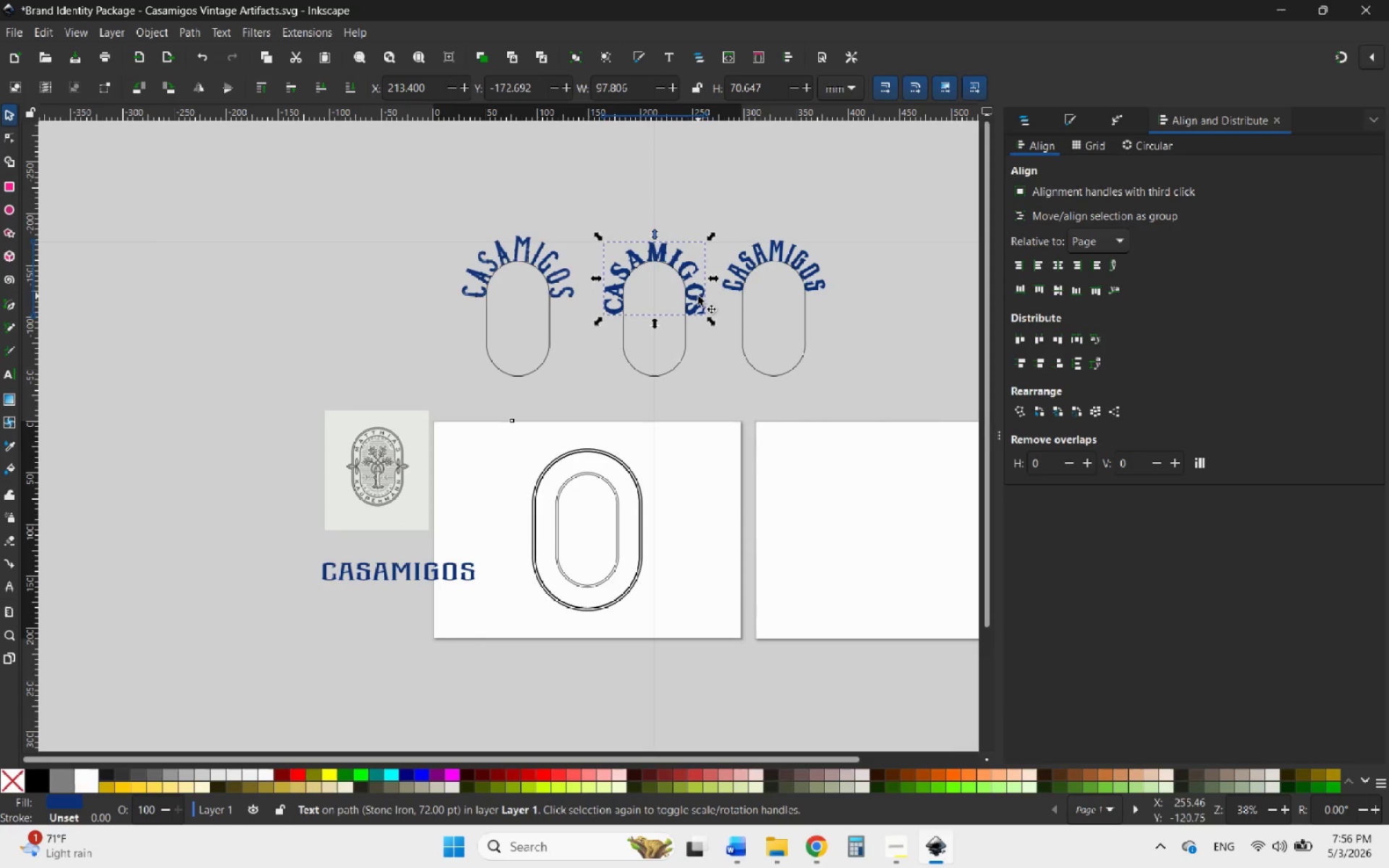 
scroll: coordinate [672, 239], scroll_direction: up, amount: 4.0
 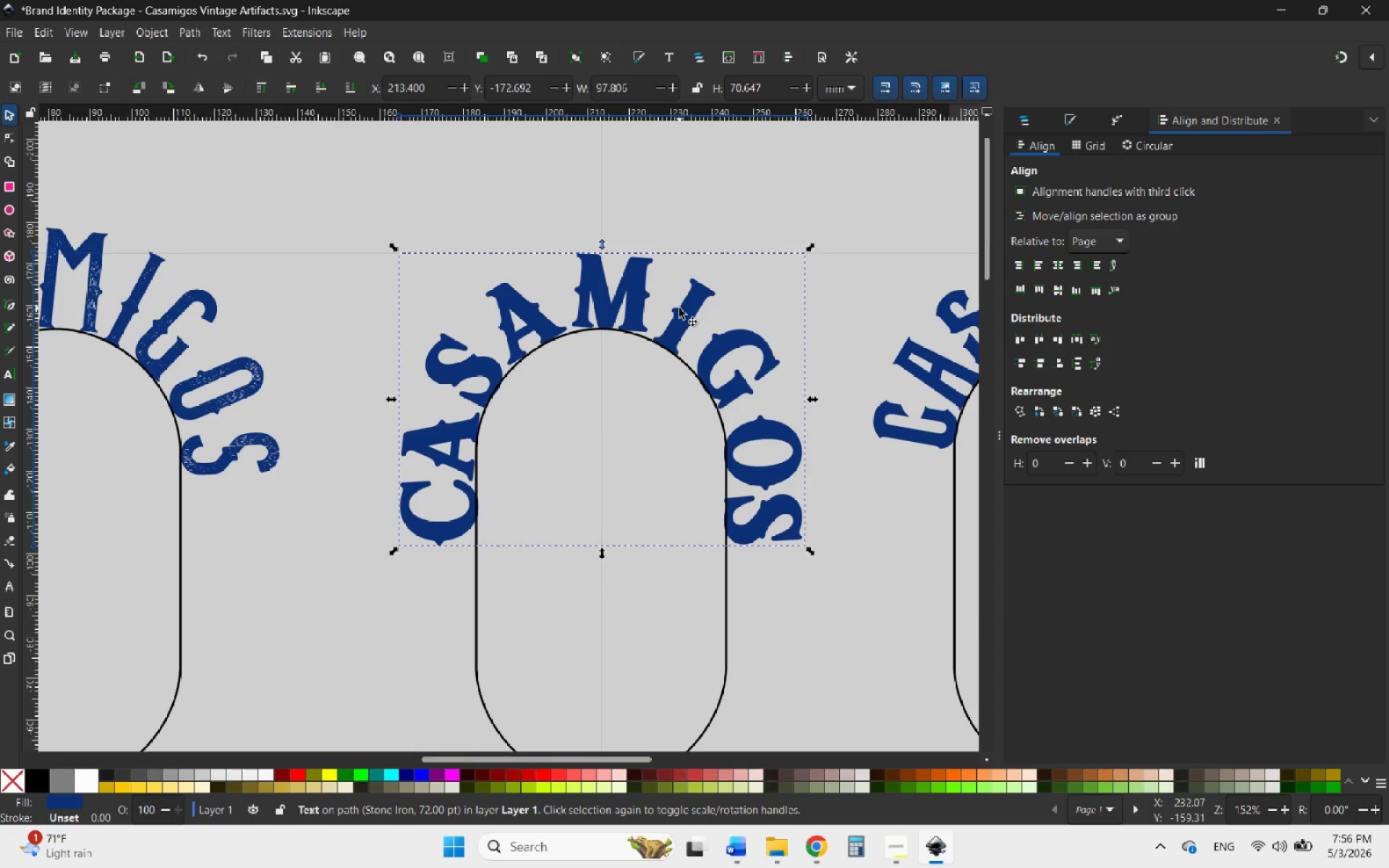 
hold_key(key=ControlLeft, duration=0.72)
 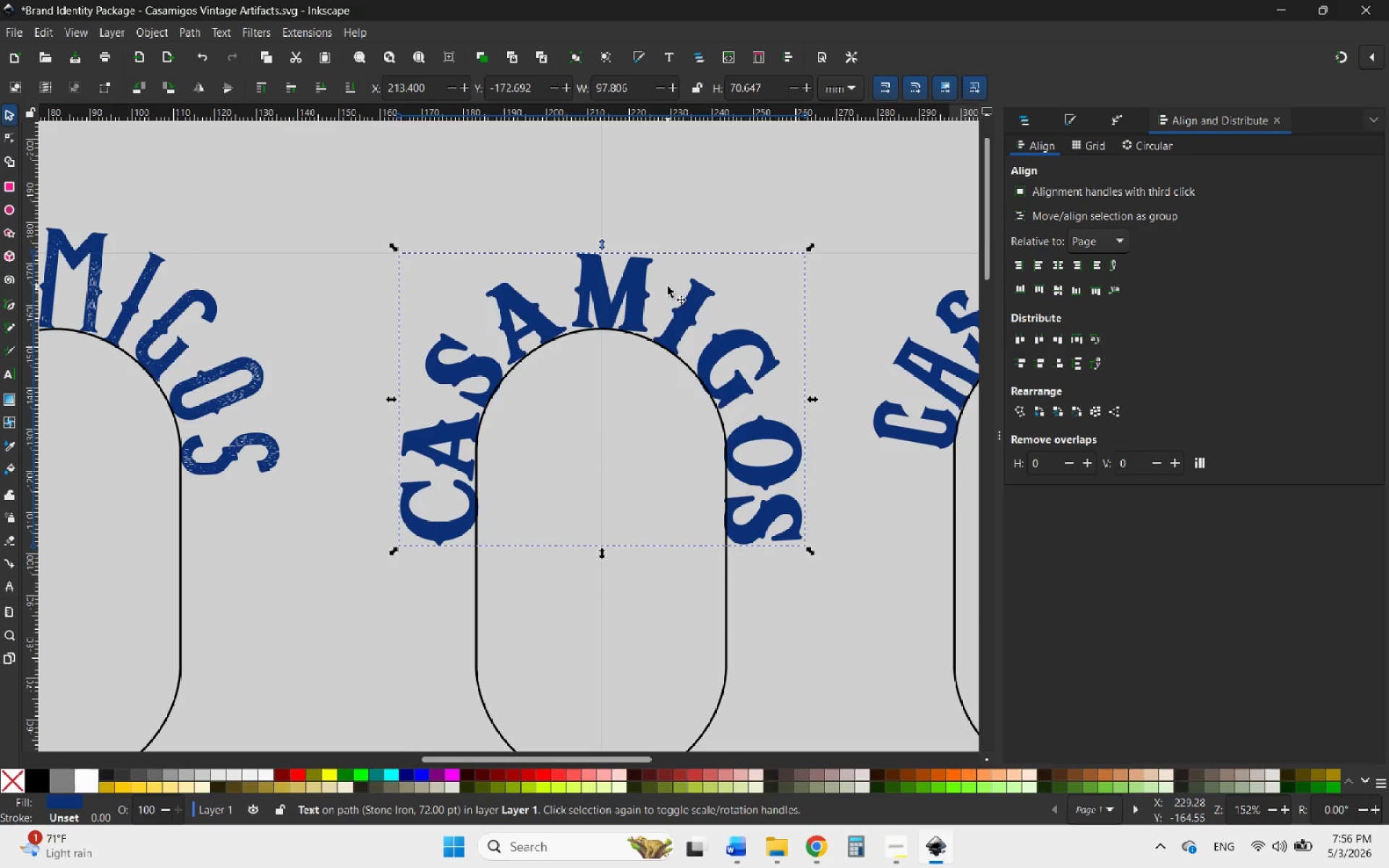 
double_click([679, 308])
 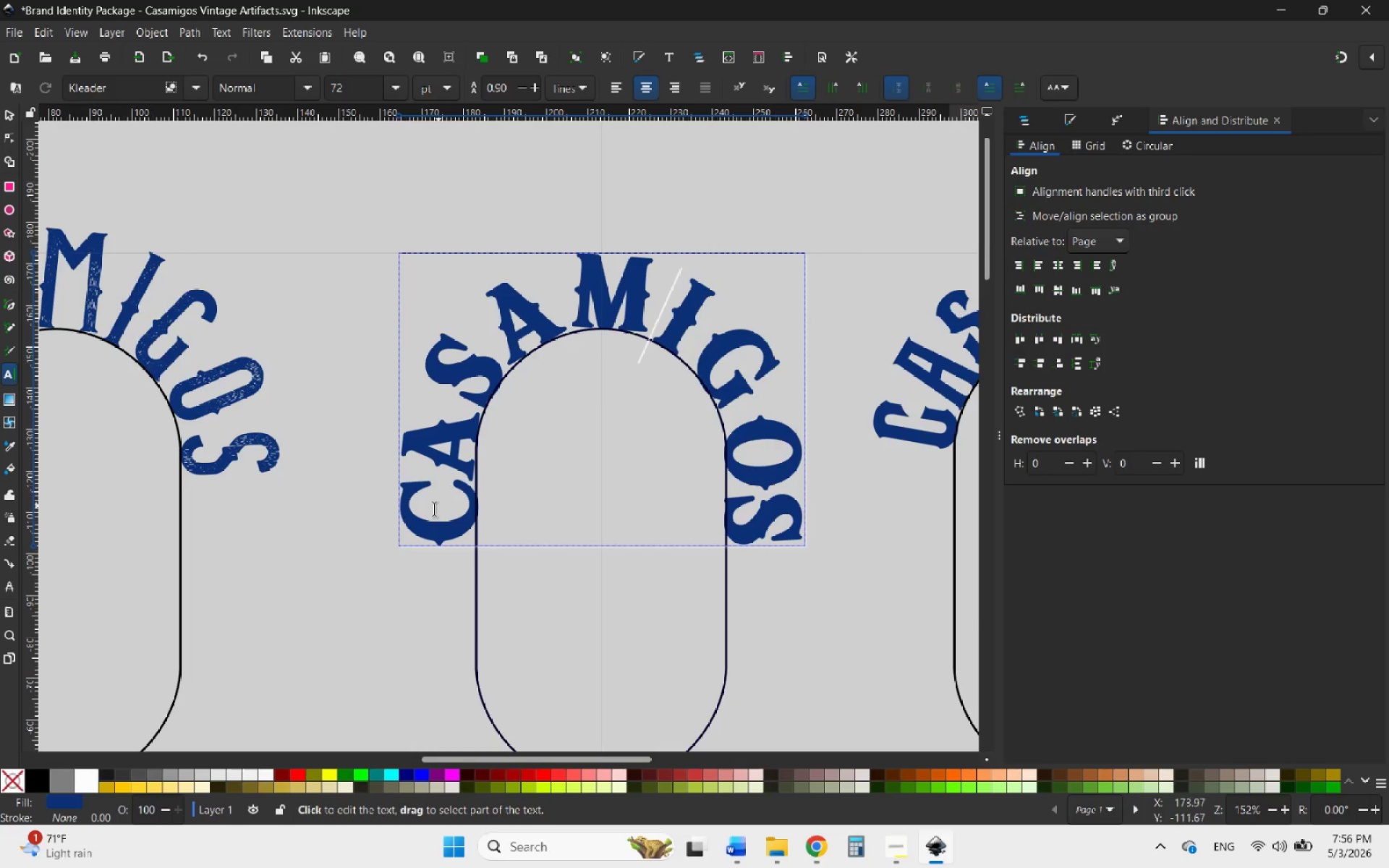 
left_click_drag(start_coordinate=[421, 527], to_coordinate=[495, 331])
 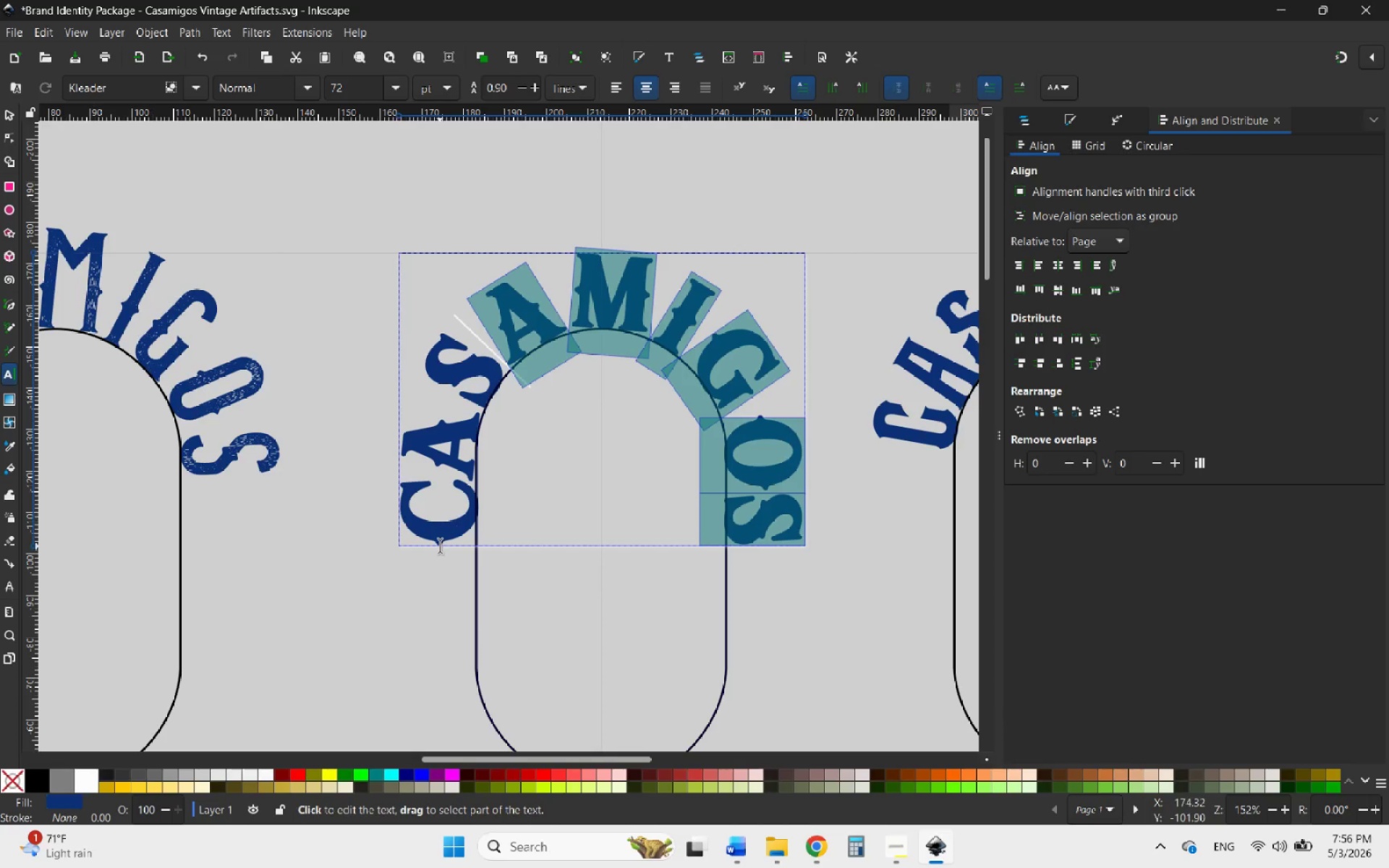 
left_click_drag(start_coordinate=[440, 546], to_coordinate=[410, 477])
 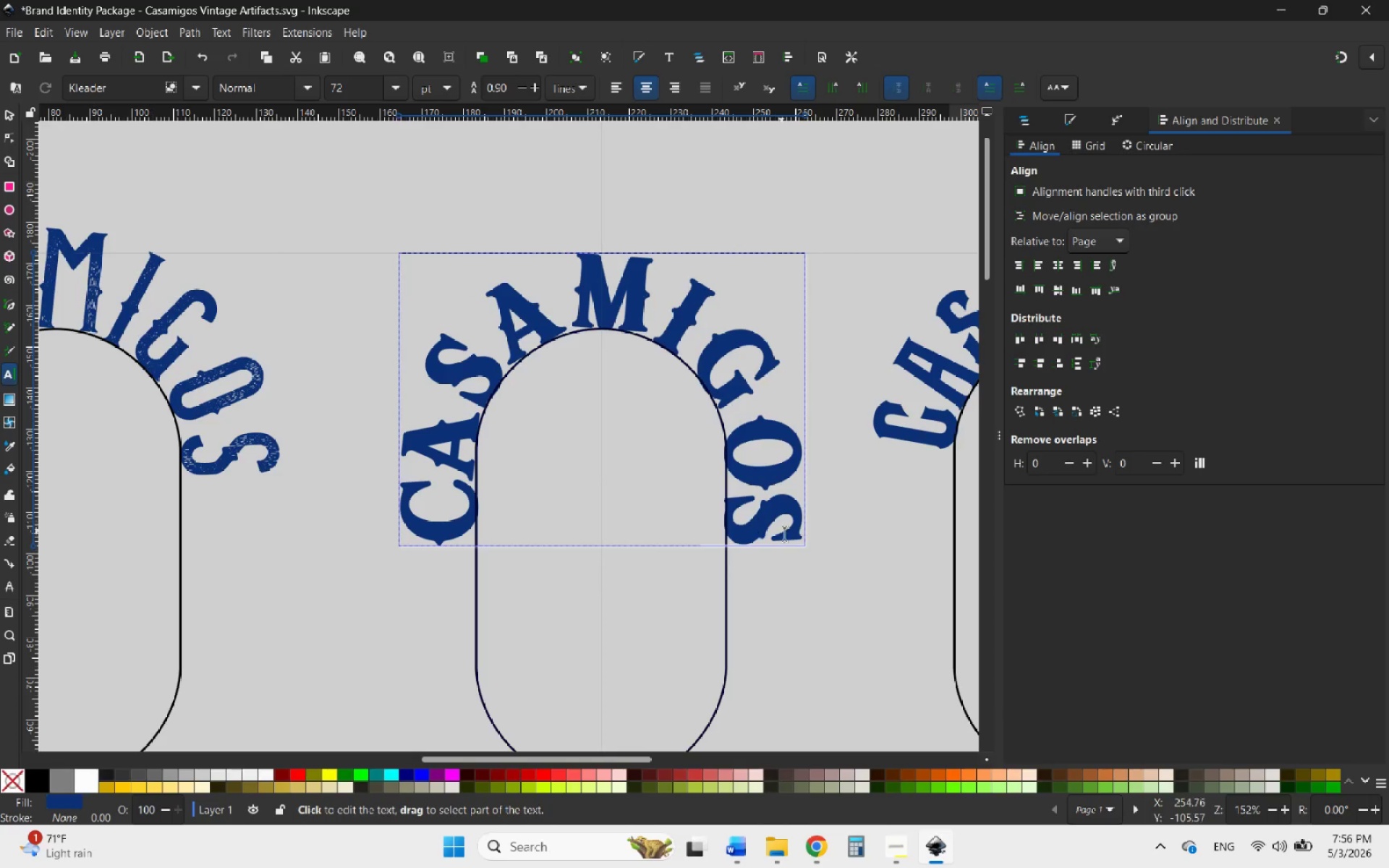 
left_click_drag(start_coordinate=[793, 536], to_coordinate=[462, 501])
 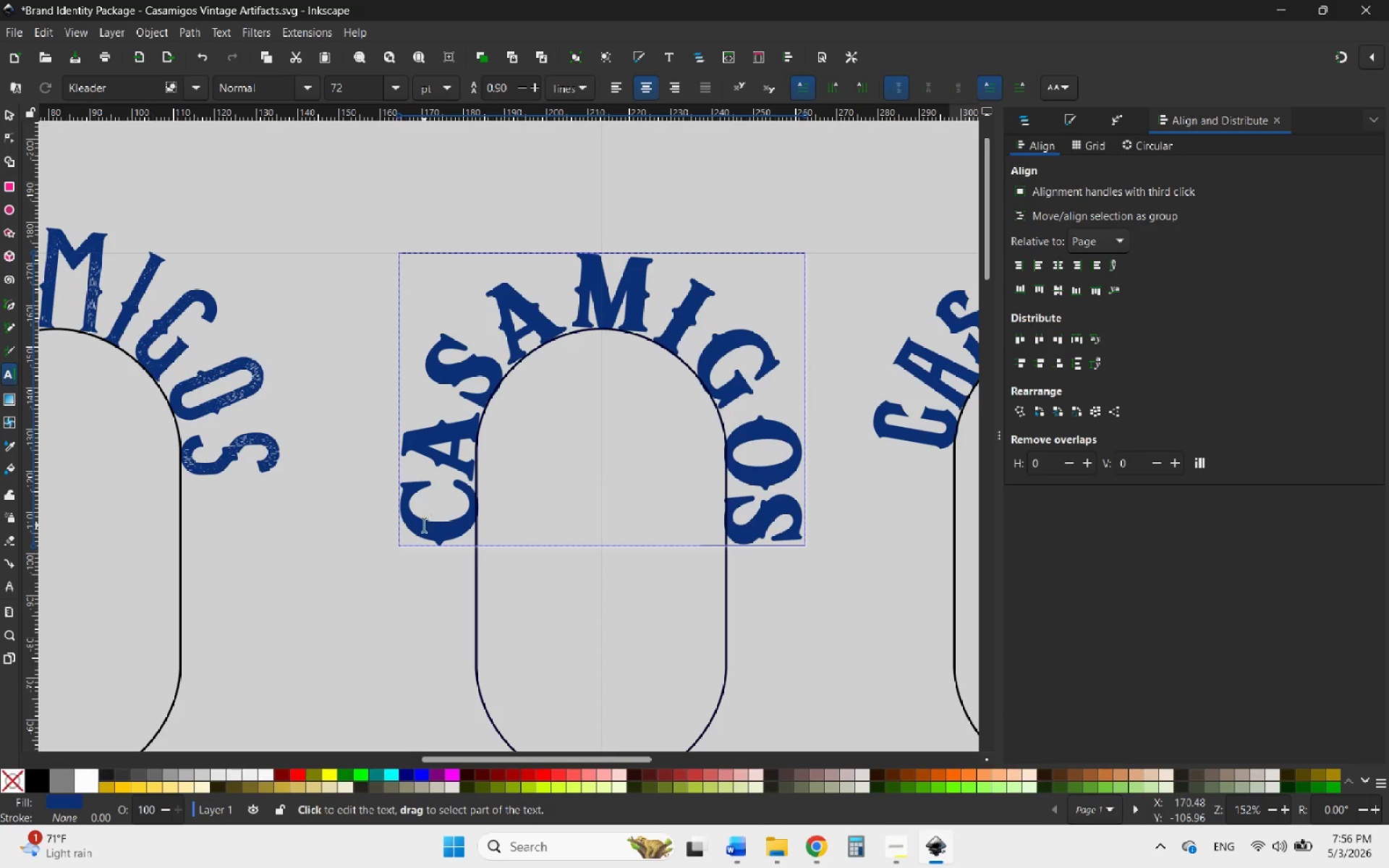 
double_click([424, 525])
 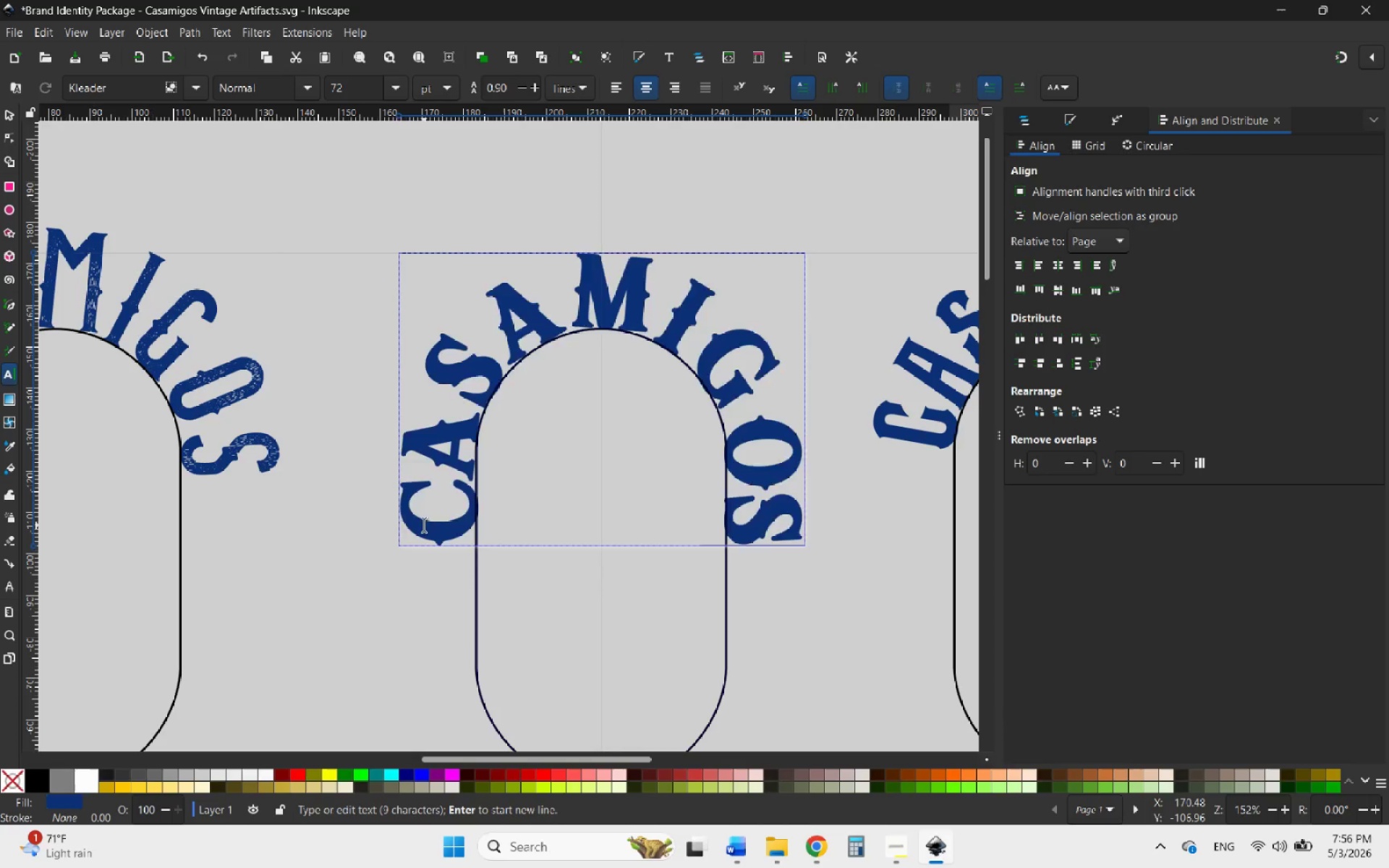 
triple_click([424, 525])
 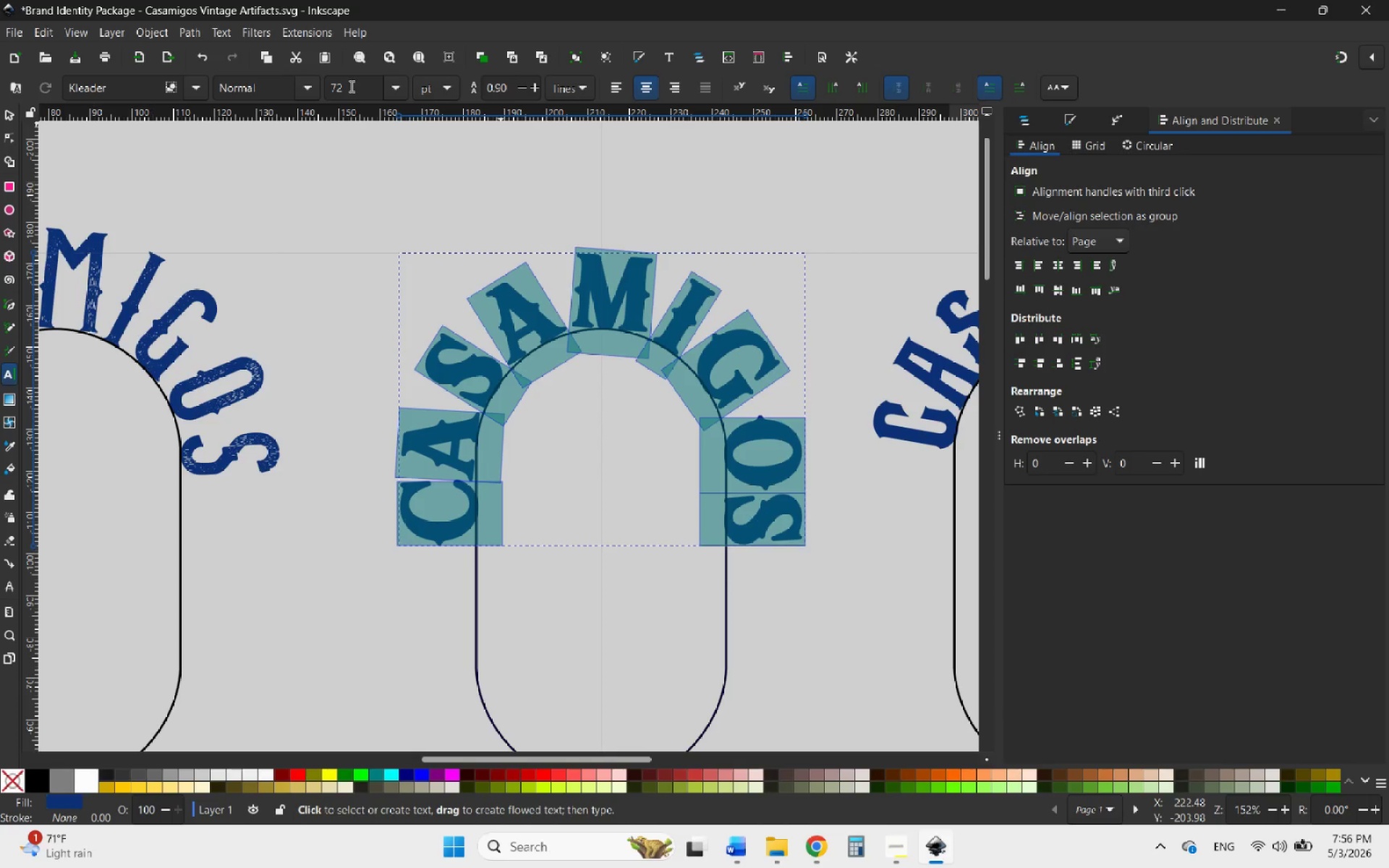 
left_click([389, 88])
 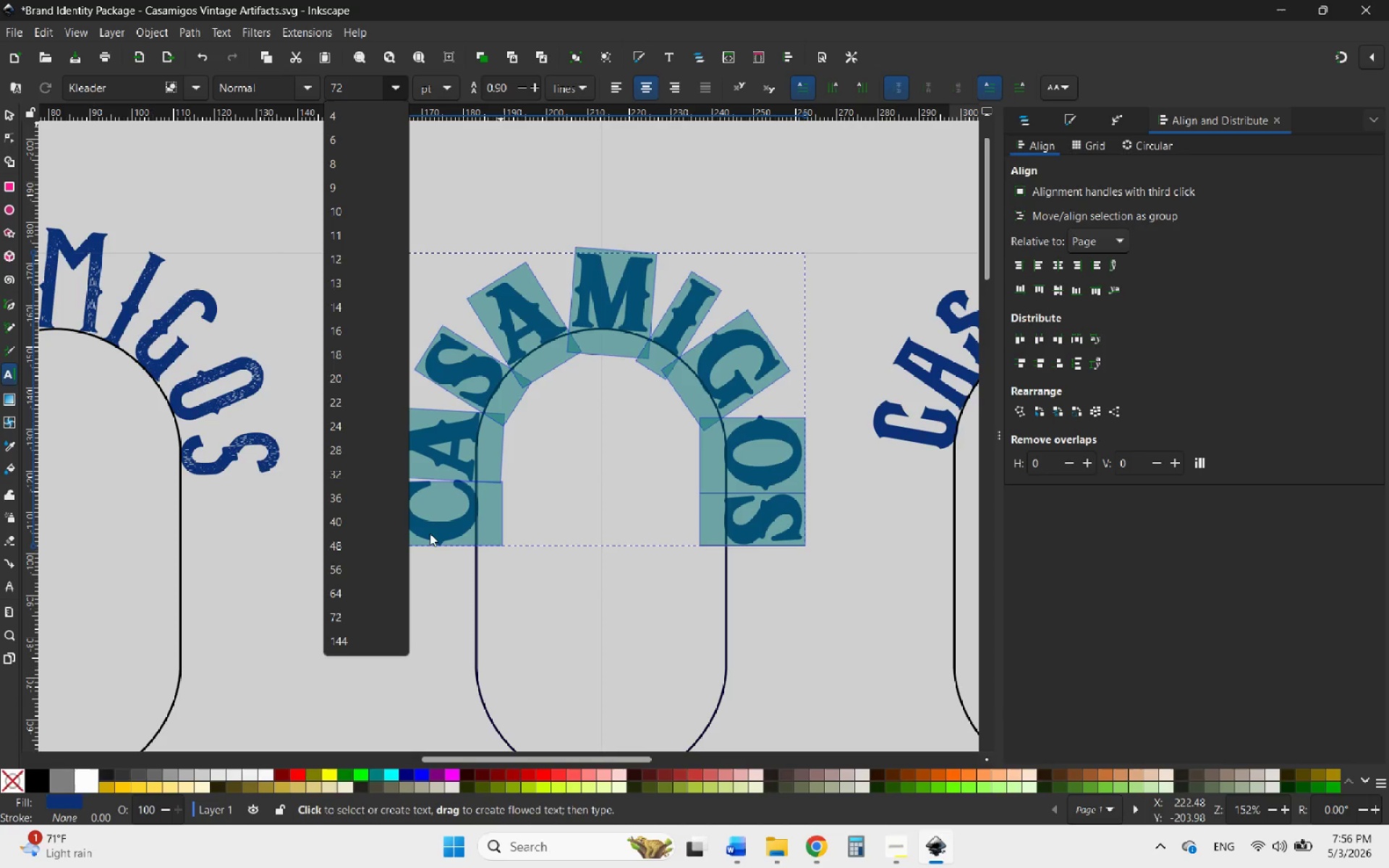 
left_click([356, 590])
 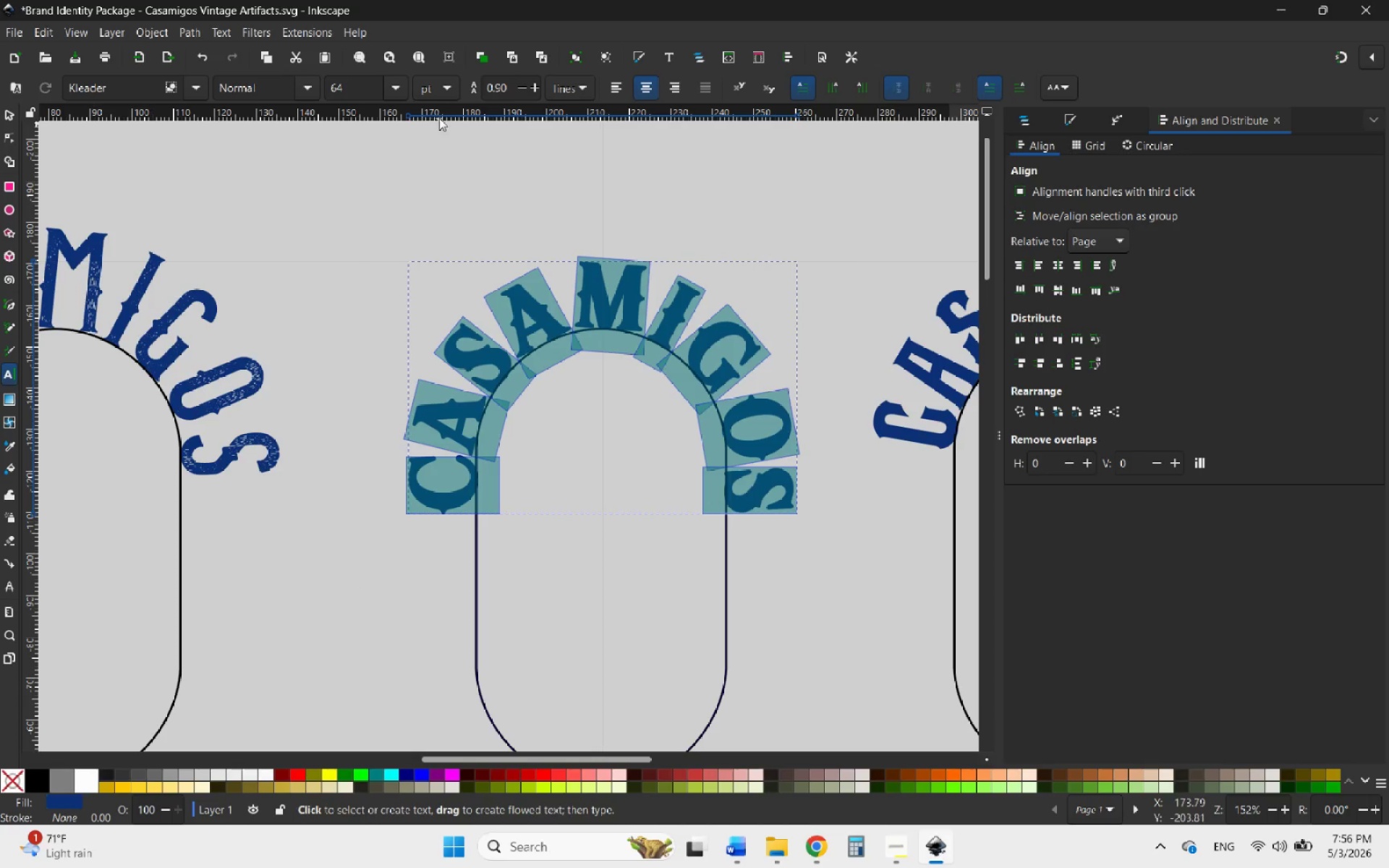 
left_click([399, 88])
 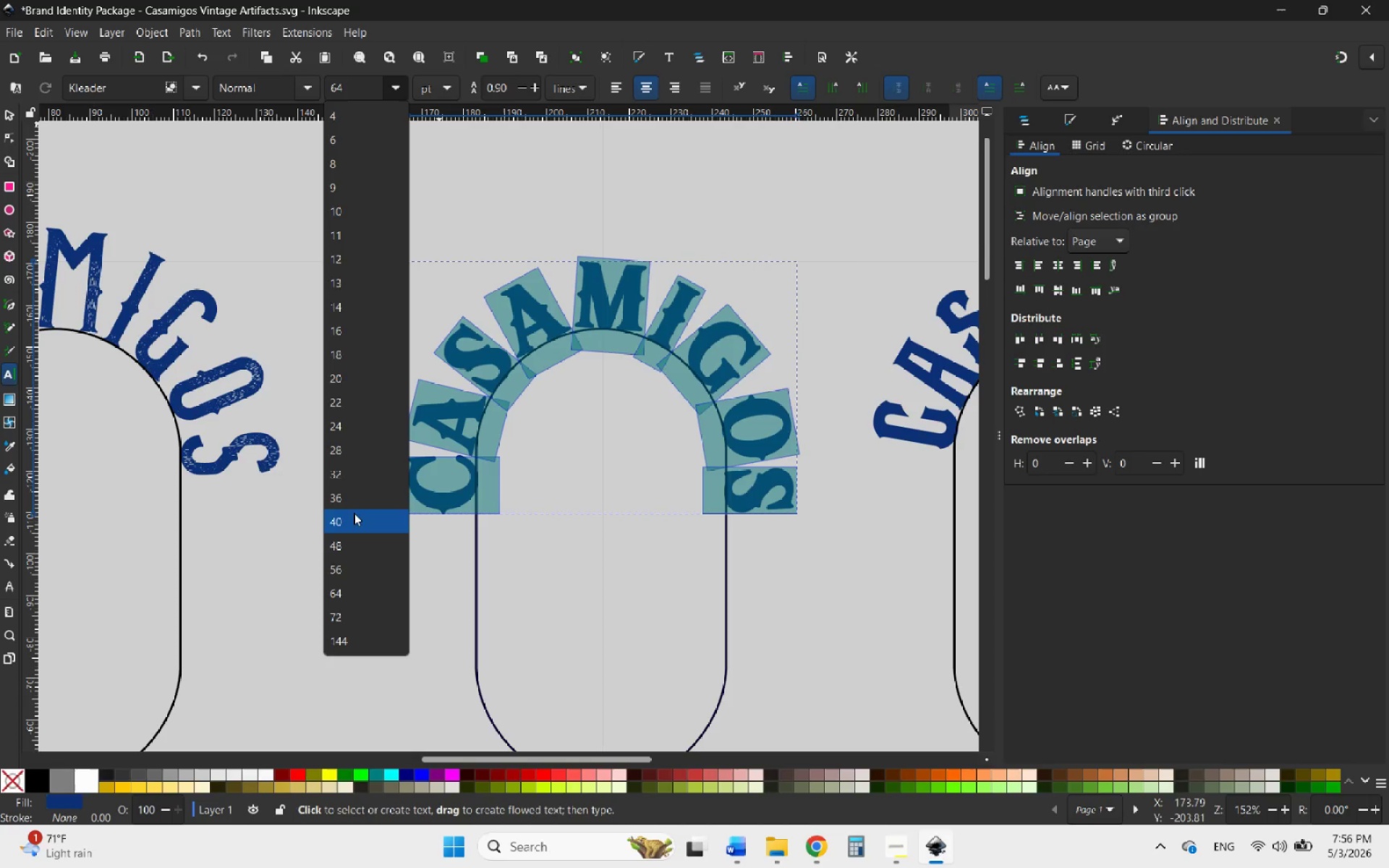 
left_click([352, 506])
 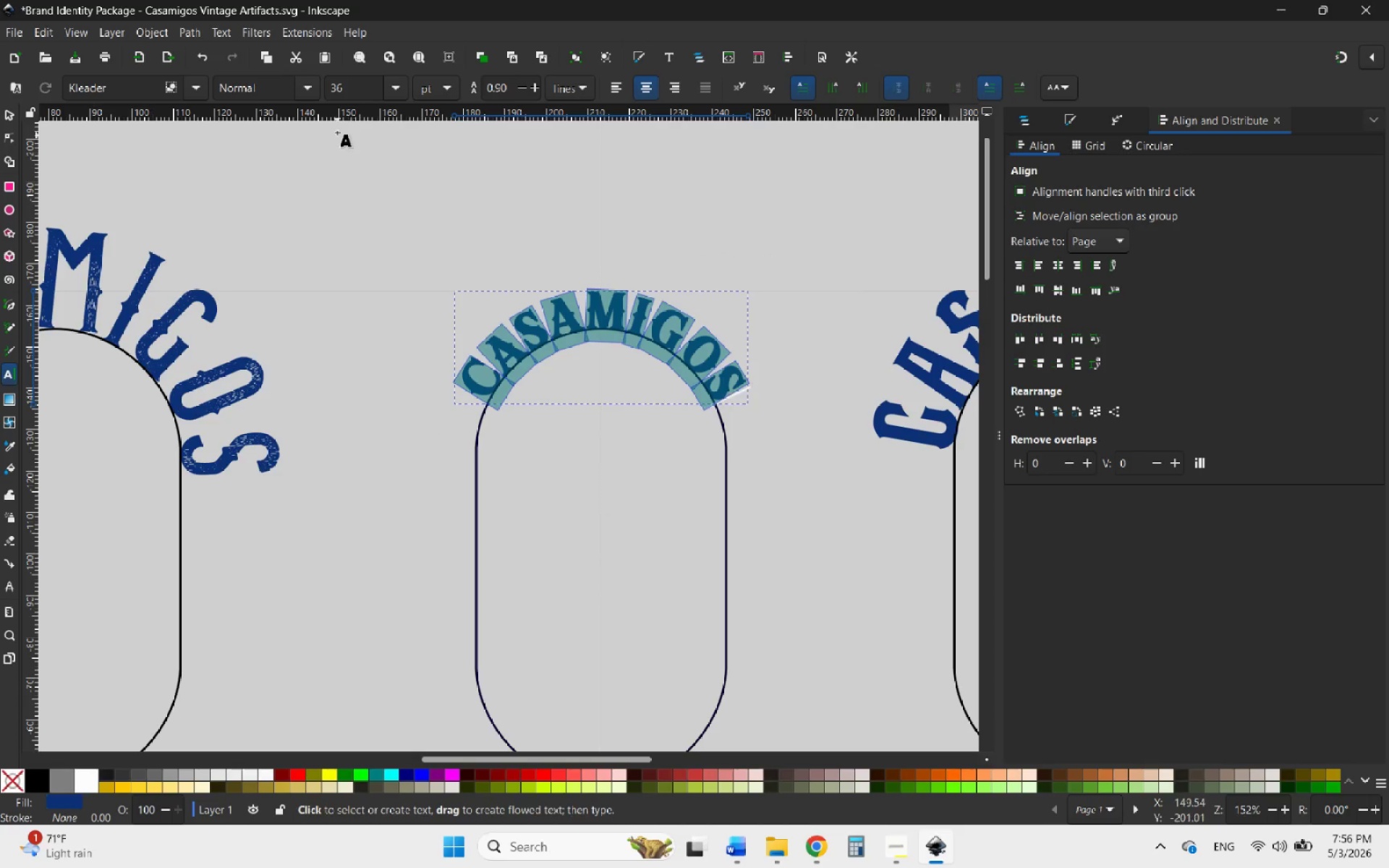 
left_click([394, 88])
 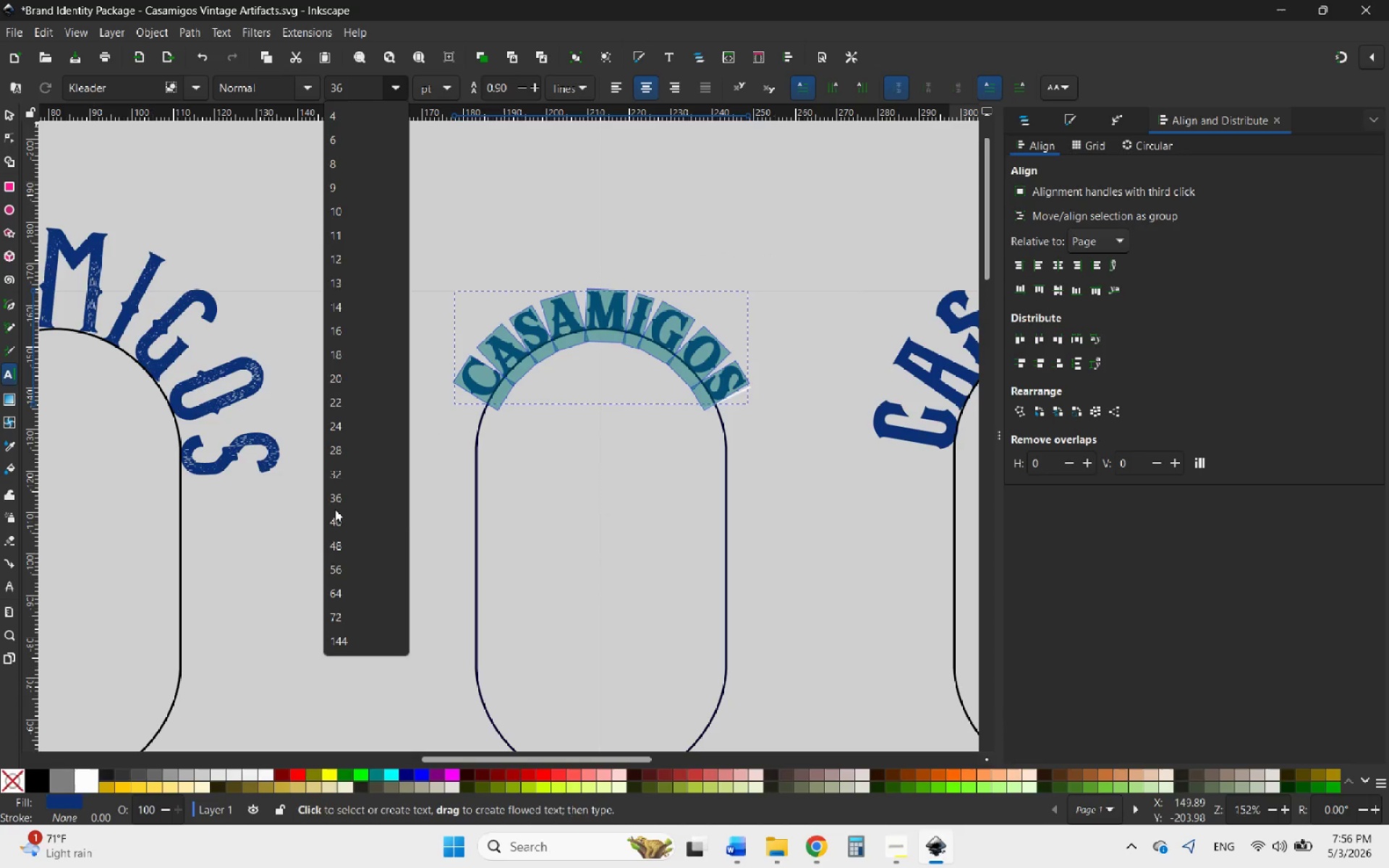 
left_click([341, 515])
 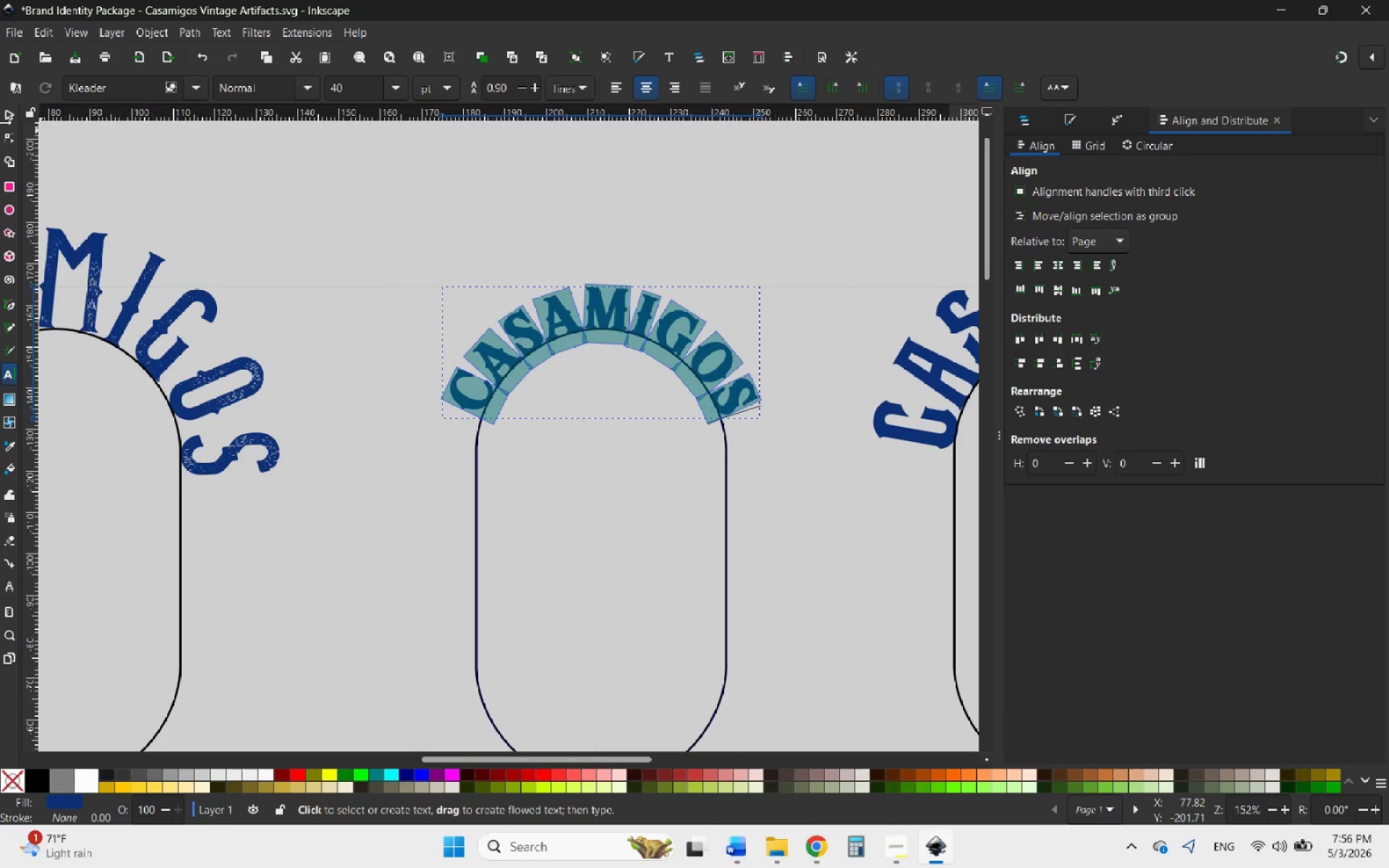 
left_click([7, 116])
 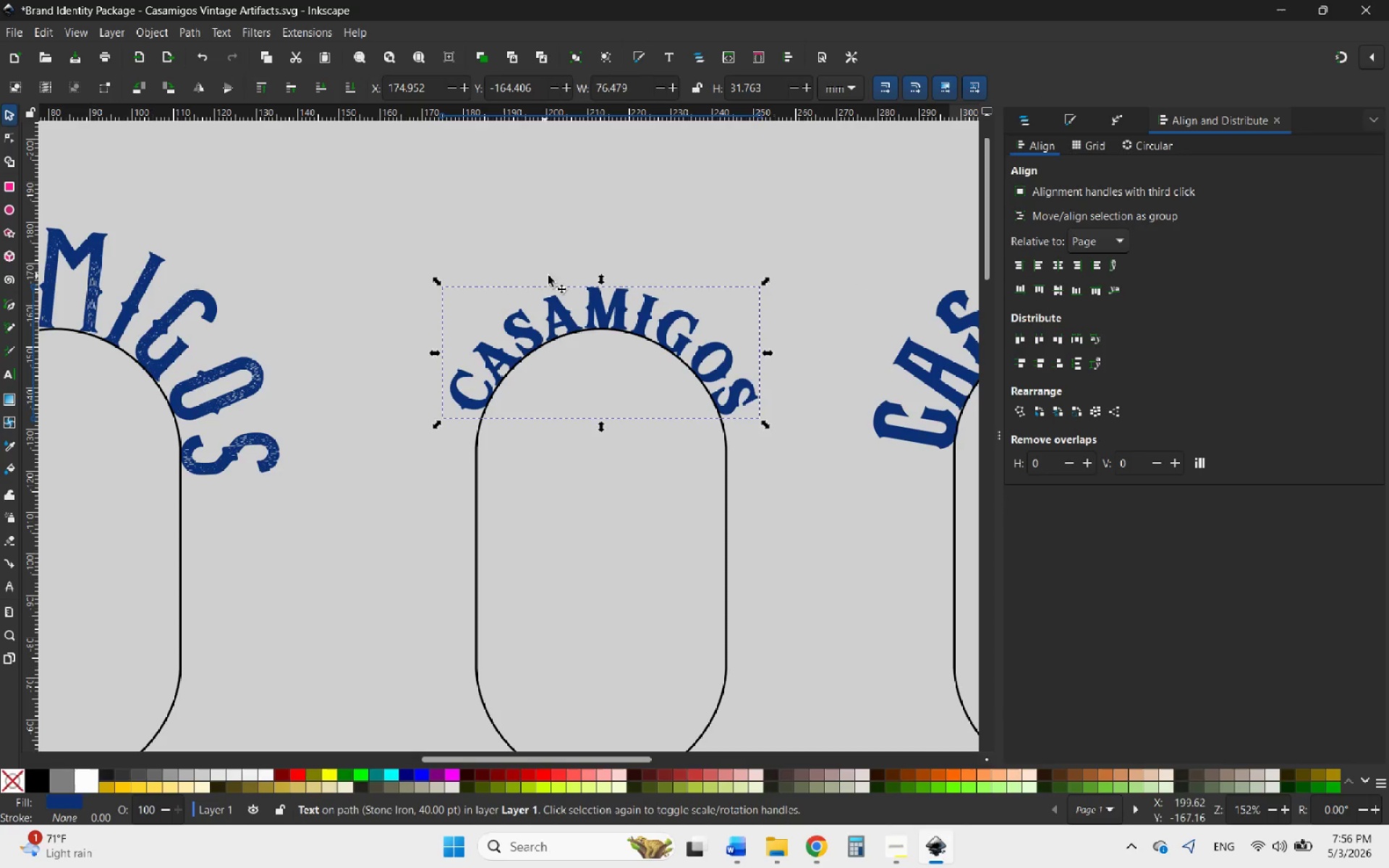 
left_click([572, 264])
 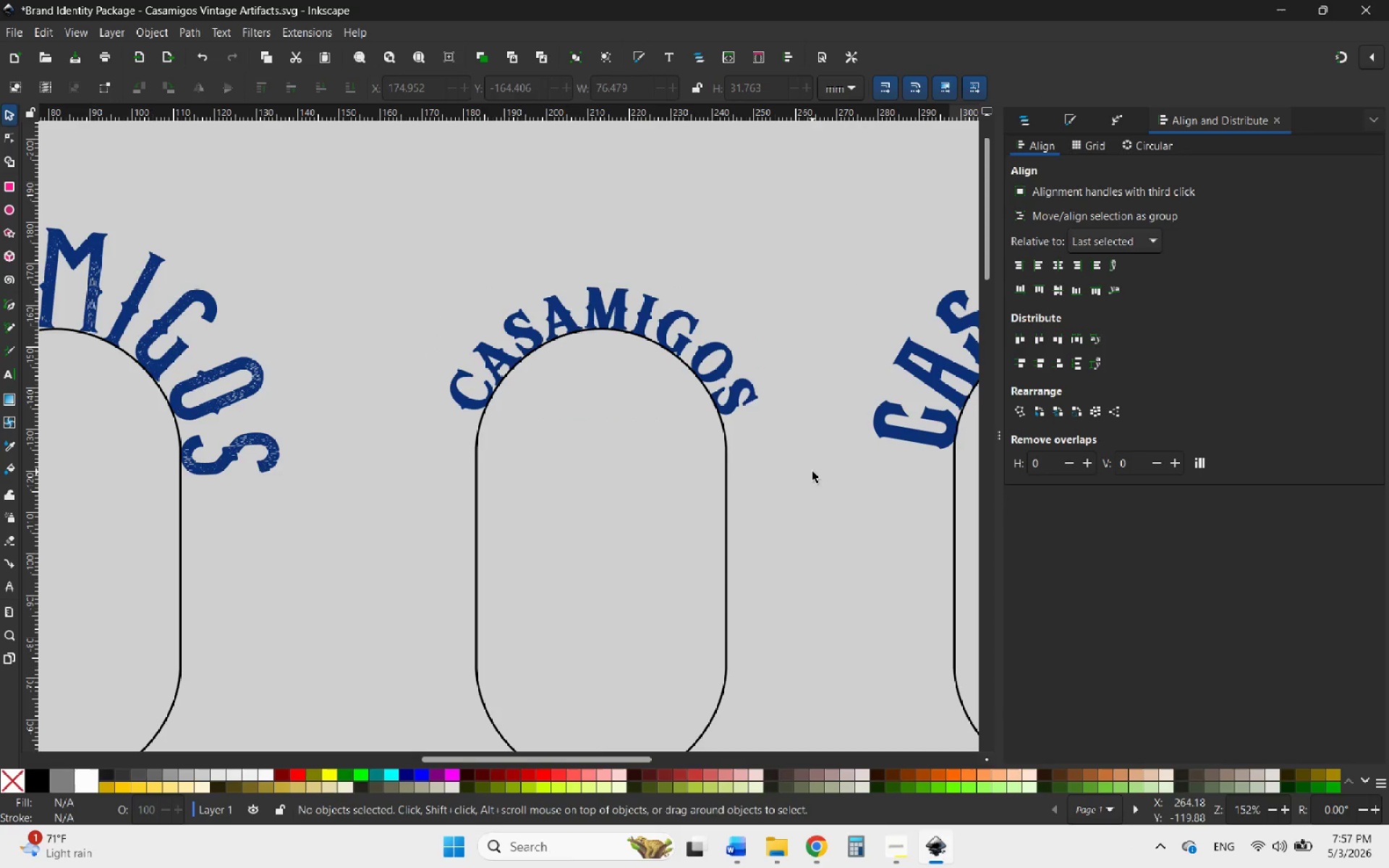 
hold_key(key=ControlLeft, duration=1.03)
scroll: coordinate [703, 299], scroll_direction: down, amount: 7.0
 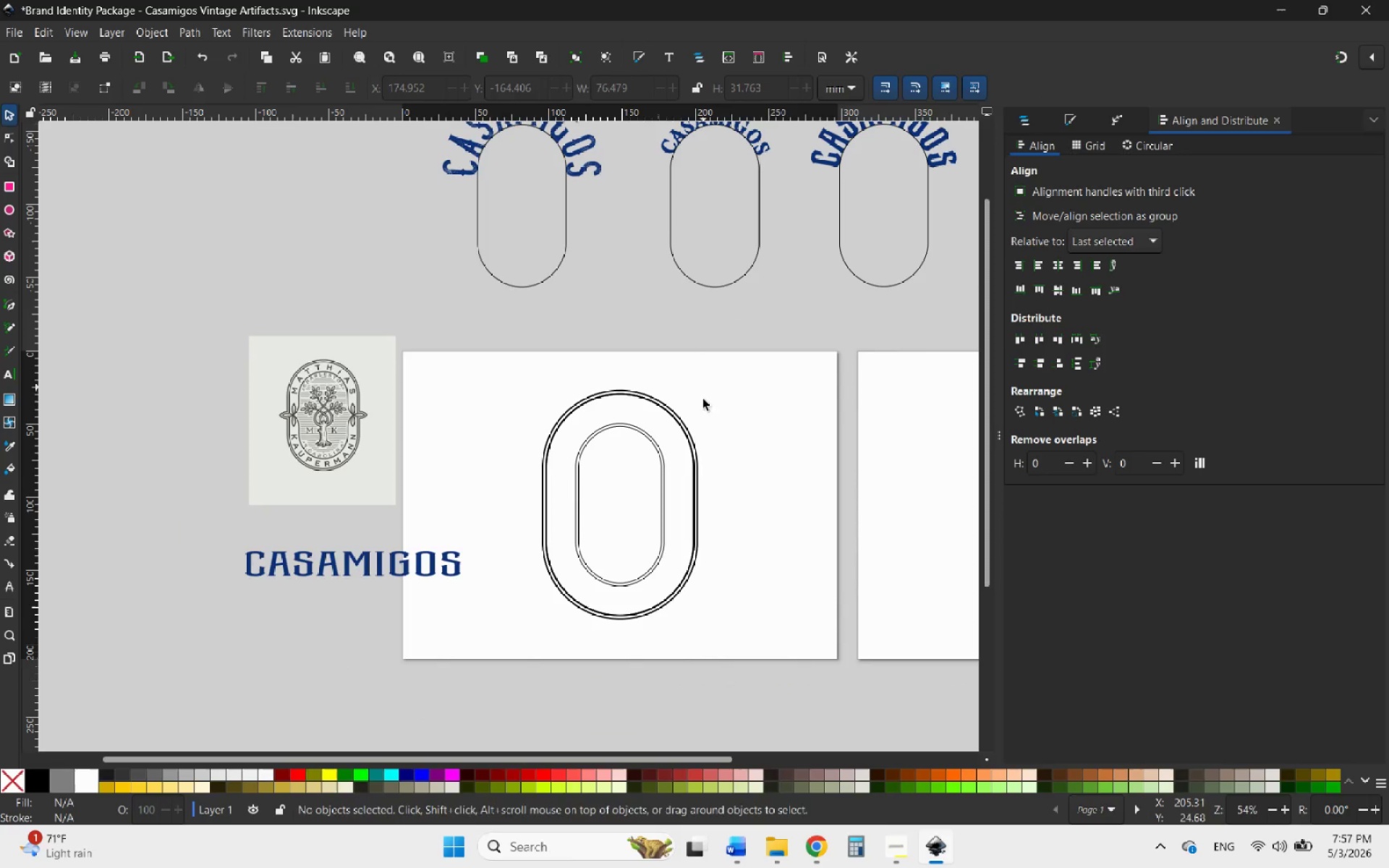 
hold_key(key=ControlLeft, duration=0.55)
 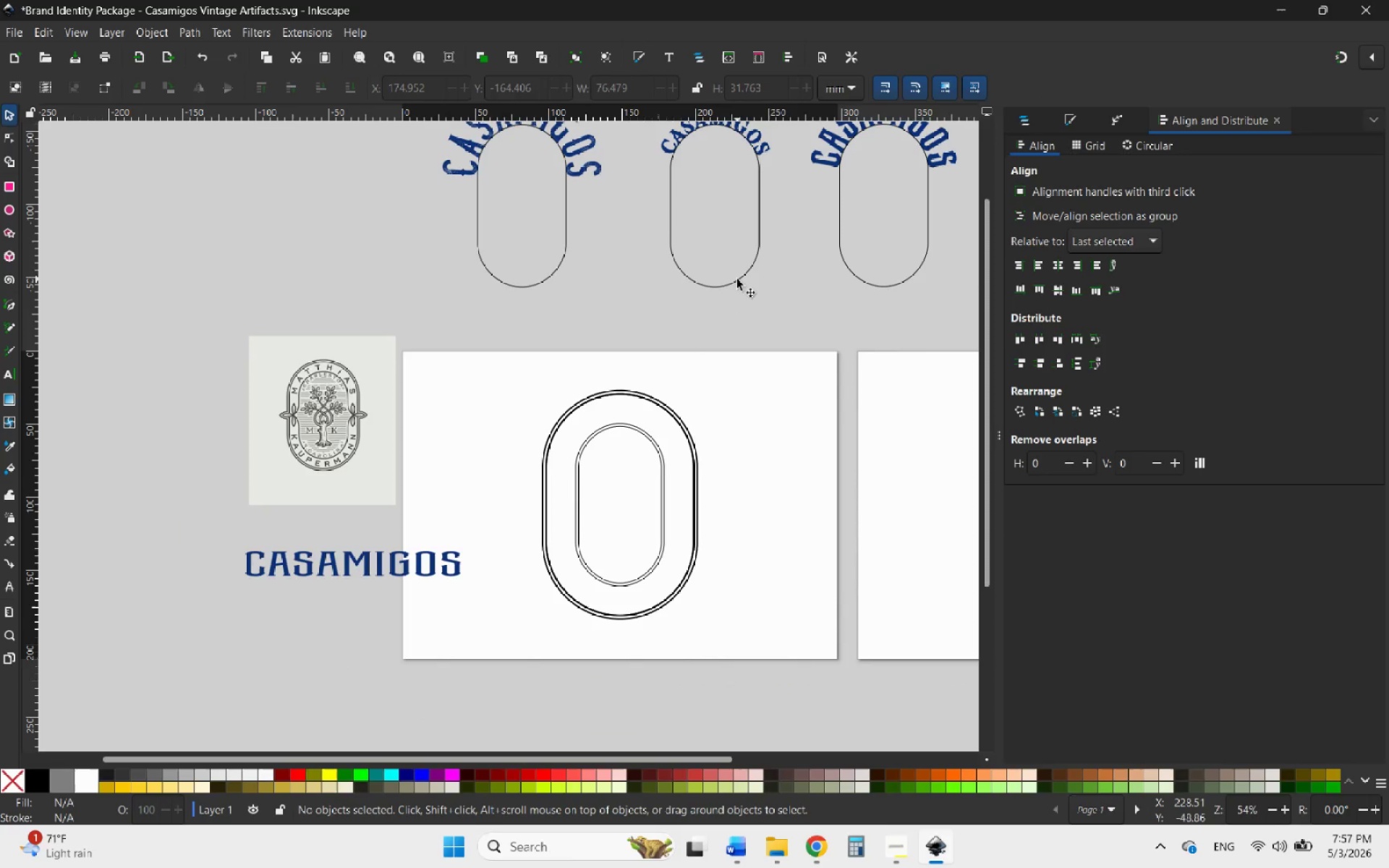 
left_click_drag(start_coordinate=[737, 281], to_coordinate=[651, 589])
 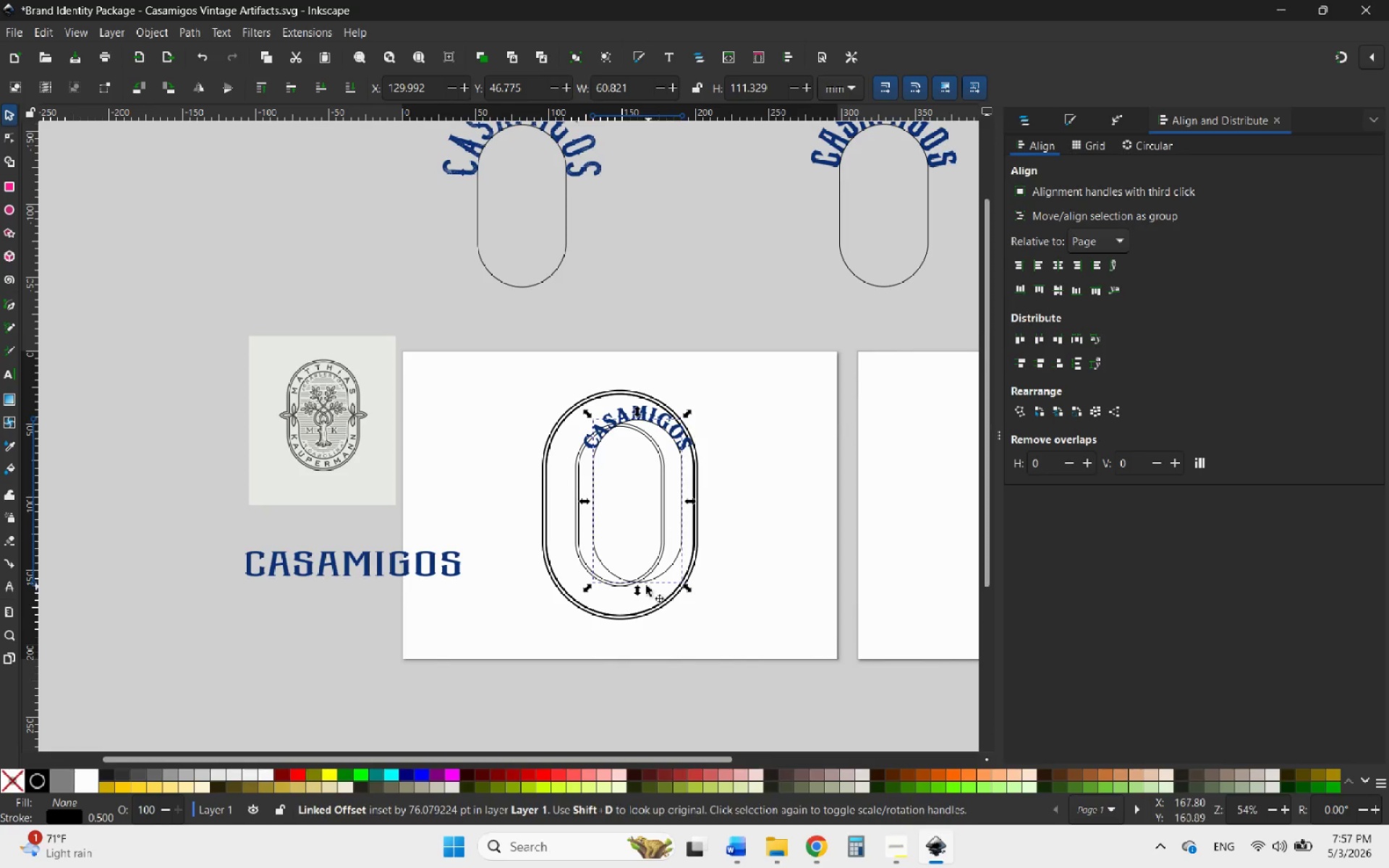 
scroll: coordinate [607, 542], scroll_direction: up, amount: 3.0
 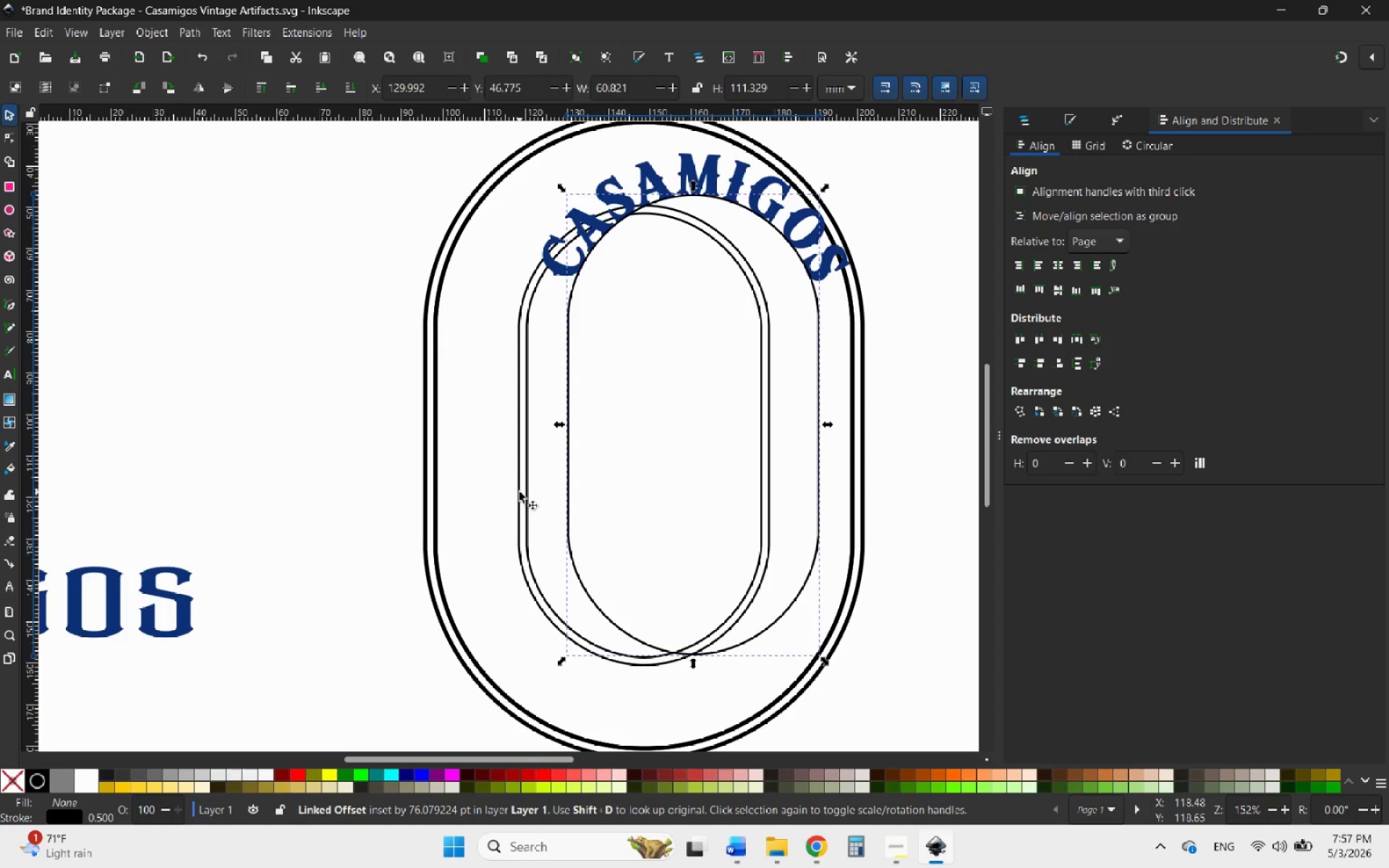 
hold_key(key=ControlLeft, duration=0.83)
 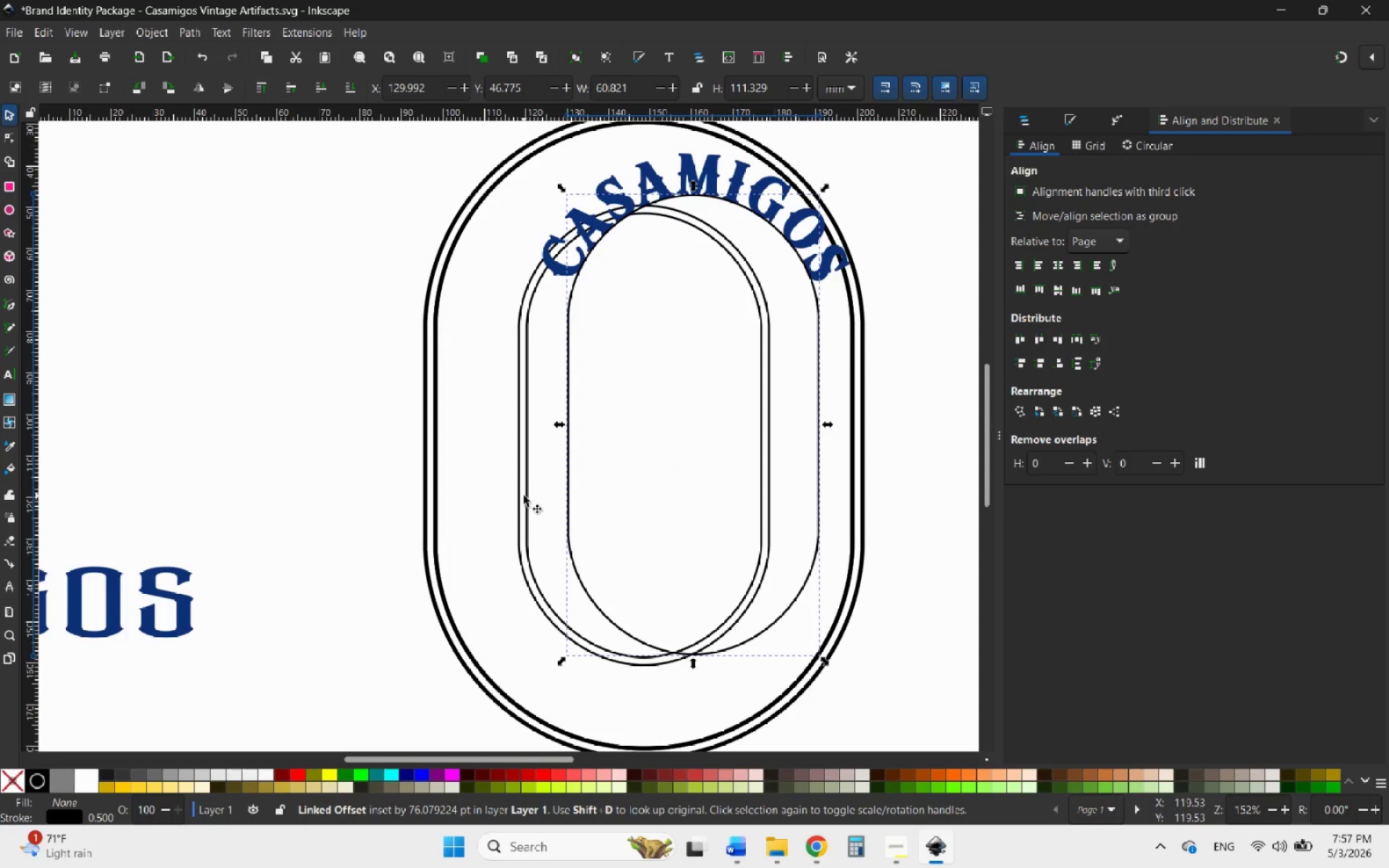 
hold_key(key=ShiftLeft, duration=1.05)
left_click([518, 492])
 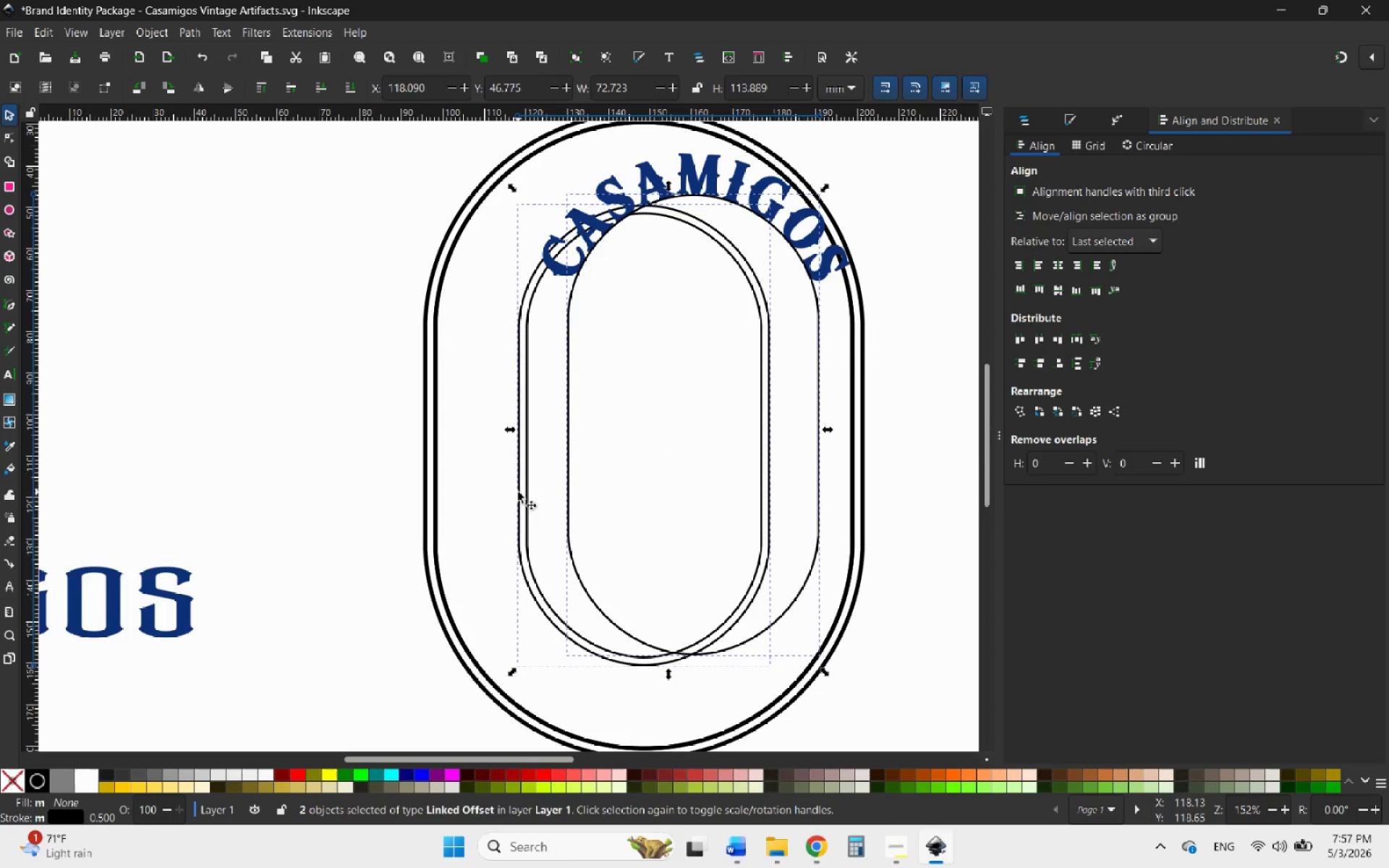 
left_click([518, 492])
 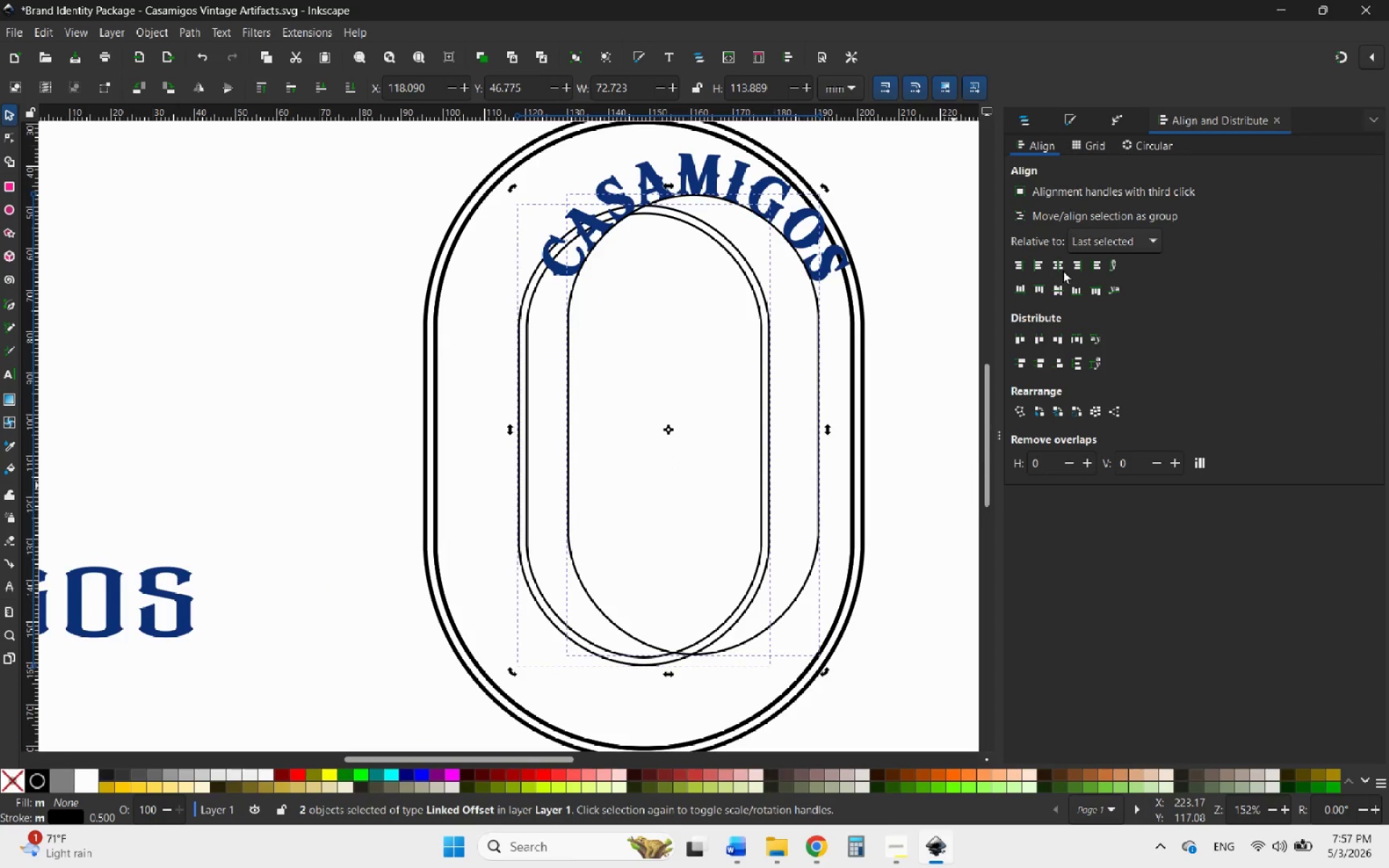 
left_click([1056, 263])
 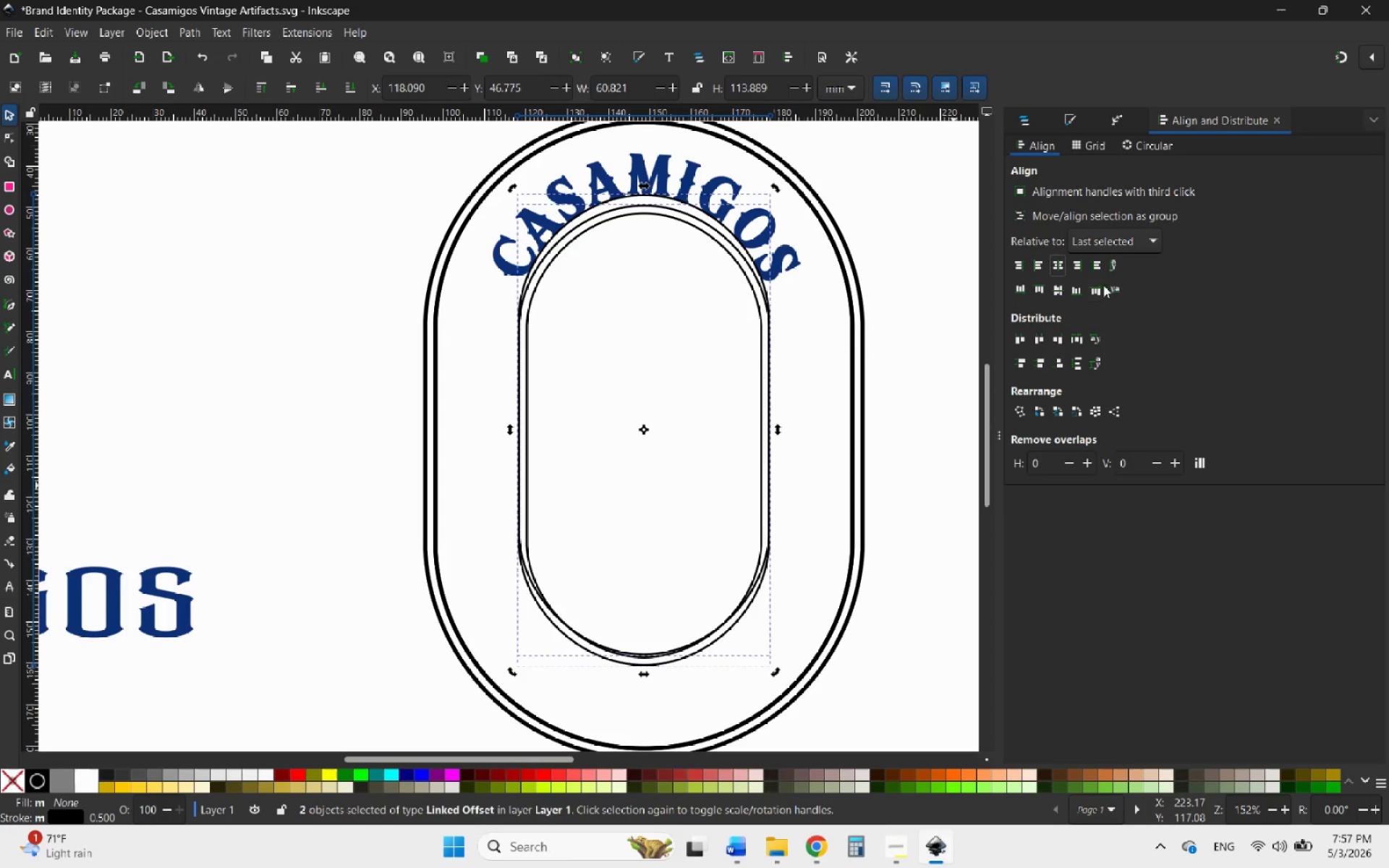 
left_click([1095, 290])
 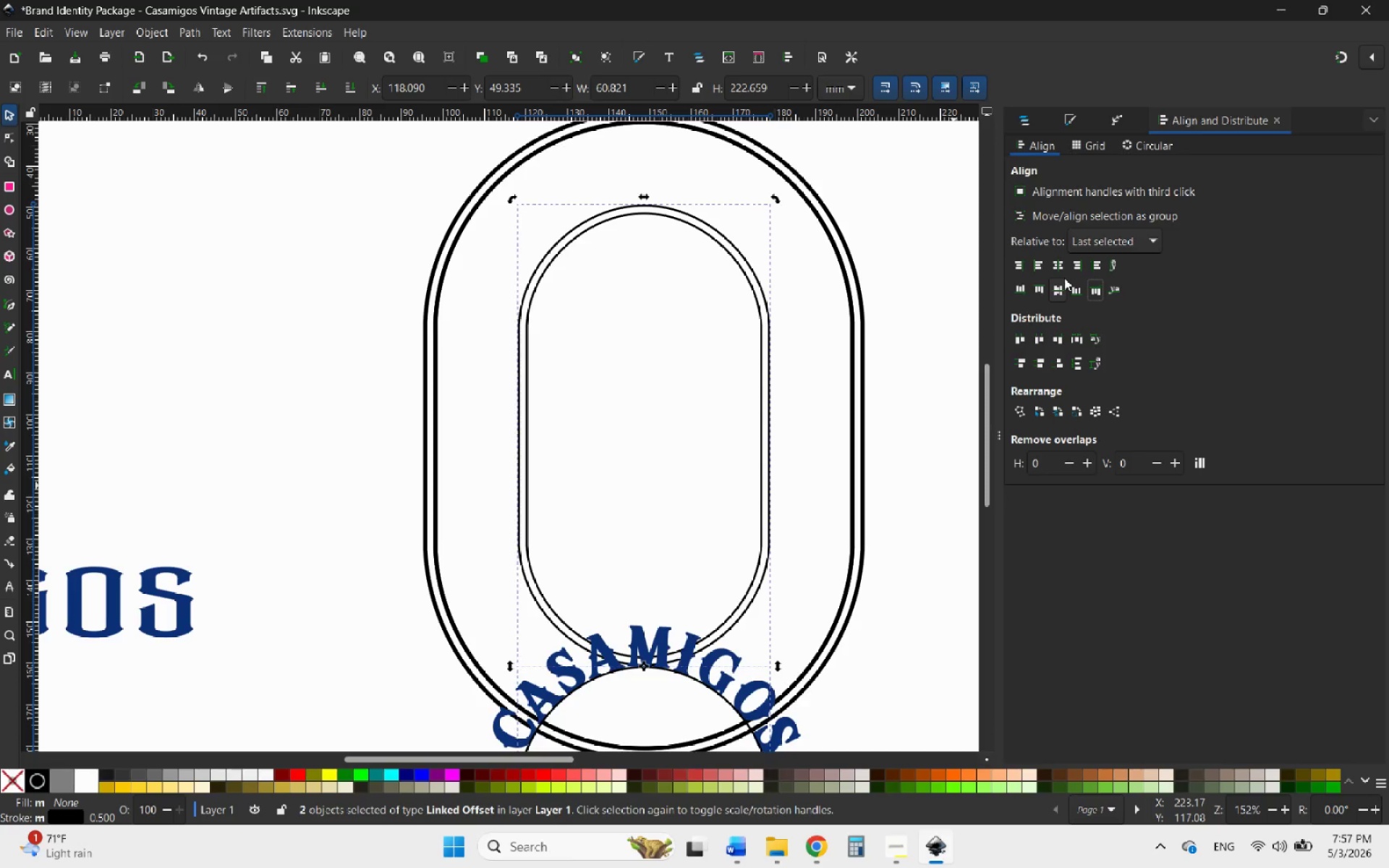 
left_click([1056, 286])
 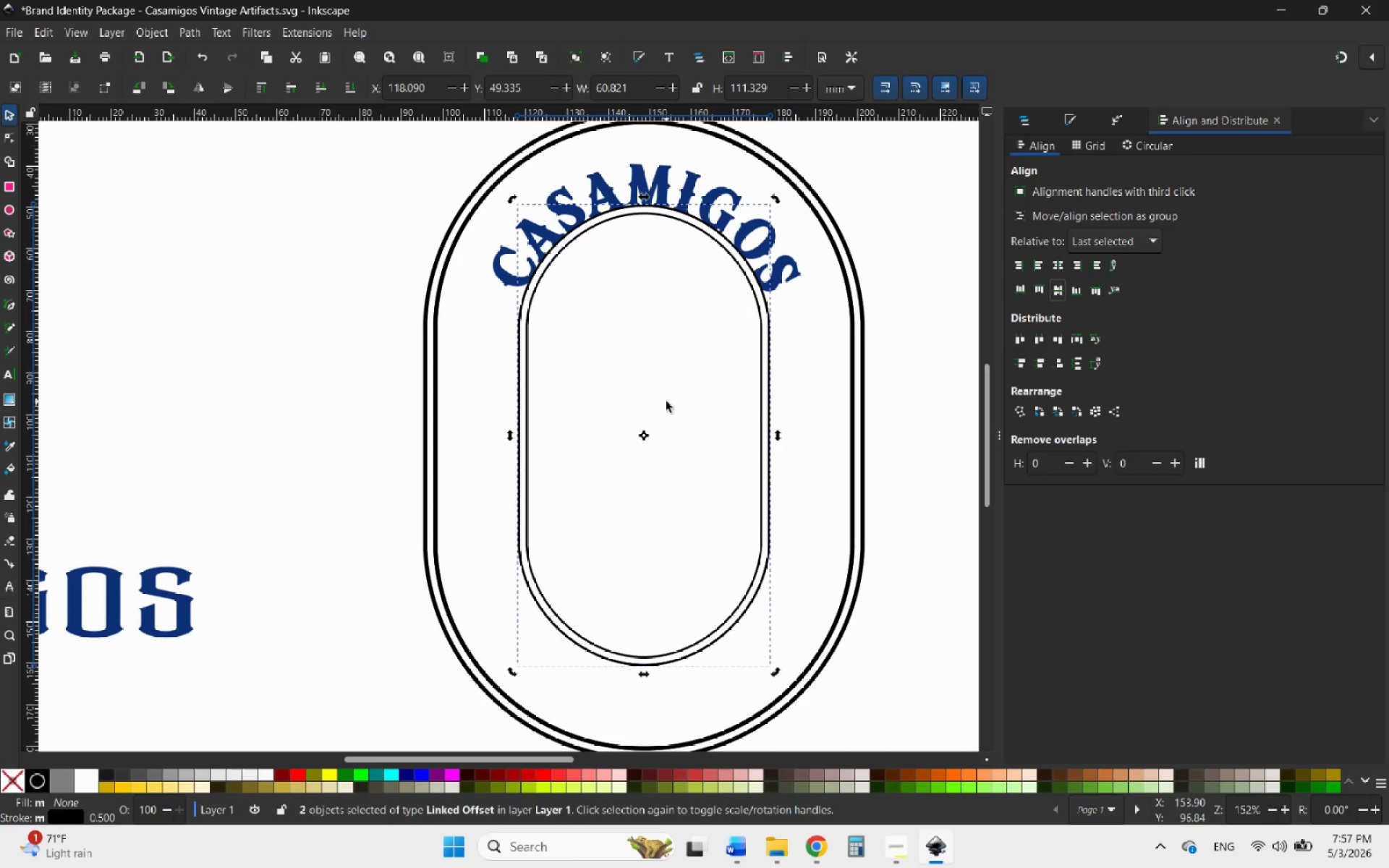 
left_click([666, 401])
 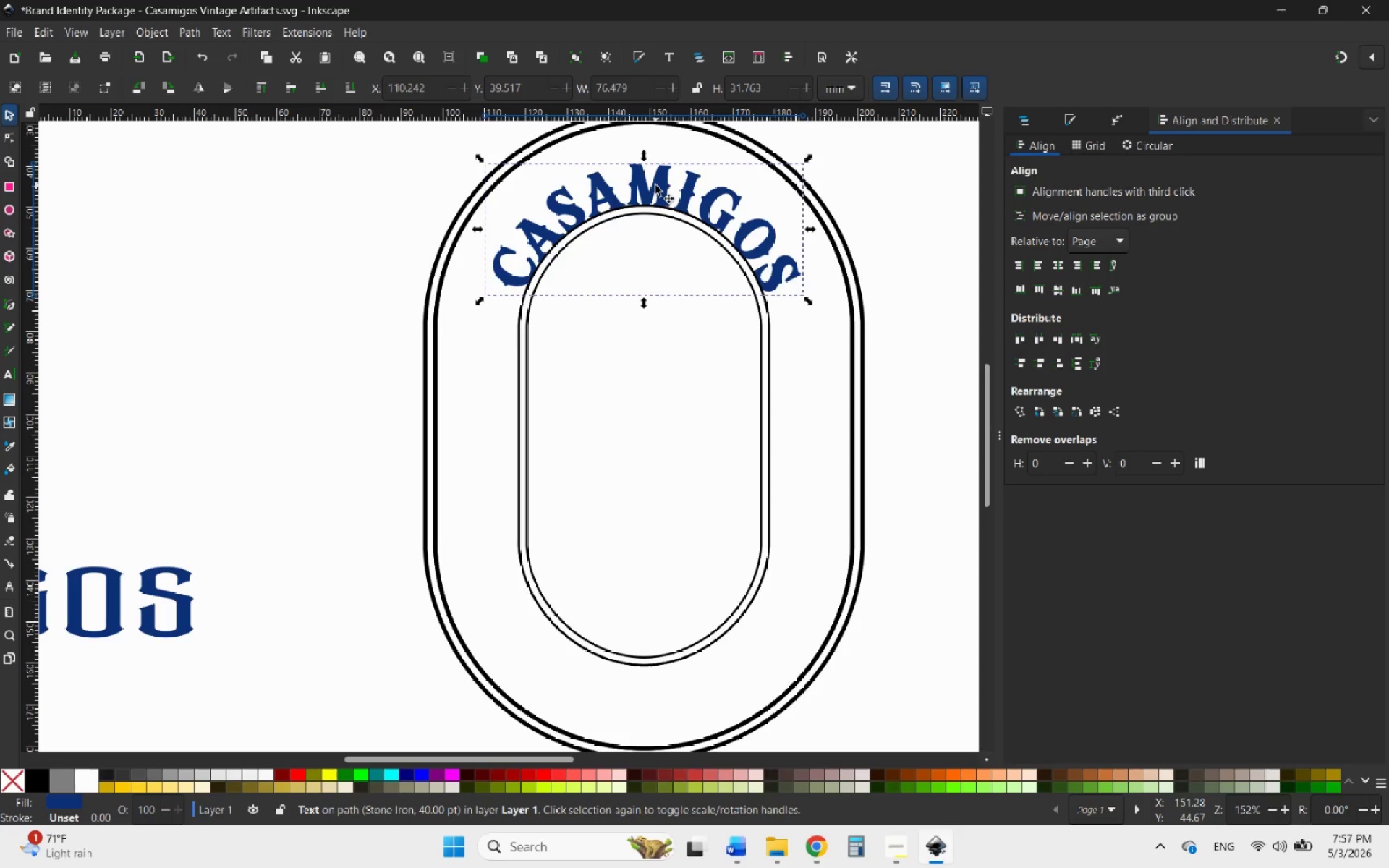 
double_click([655, 185])
 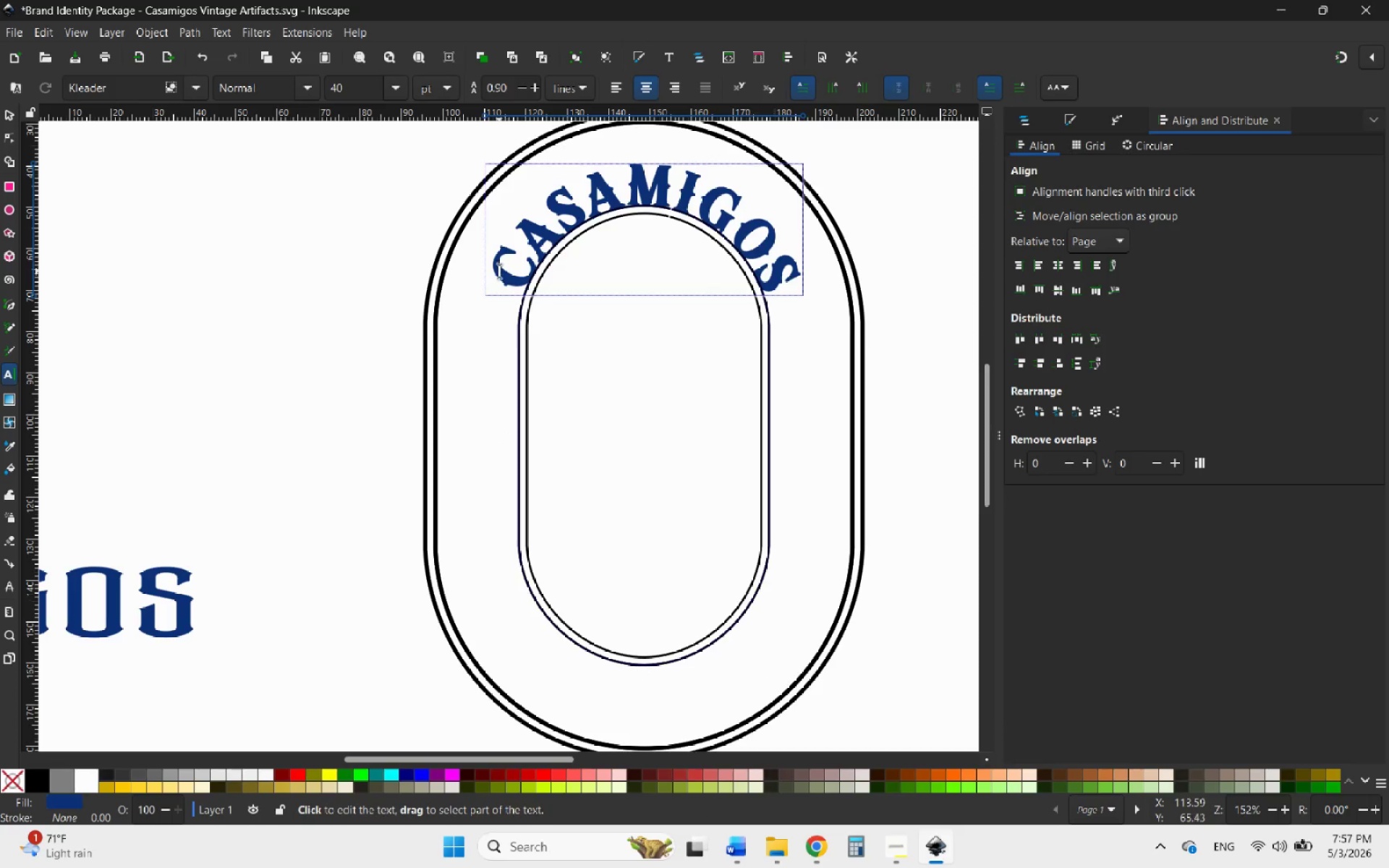 
left_click_drag(start_coordinate=[499, 271], to_coordinate=[794, 278])
 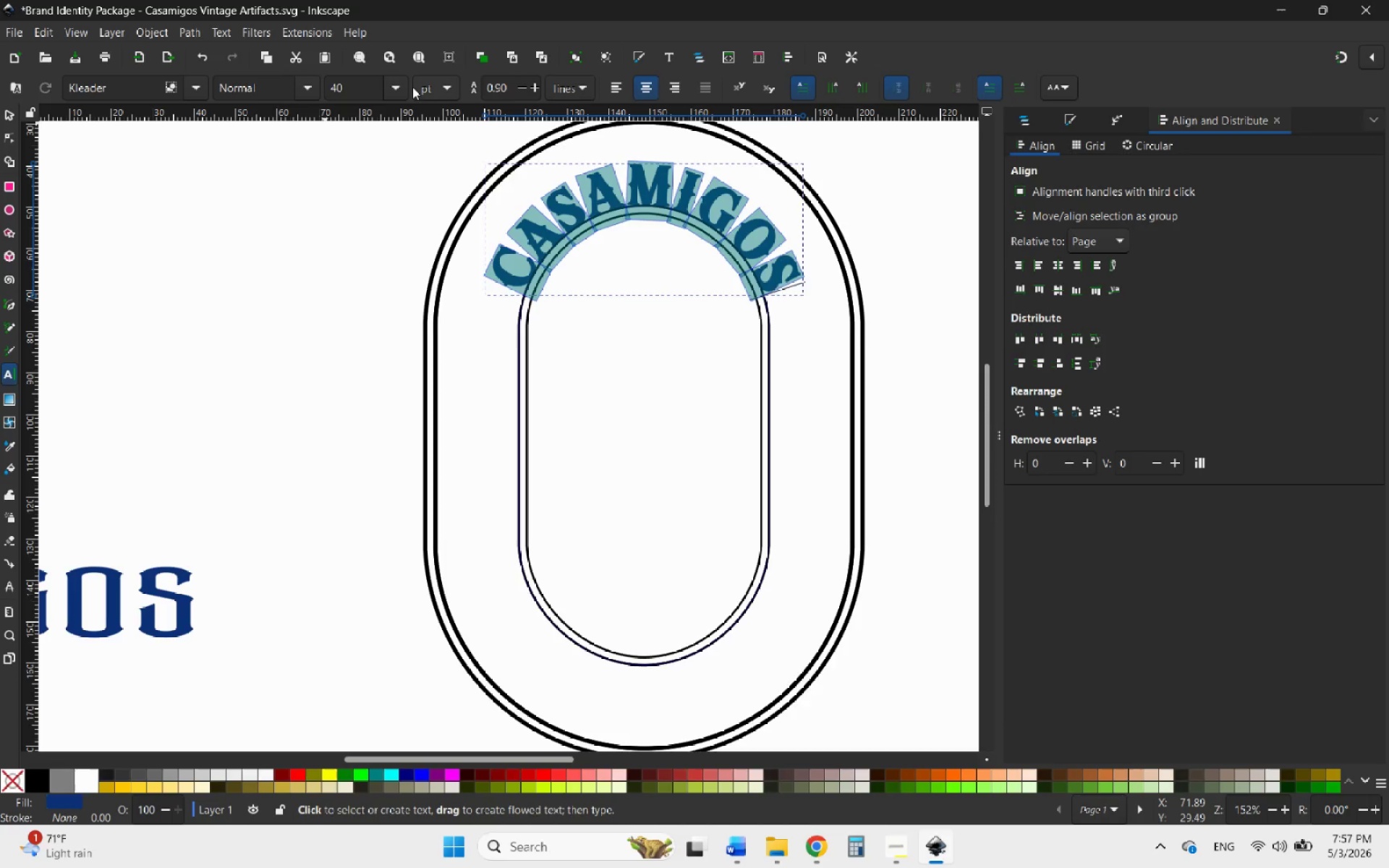 
left_click([396, 87])
 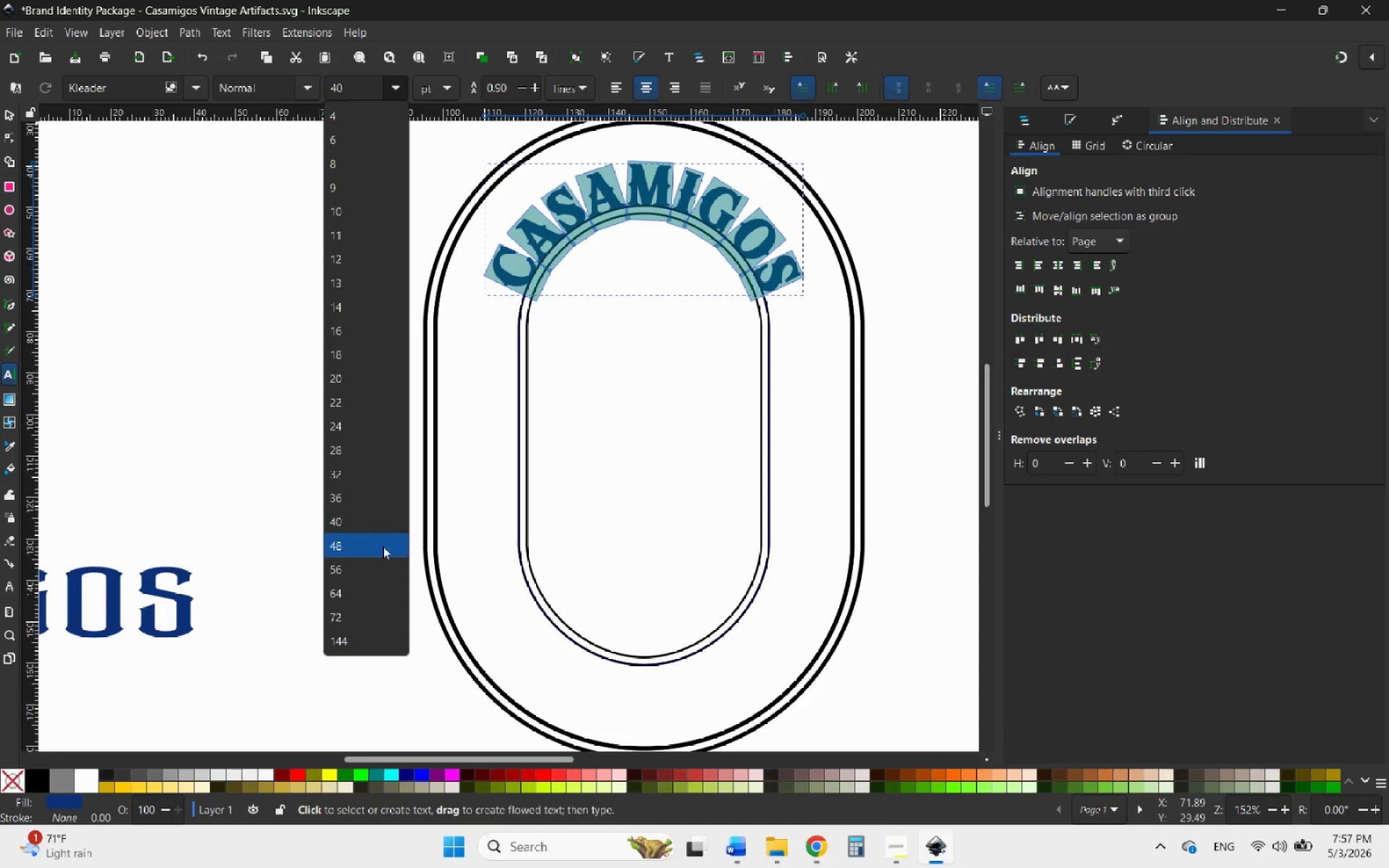 
left_click([363, 545])
 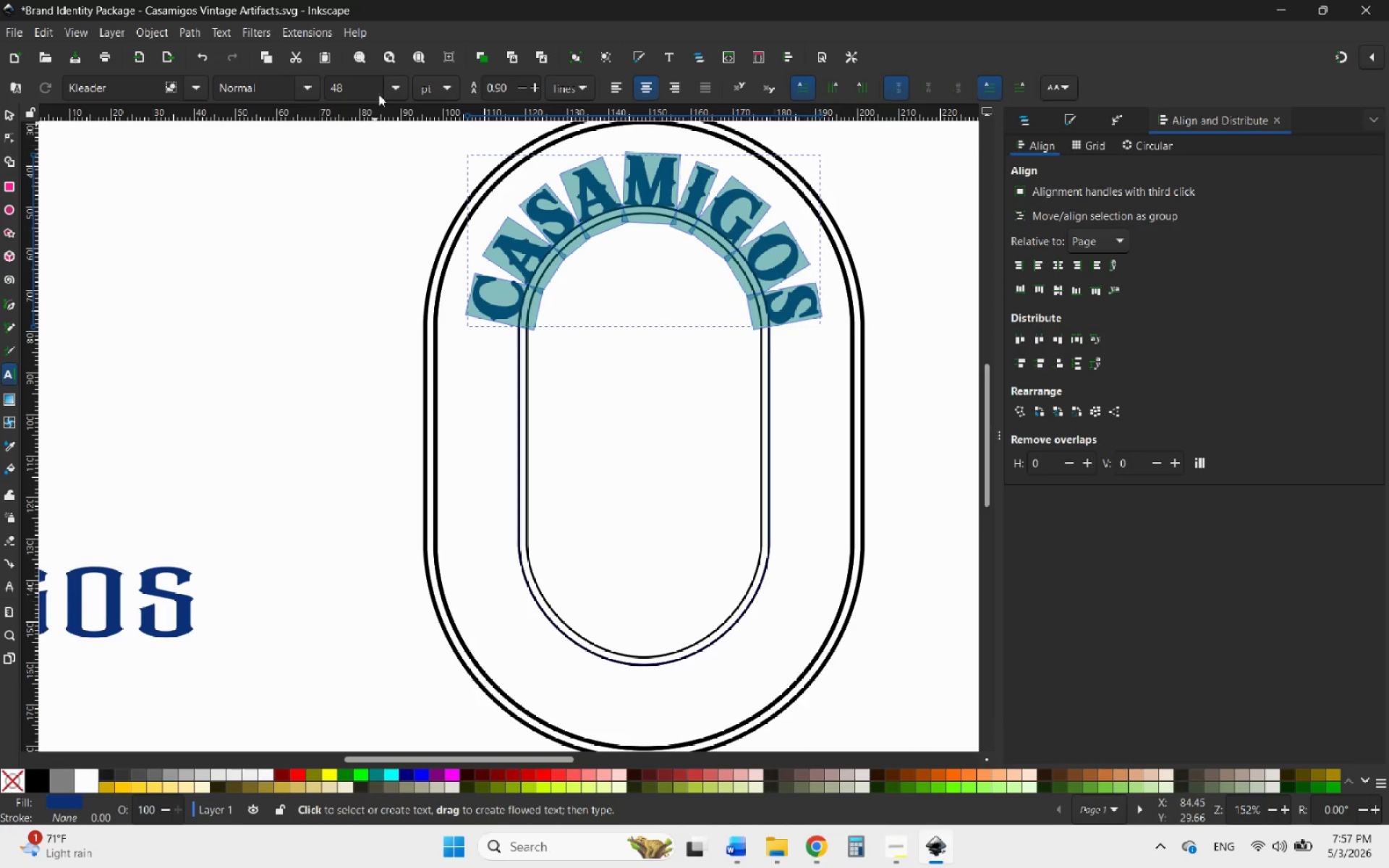 
left_click([394, 83])
 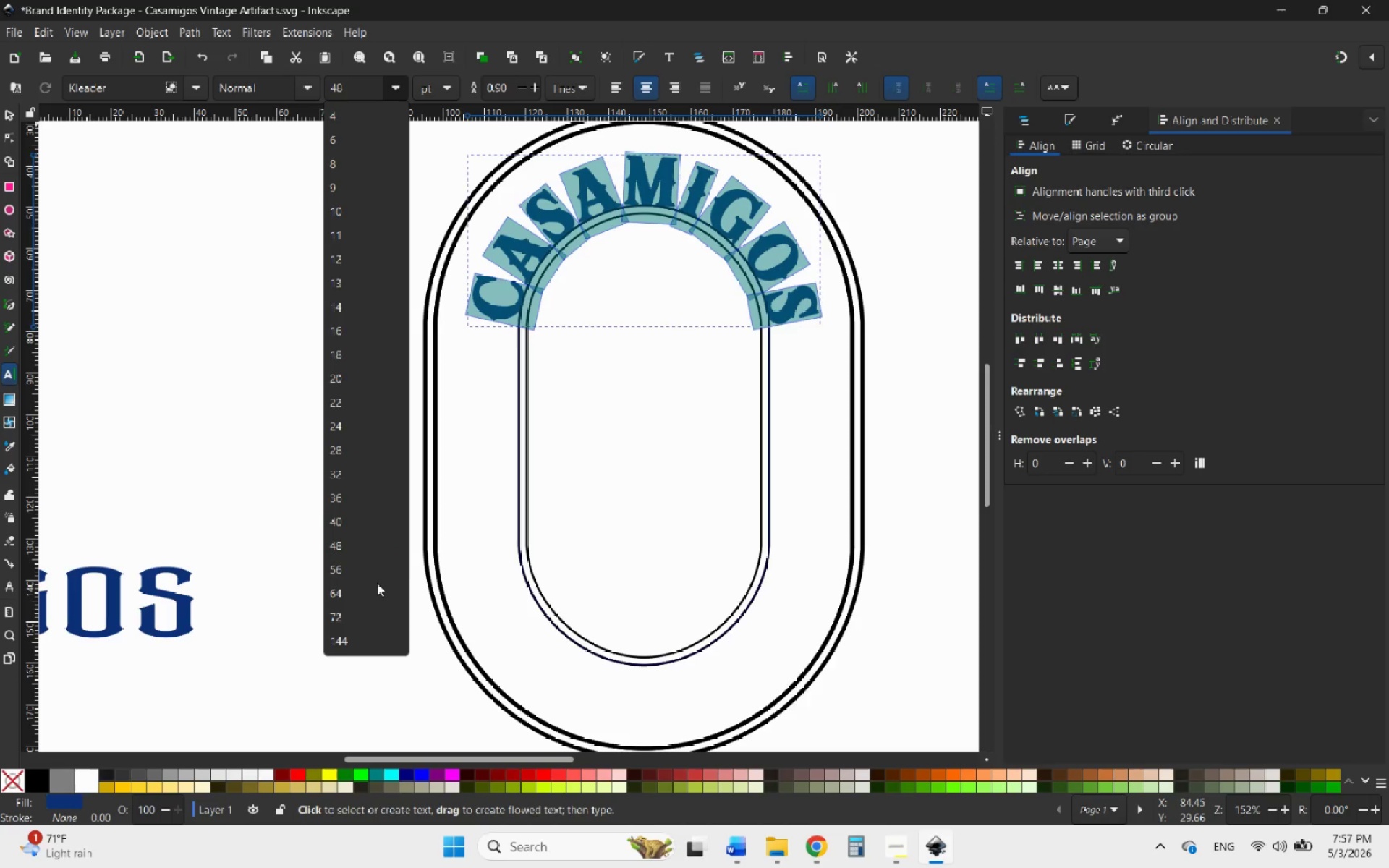 
left_click([368, 576])
 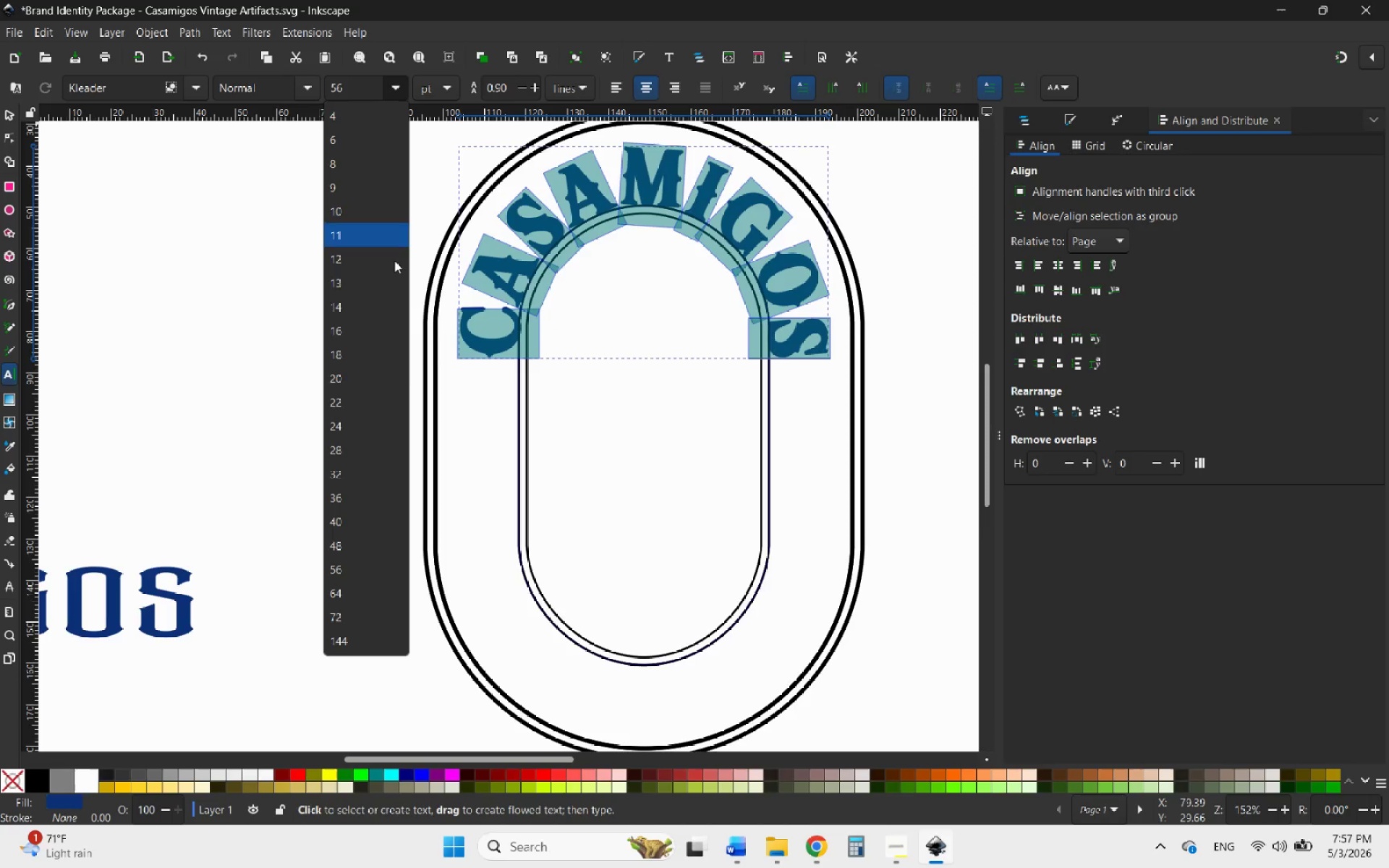 
left_click([343, 594])
 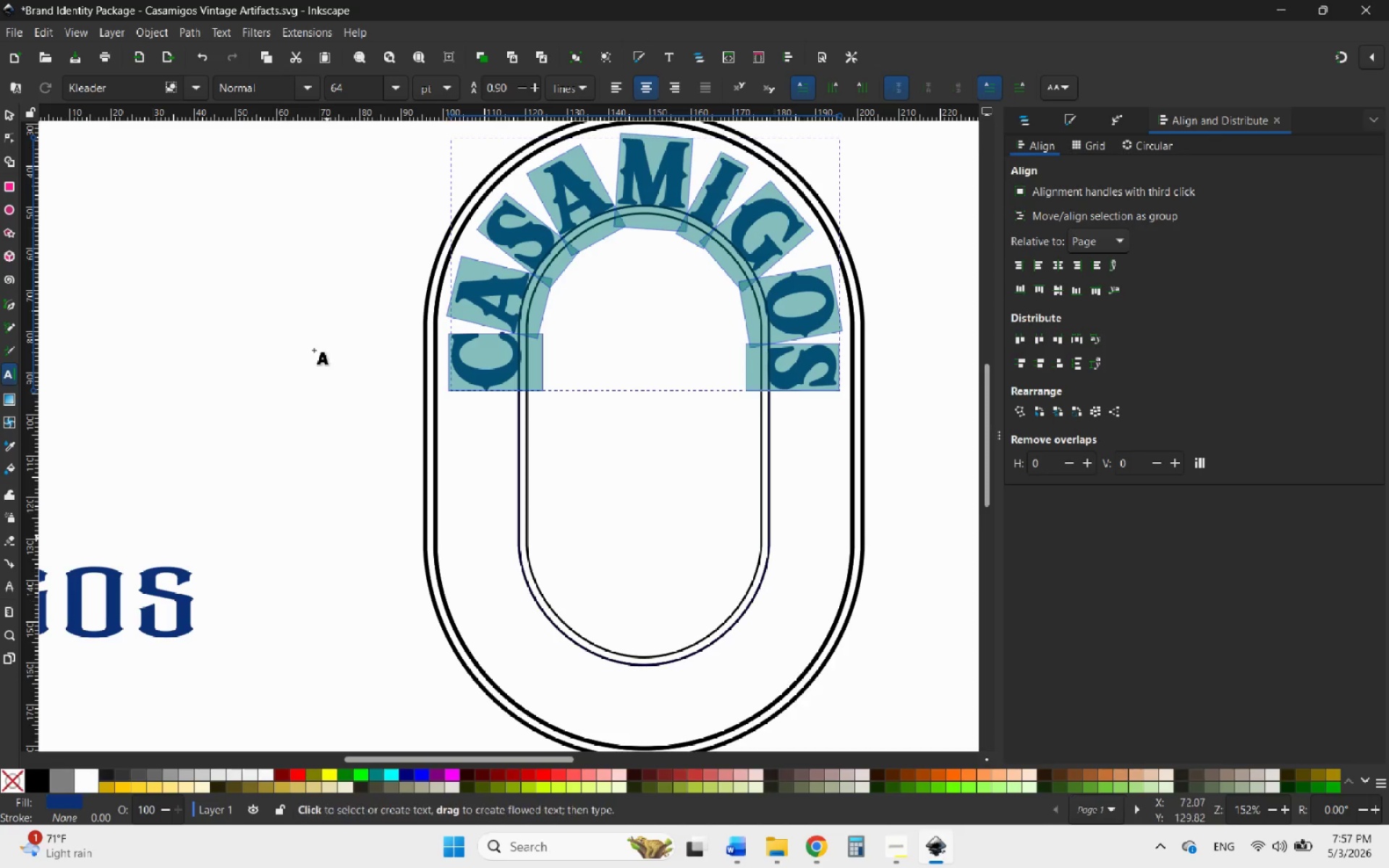 
left_click_drag(start_coordinate=[351, 86], to_coordinate=[336, 87])
 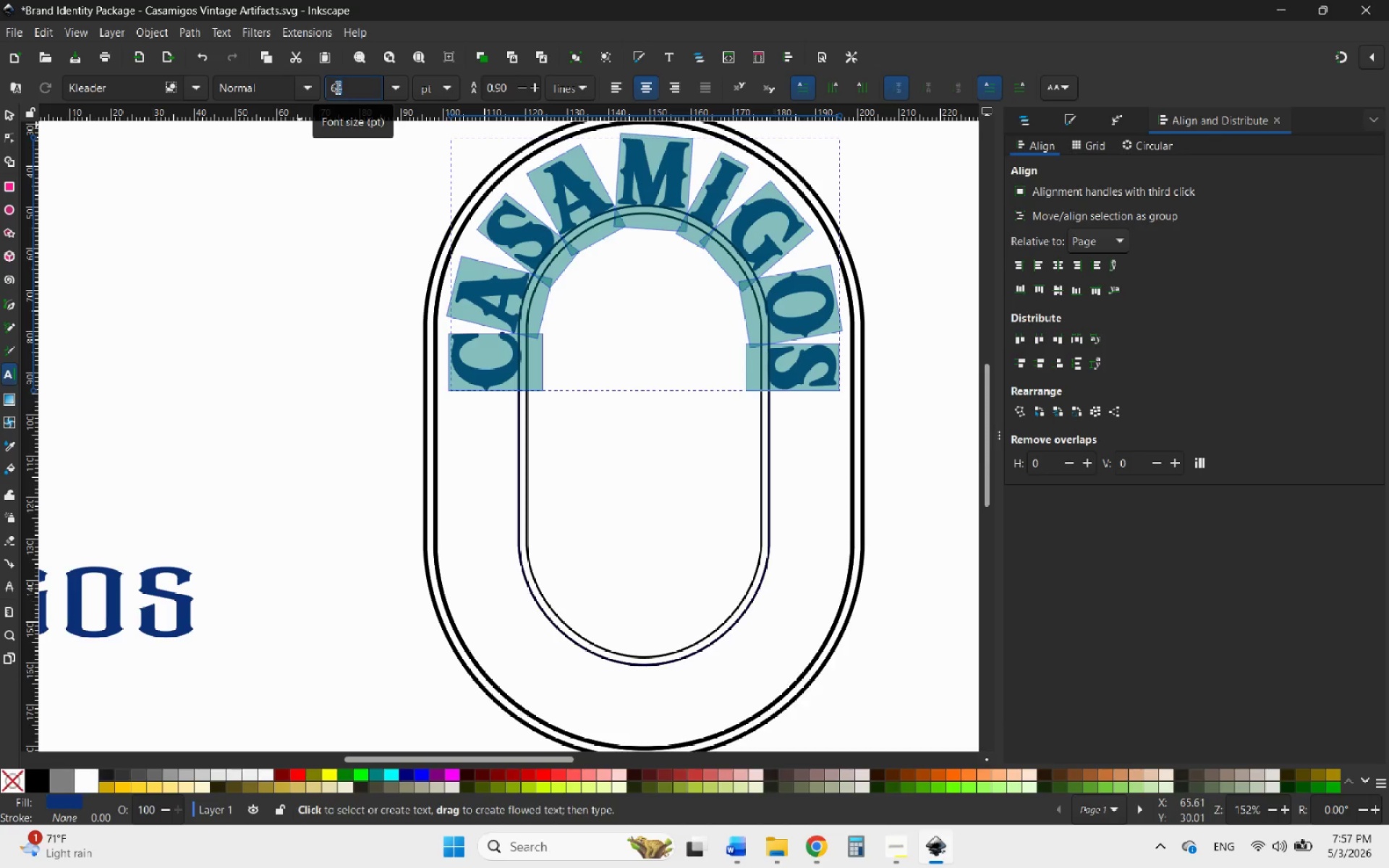 
key(8)
 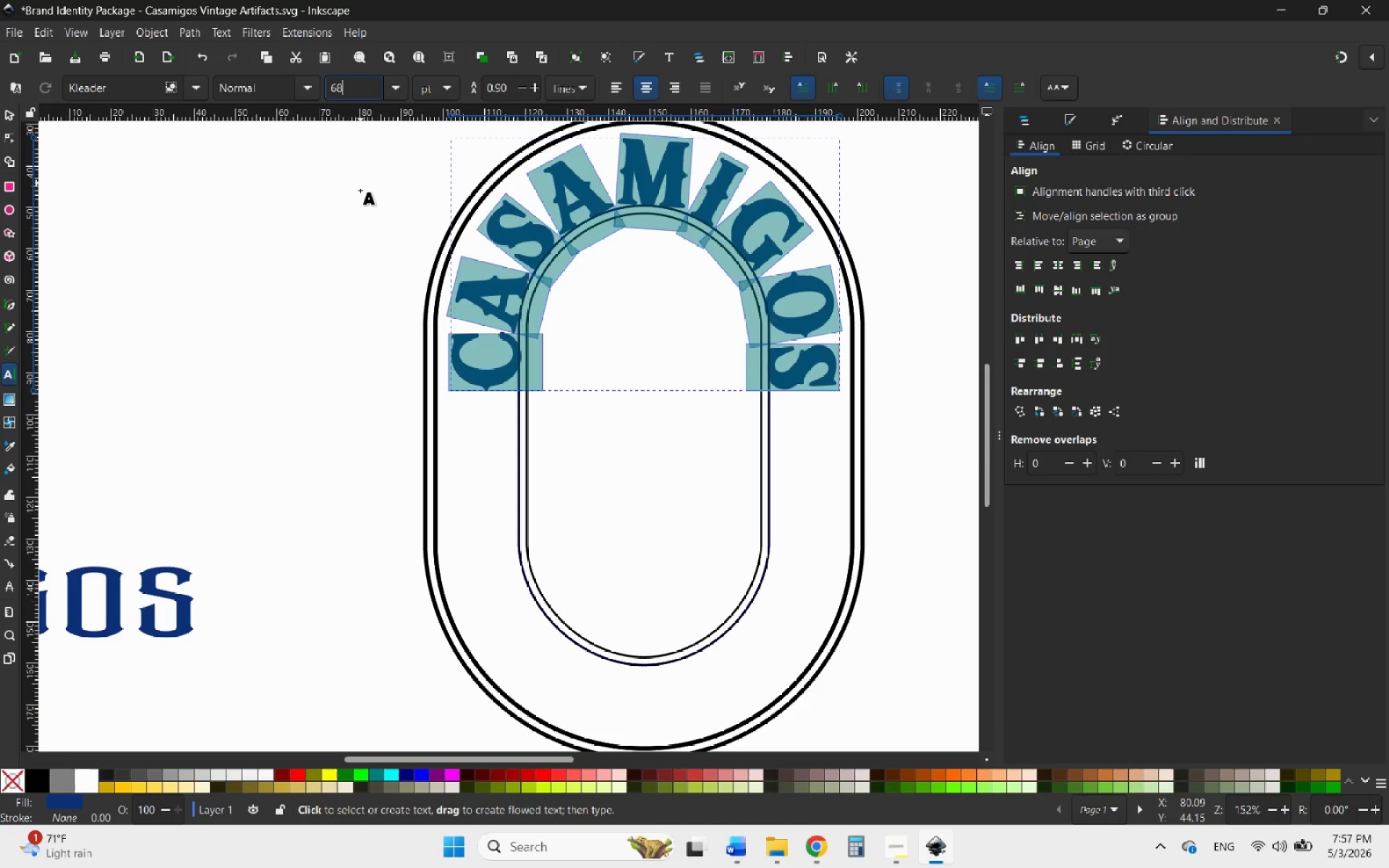 
left_click([360, 196])
 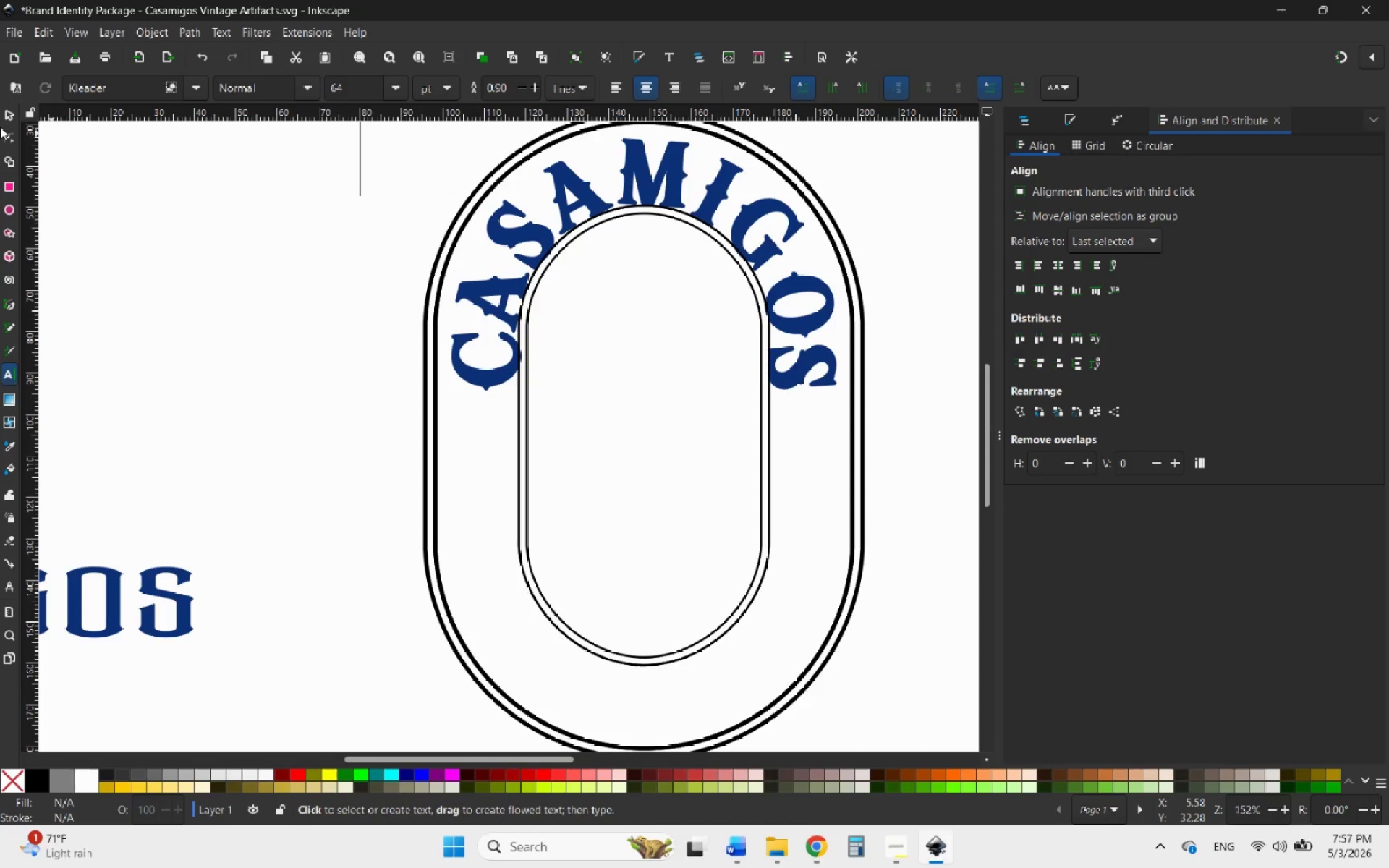 
left_click([10, 117])
 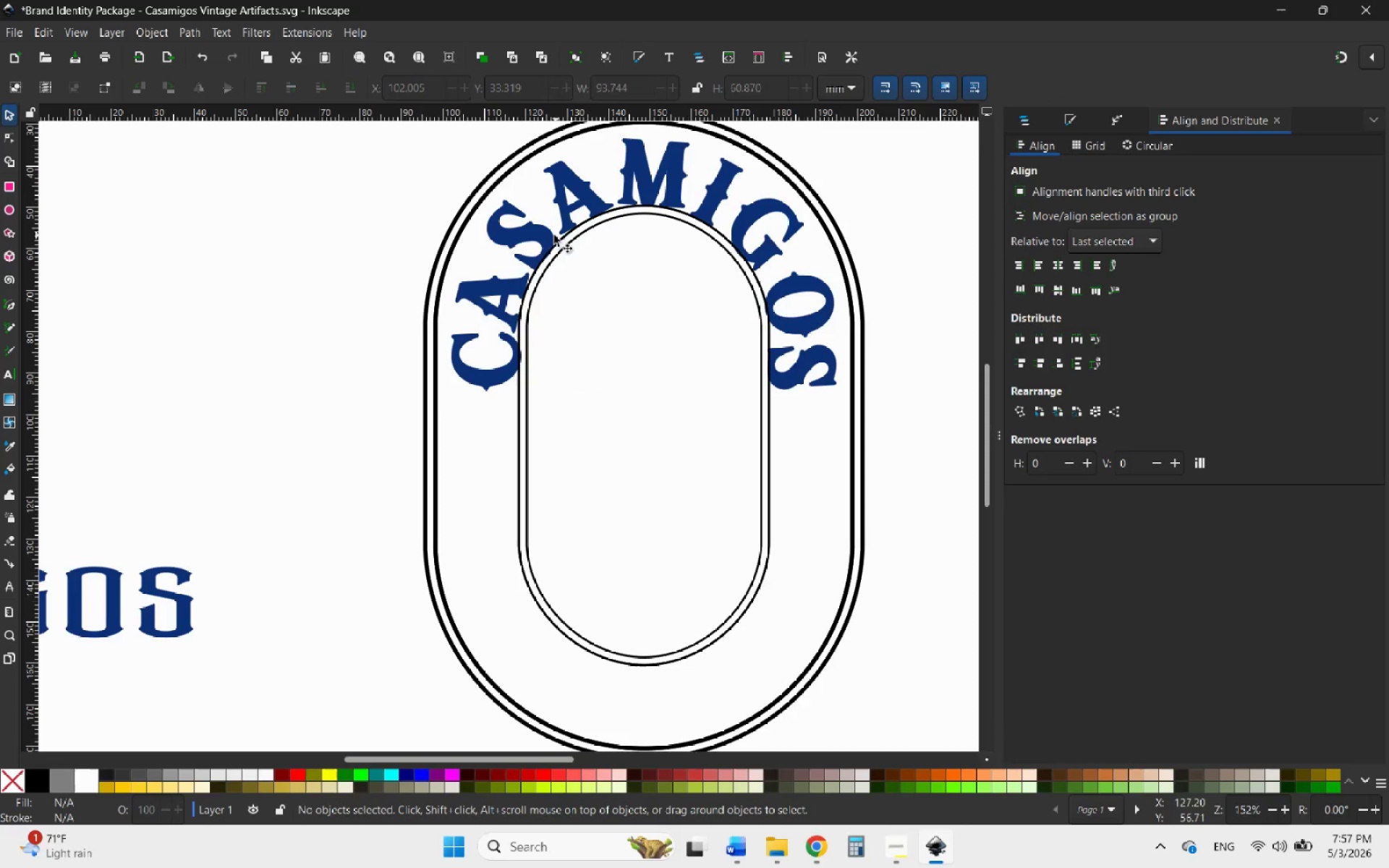 
double_click([545, 235])
 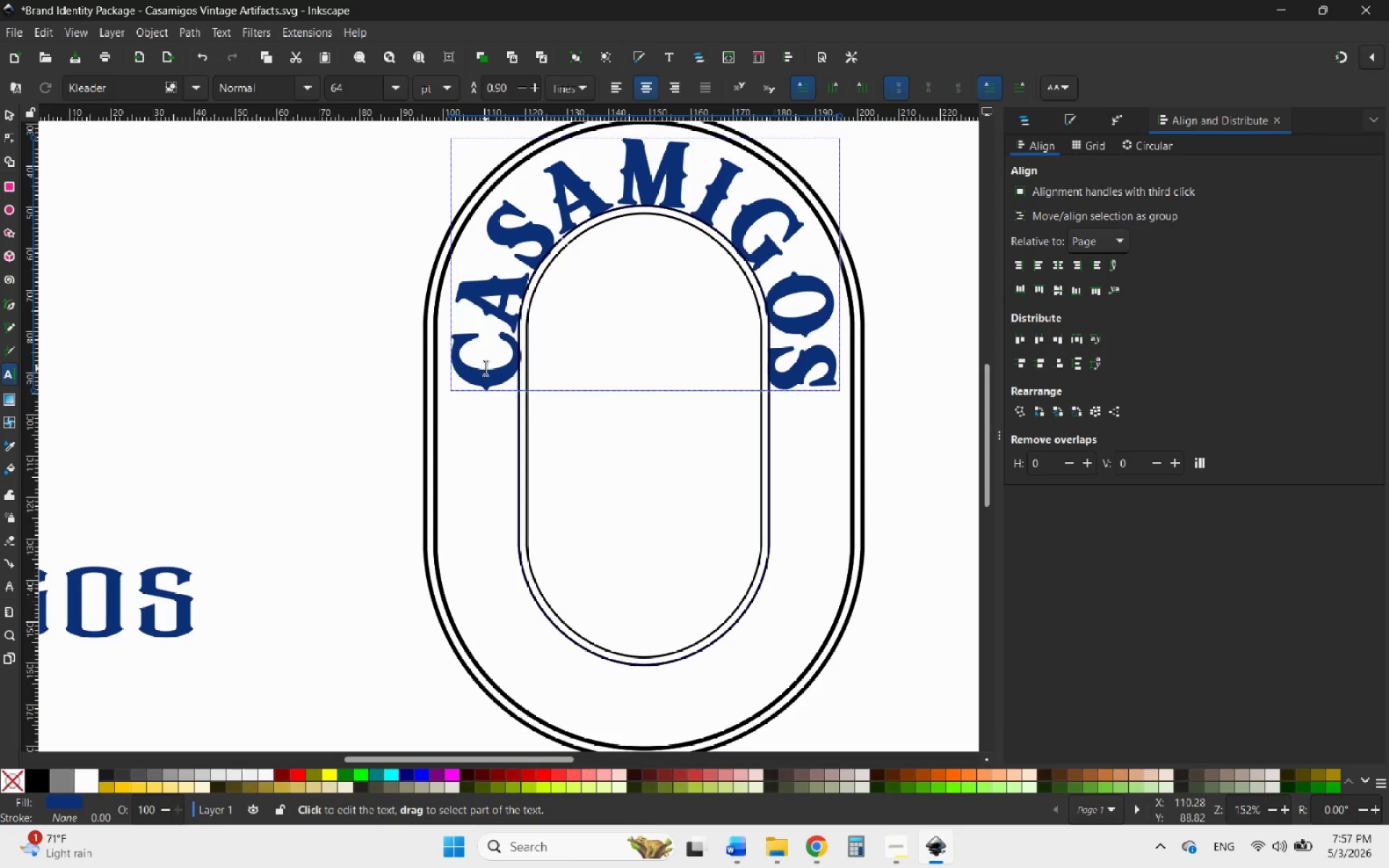 
left_click_drag(start_coordinate=[485, 384], to_coordinate=[464, 338])
 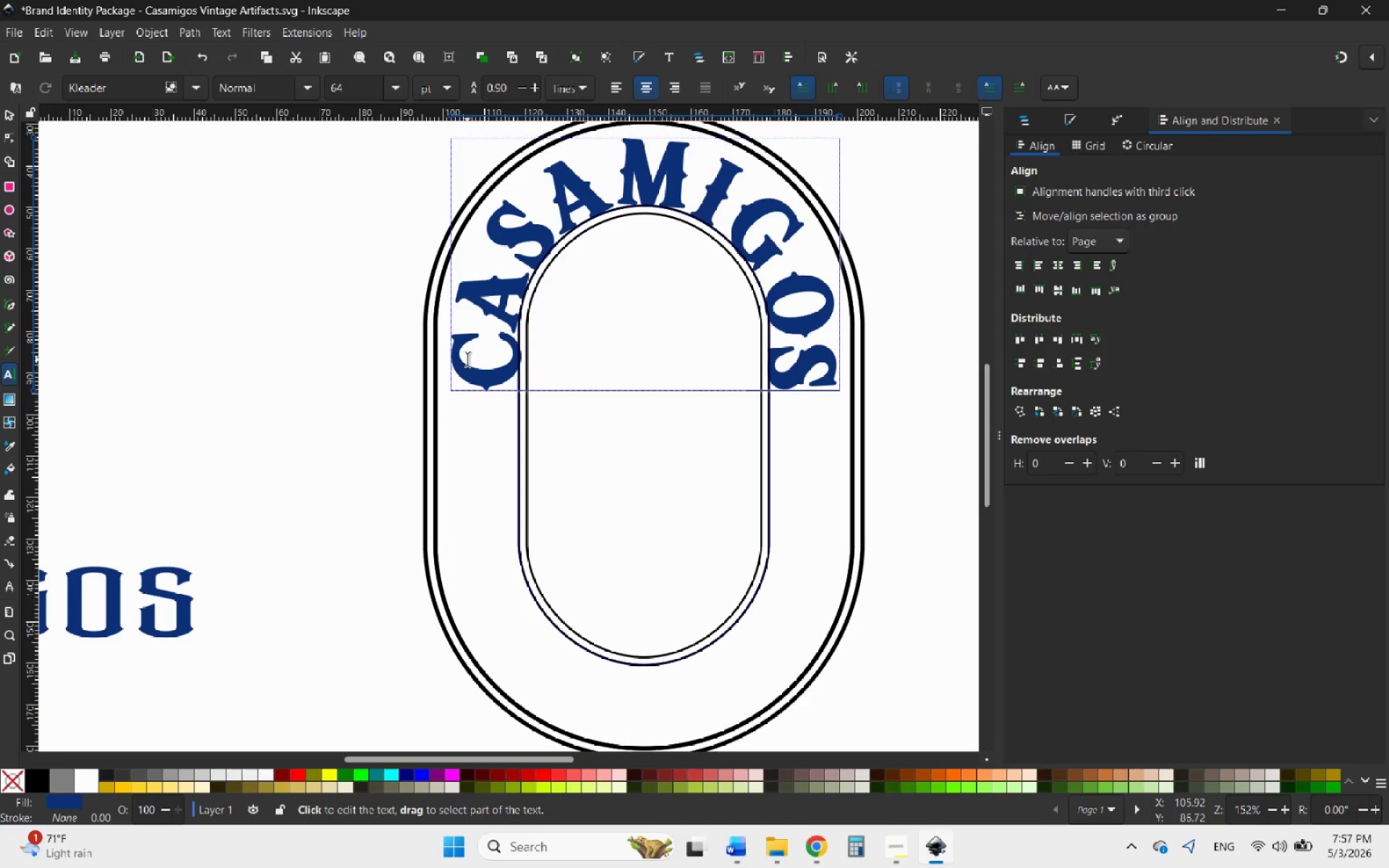 
double_click([467, 359])
 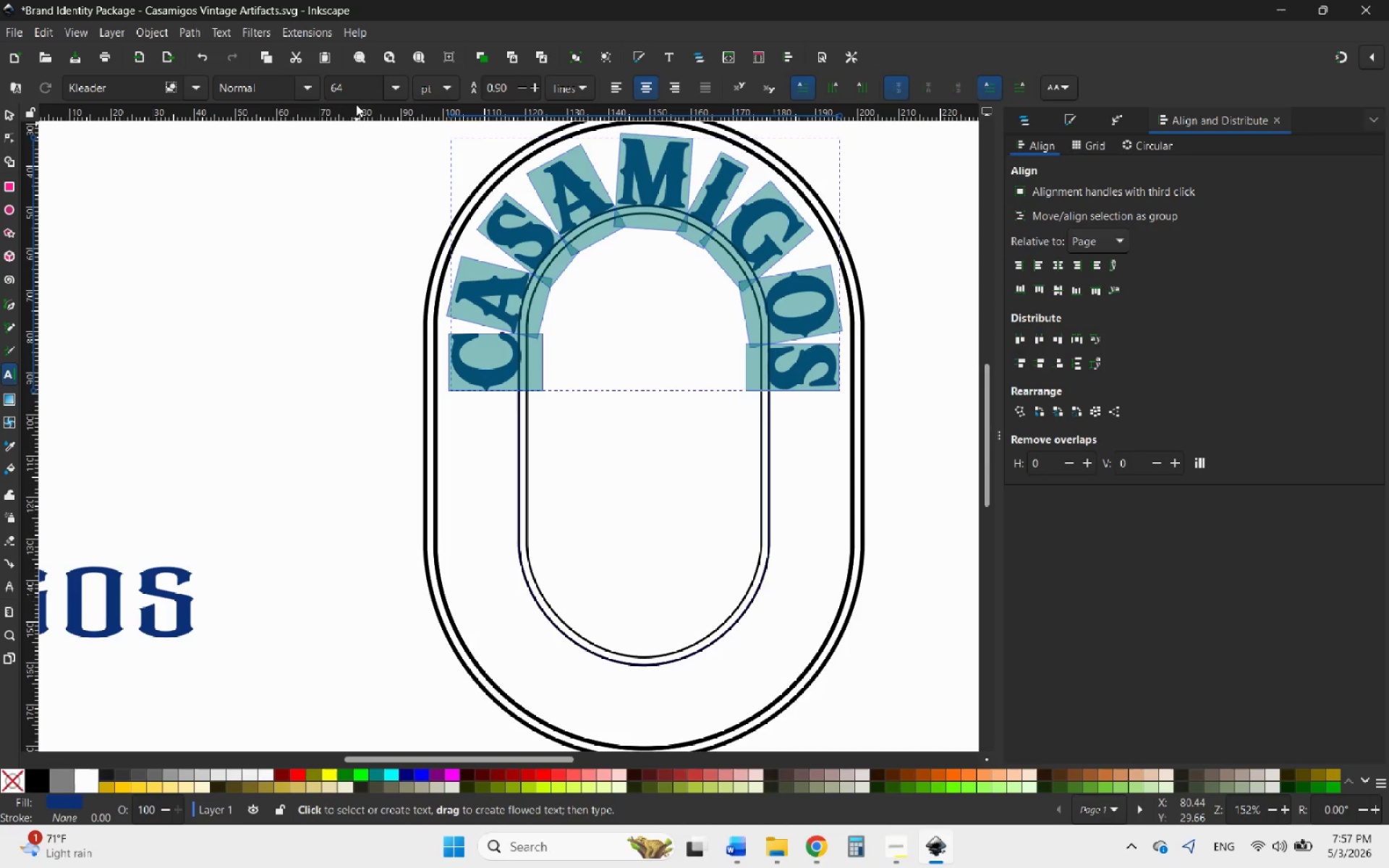 
left_click_drag(start_coordinate=[347, 88], to_coordinate=[335, 88])
 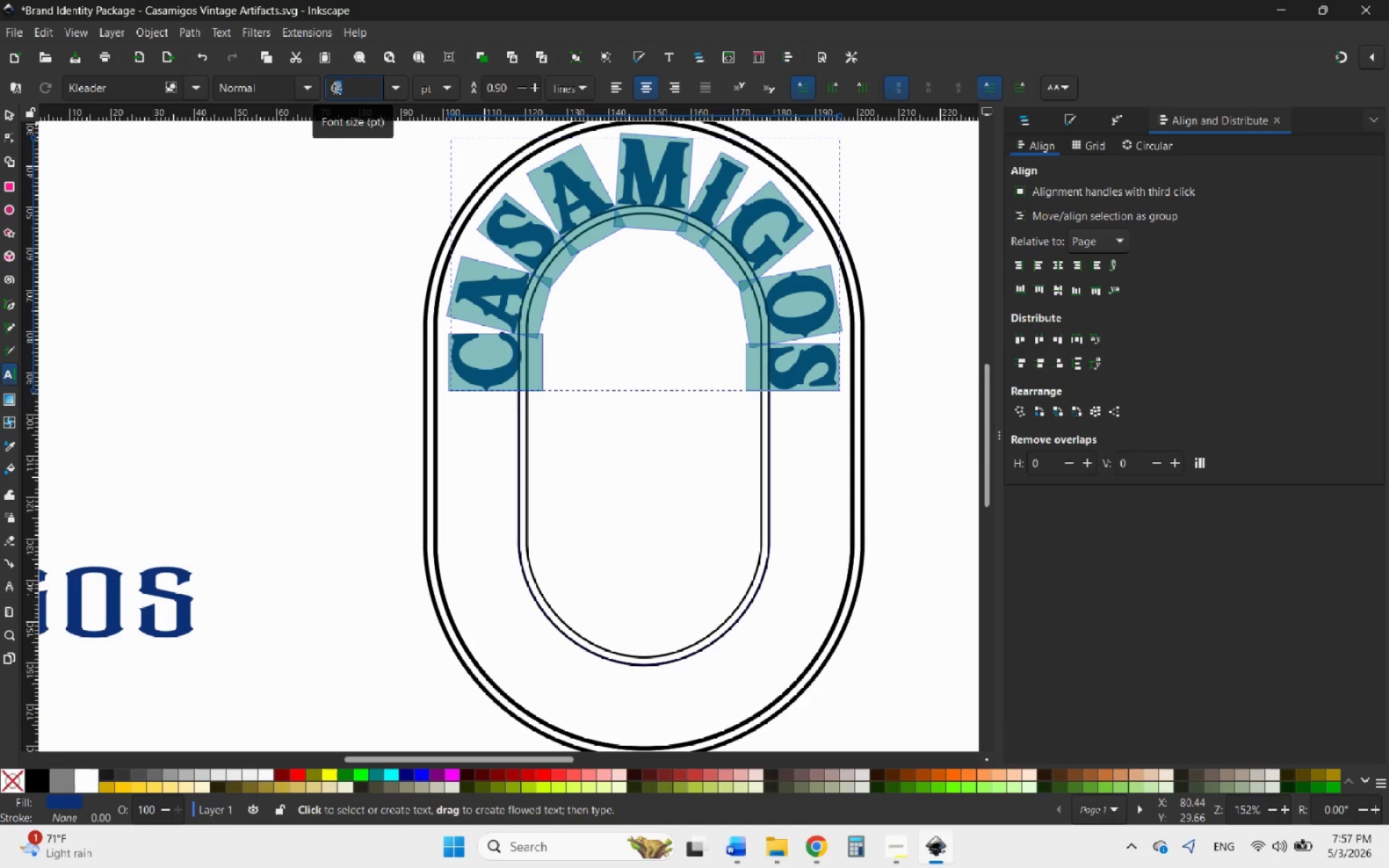 
key(8)
 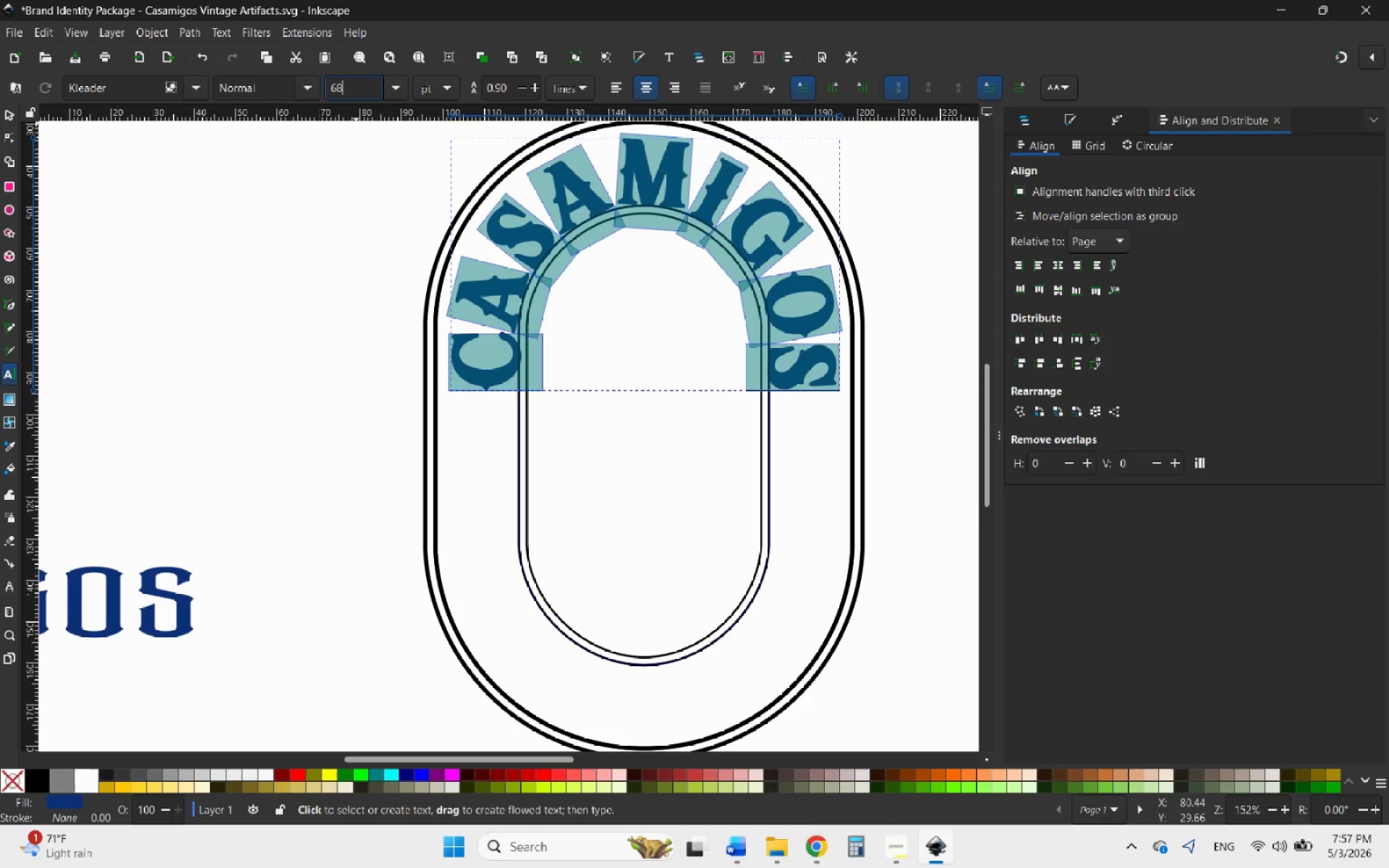 
key(Enter)
 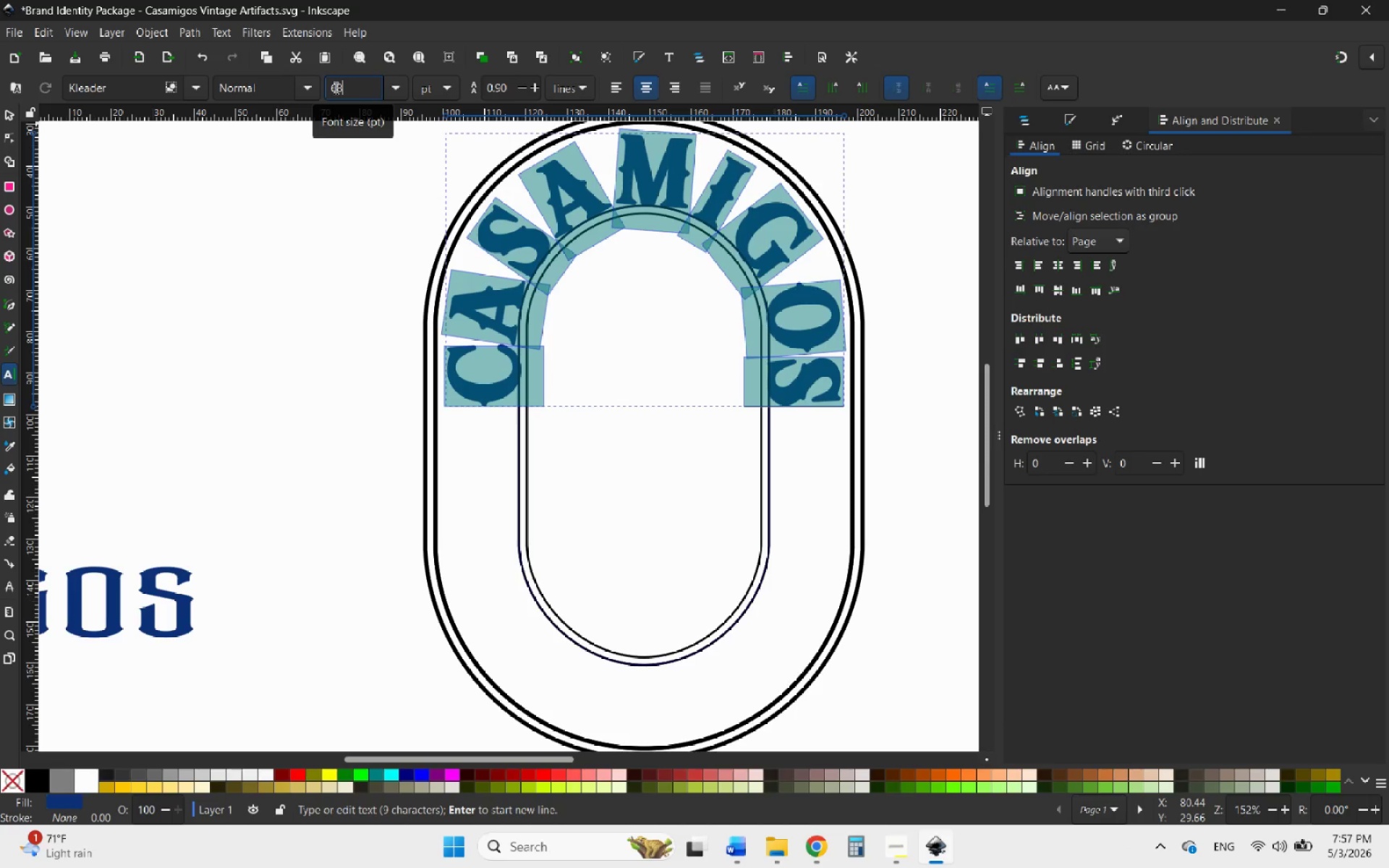 
left_click_drag(start_coordinate=[350, 93], to_coordinate=[328, 95])
 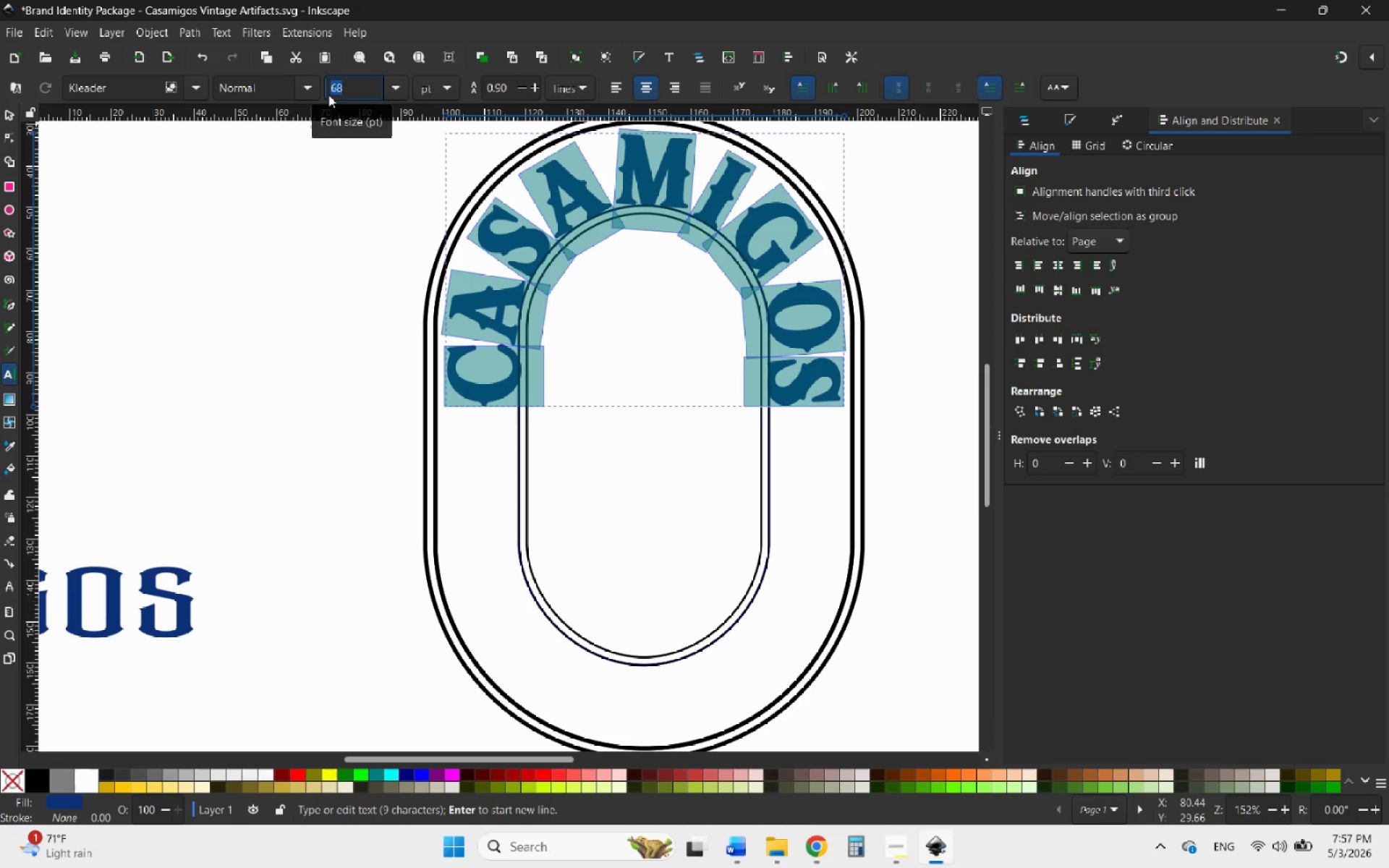 
type(70)
 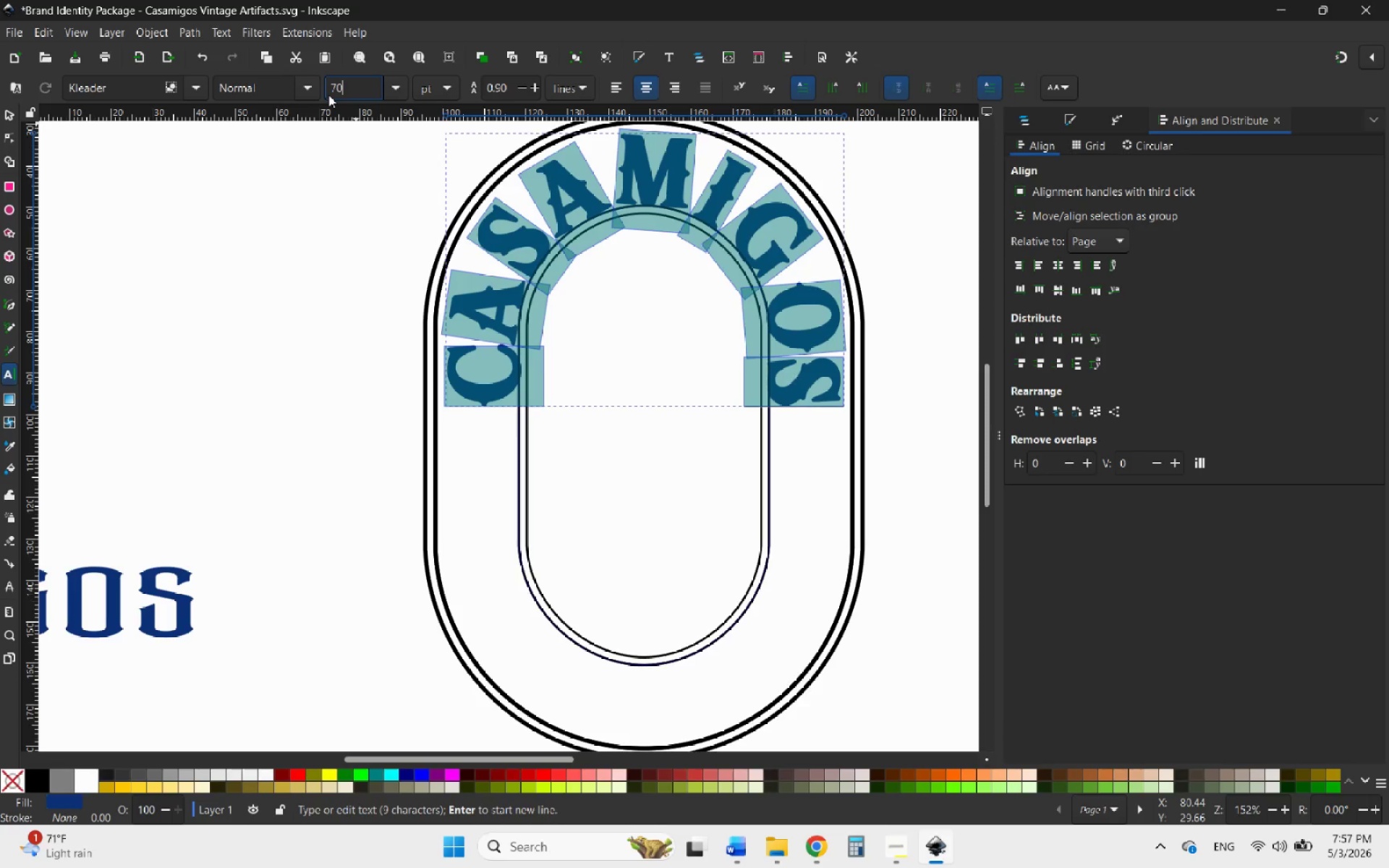 
key(Enter)
 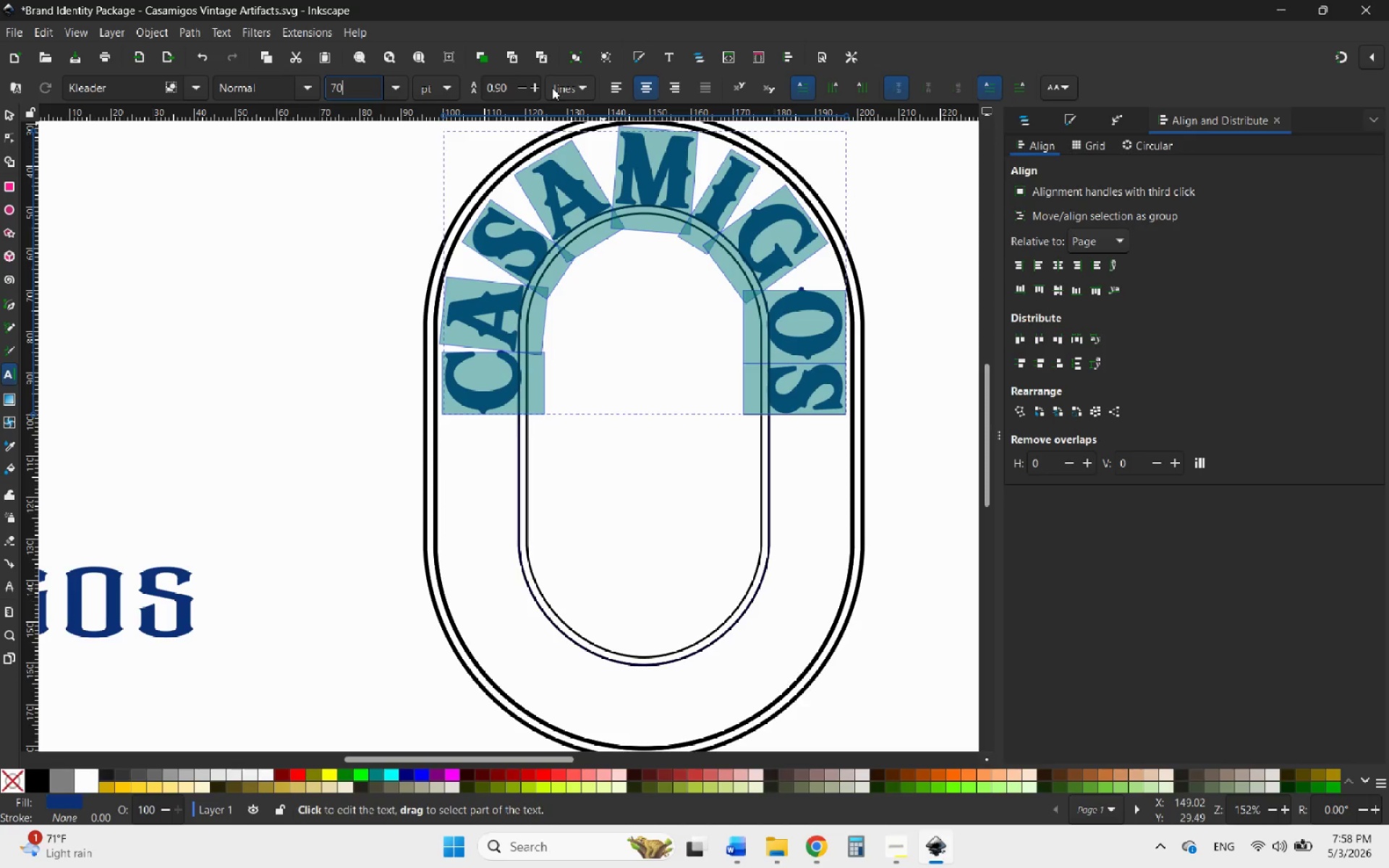 
wait(7.0)
 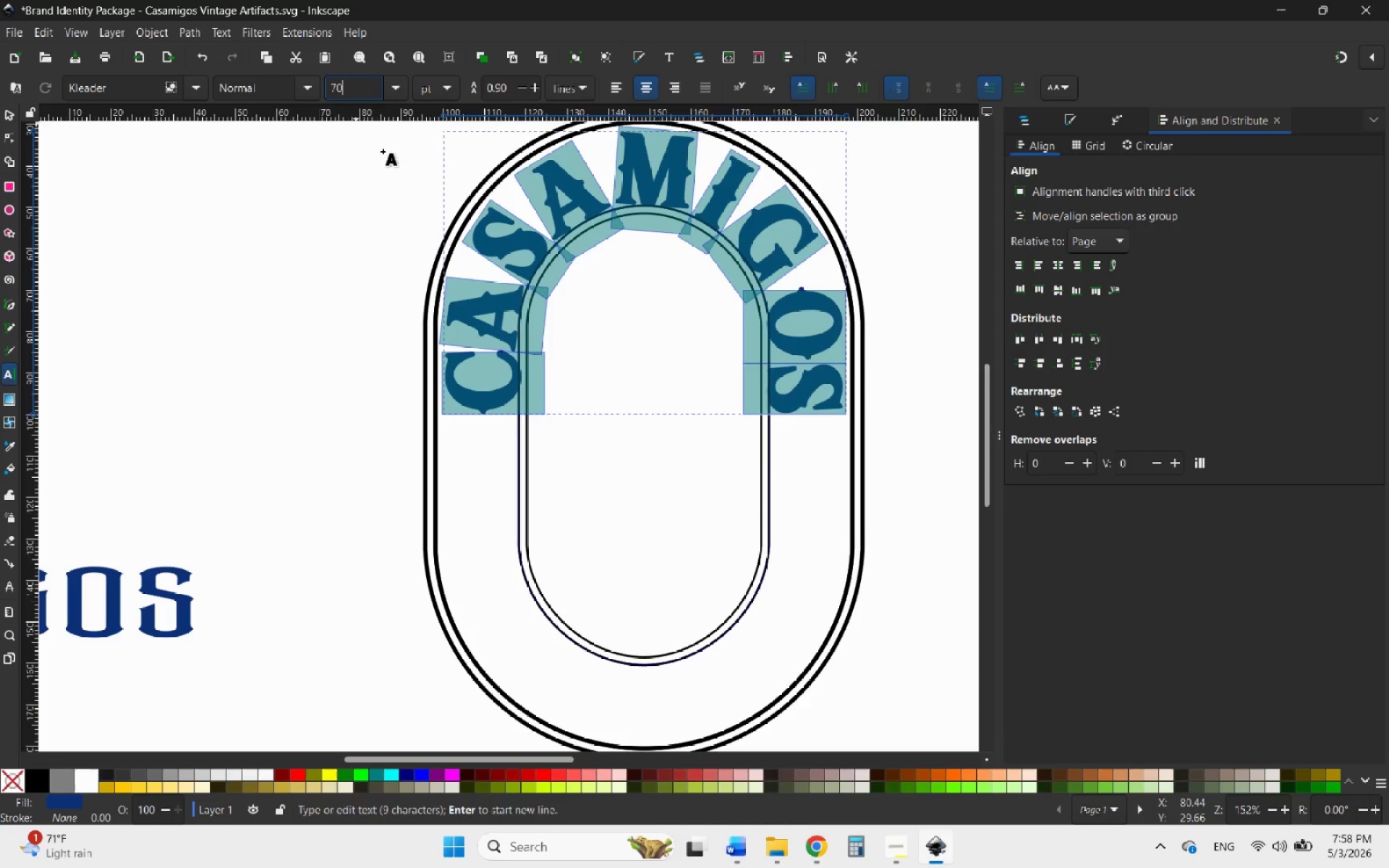 
left_click([1057, 87])
 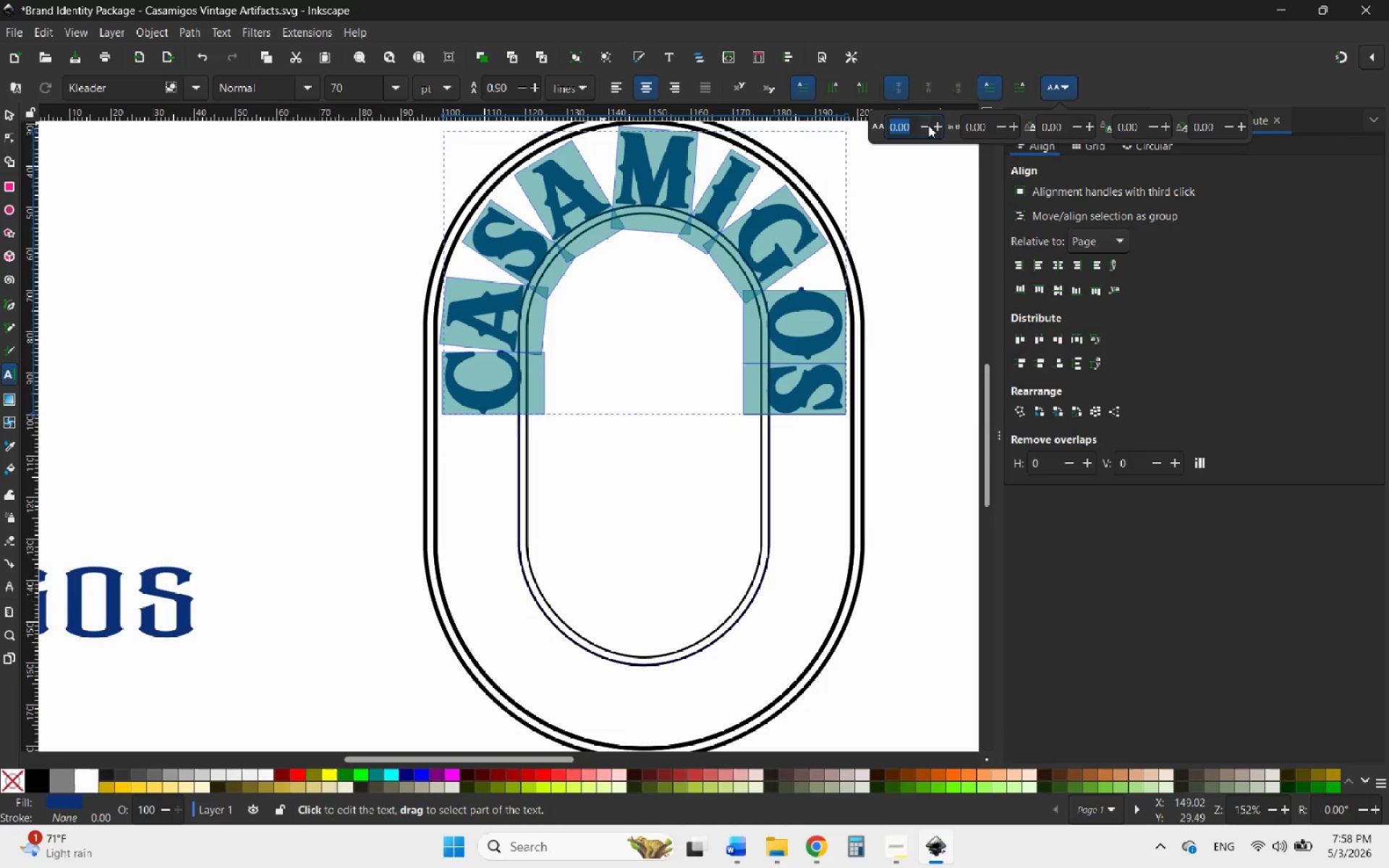 
double_click([927, 125])
 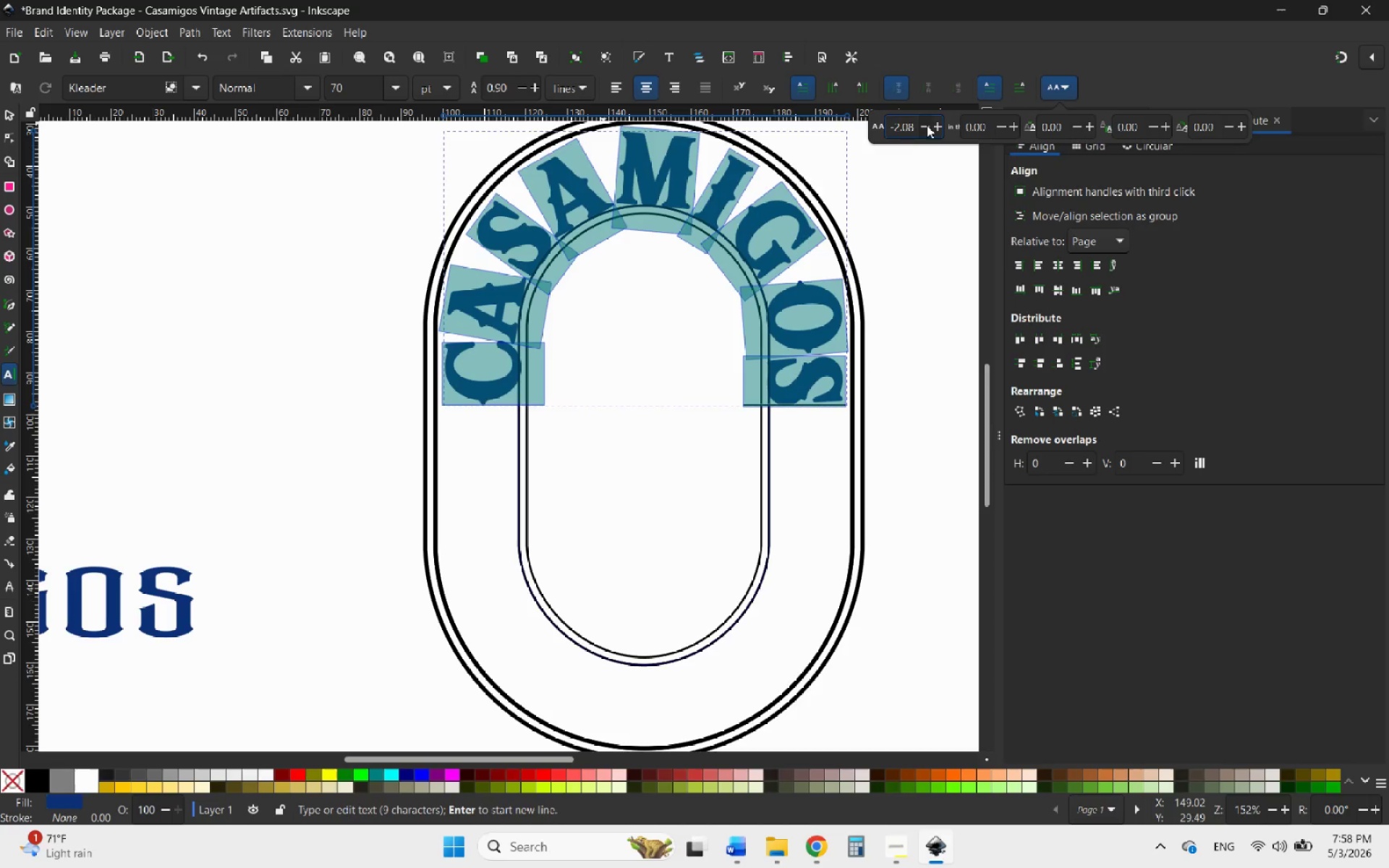 
triple_click([927, 125])
 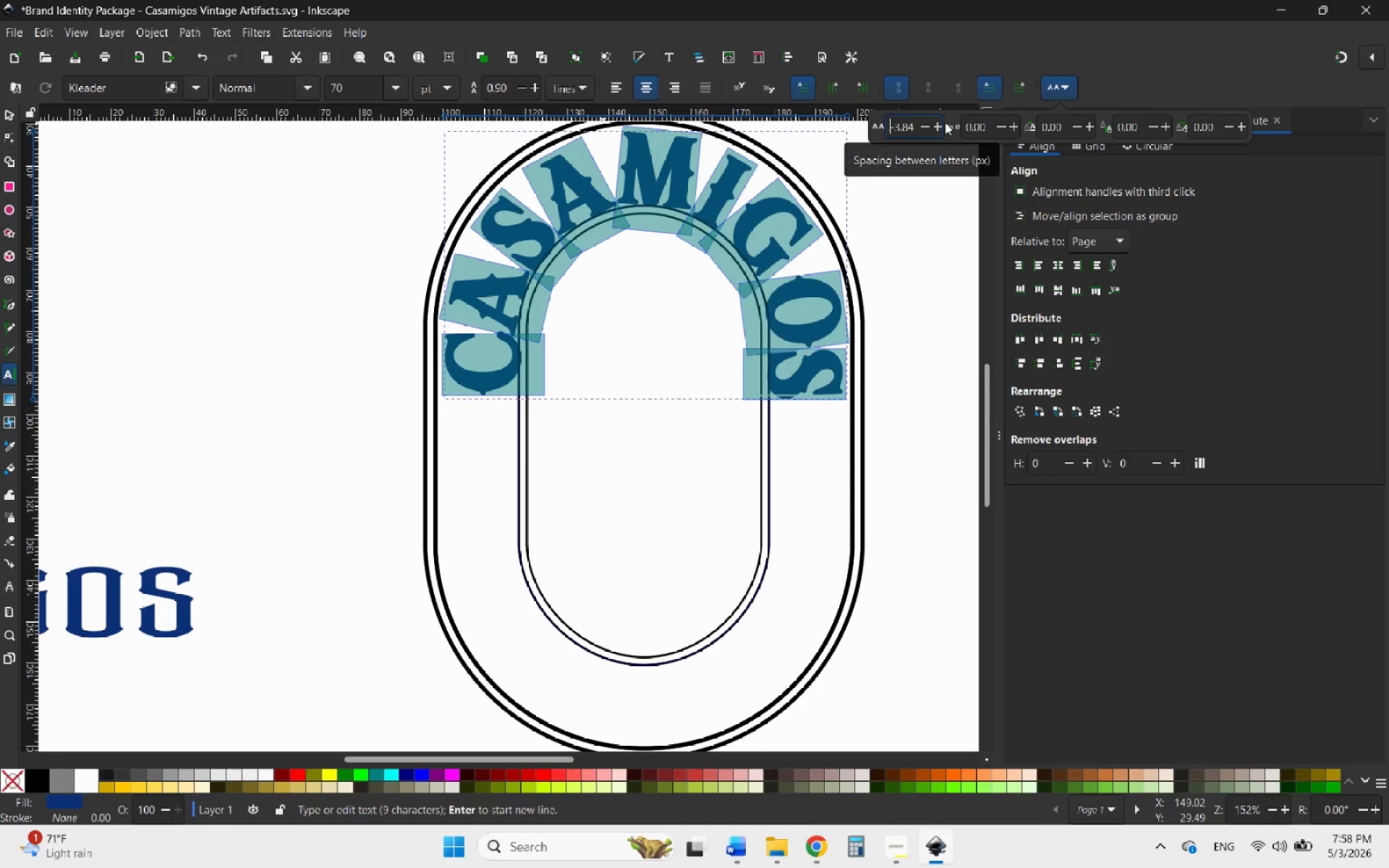 
double_click([937, 123])
 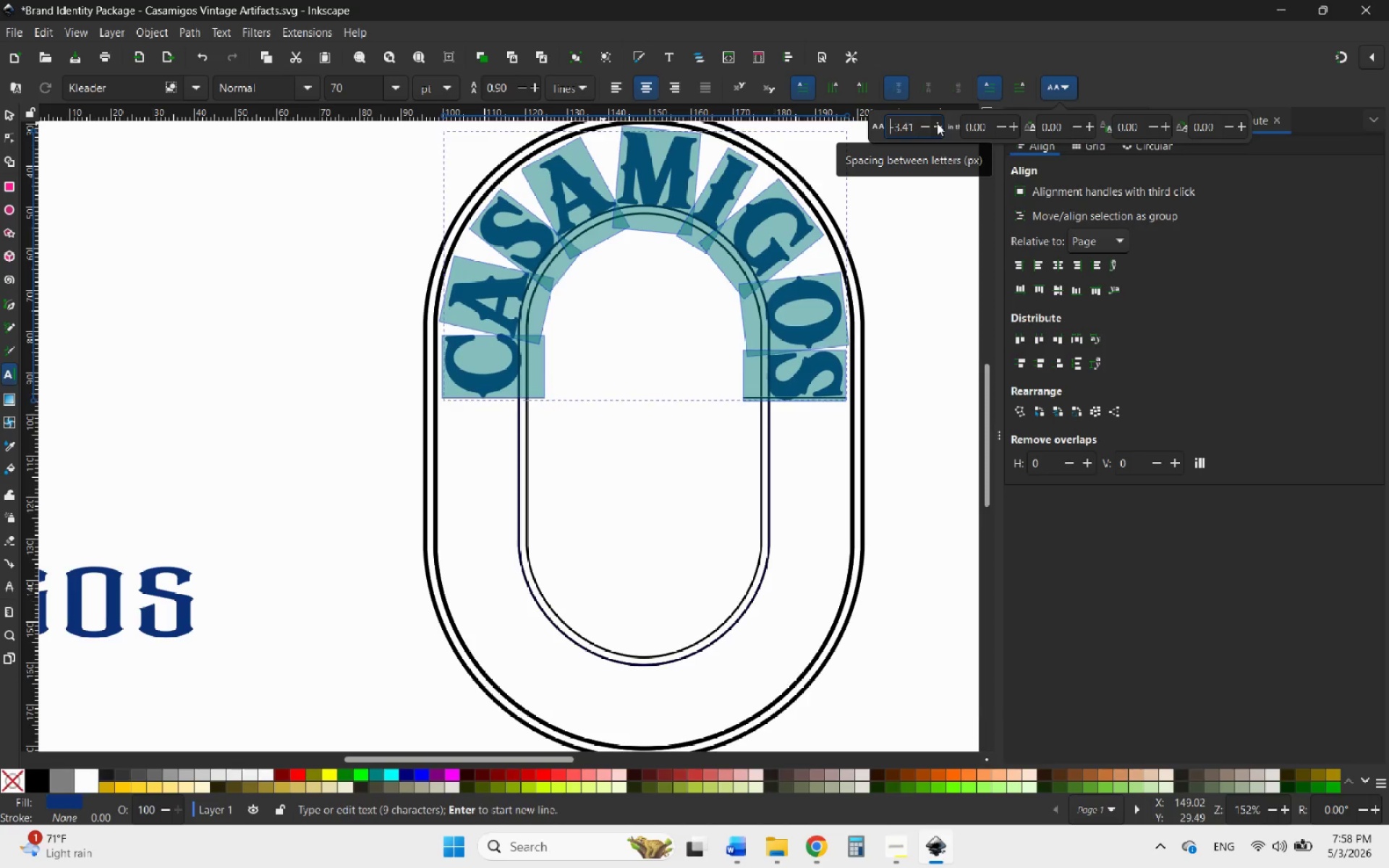 
triple_click([937, 123])
 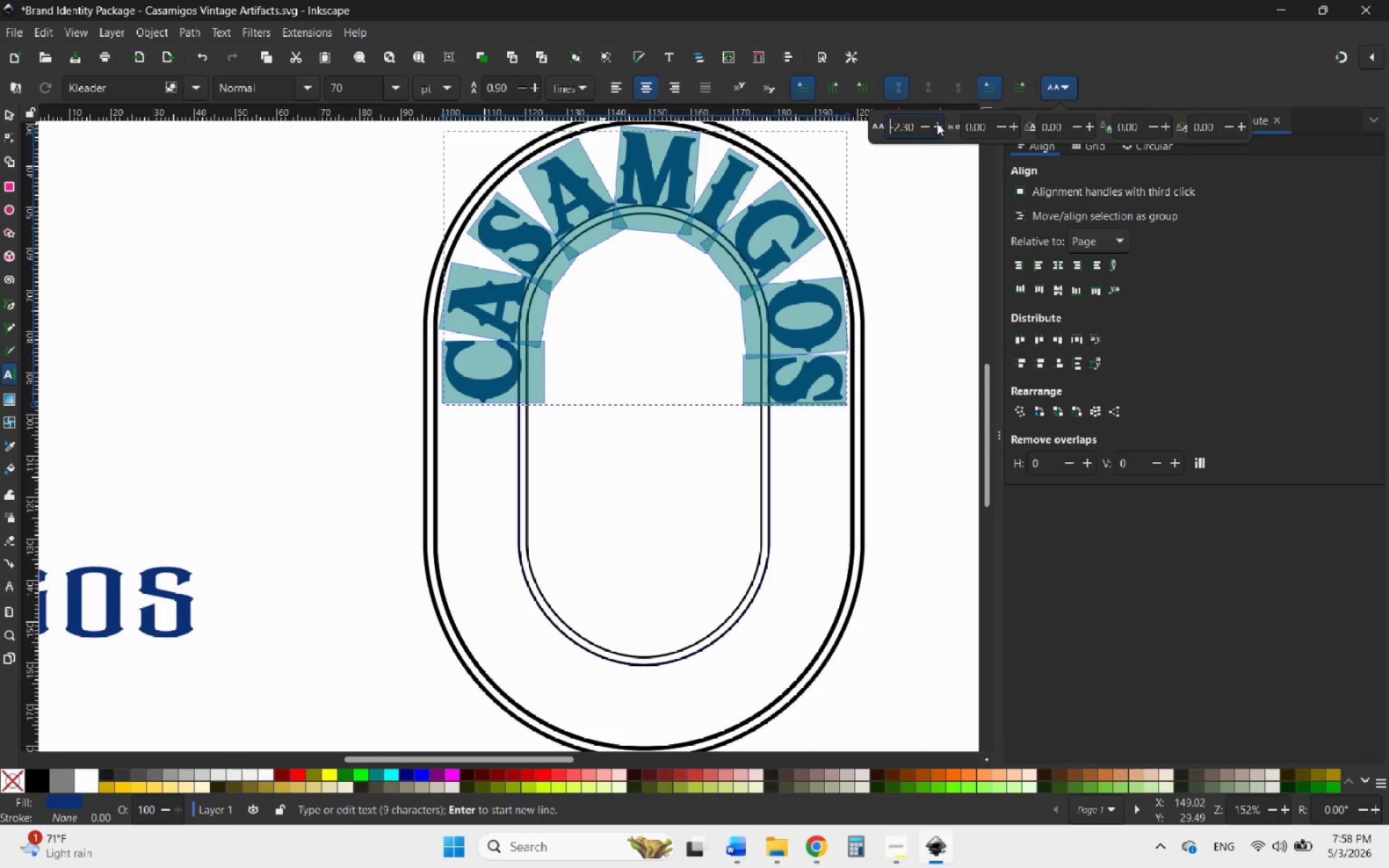 
double_click([937, 123])
 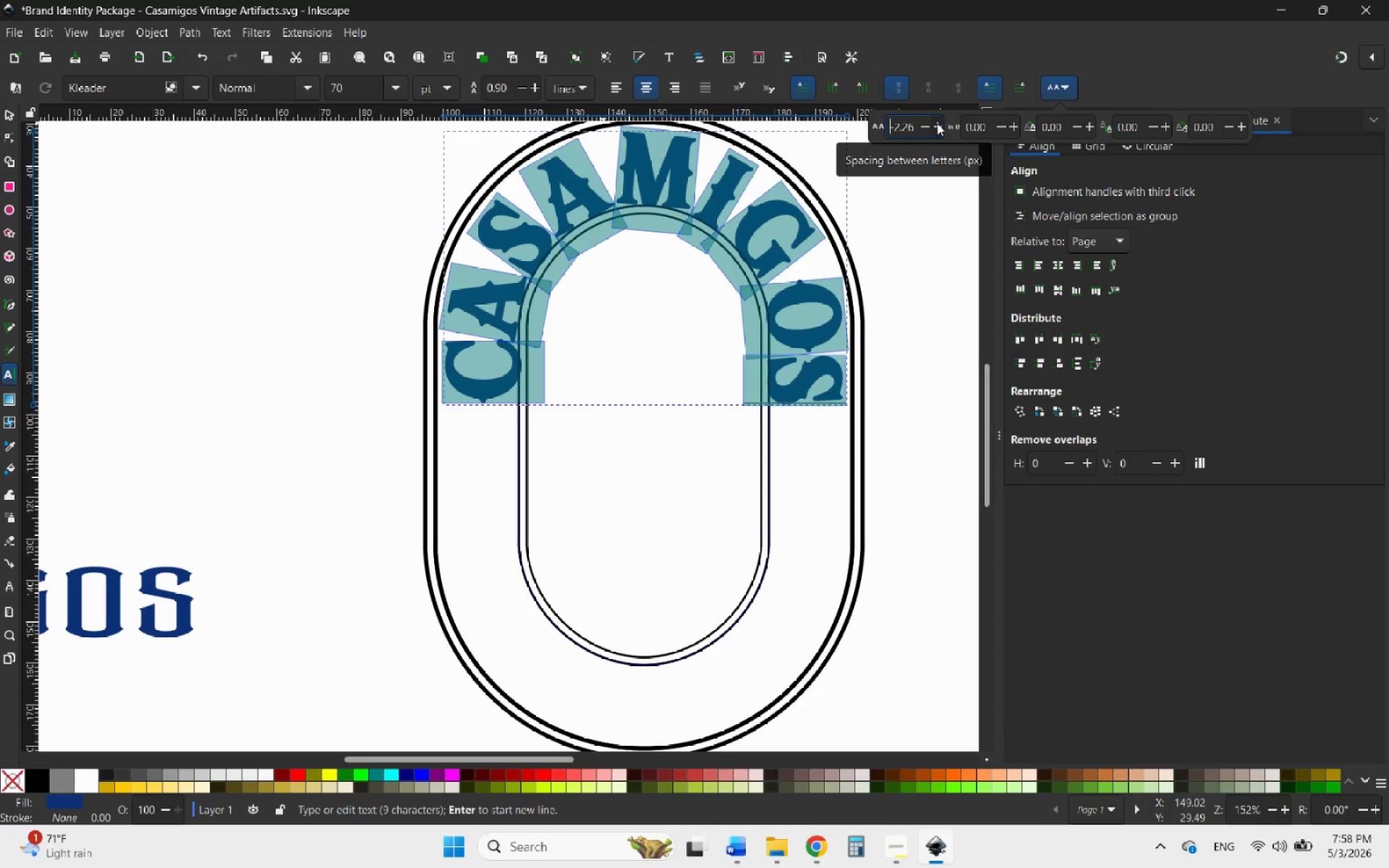 
triple_click([937, 123])
 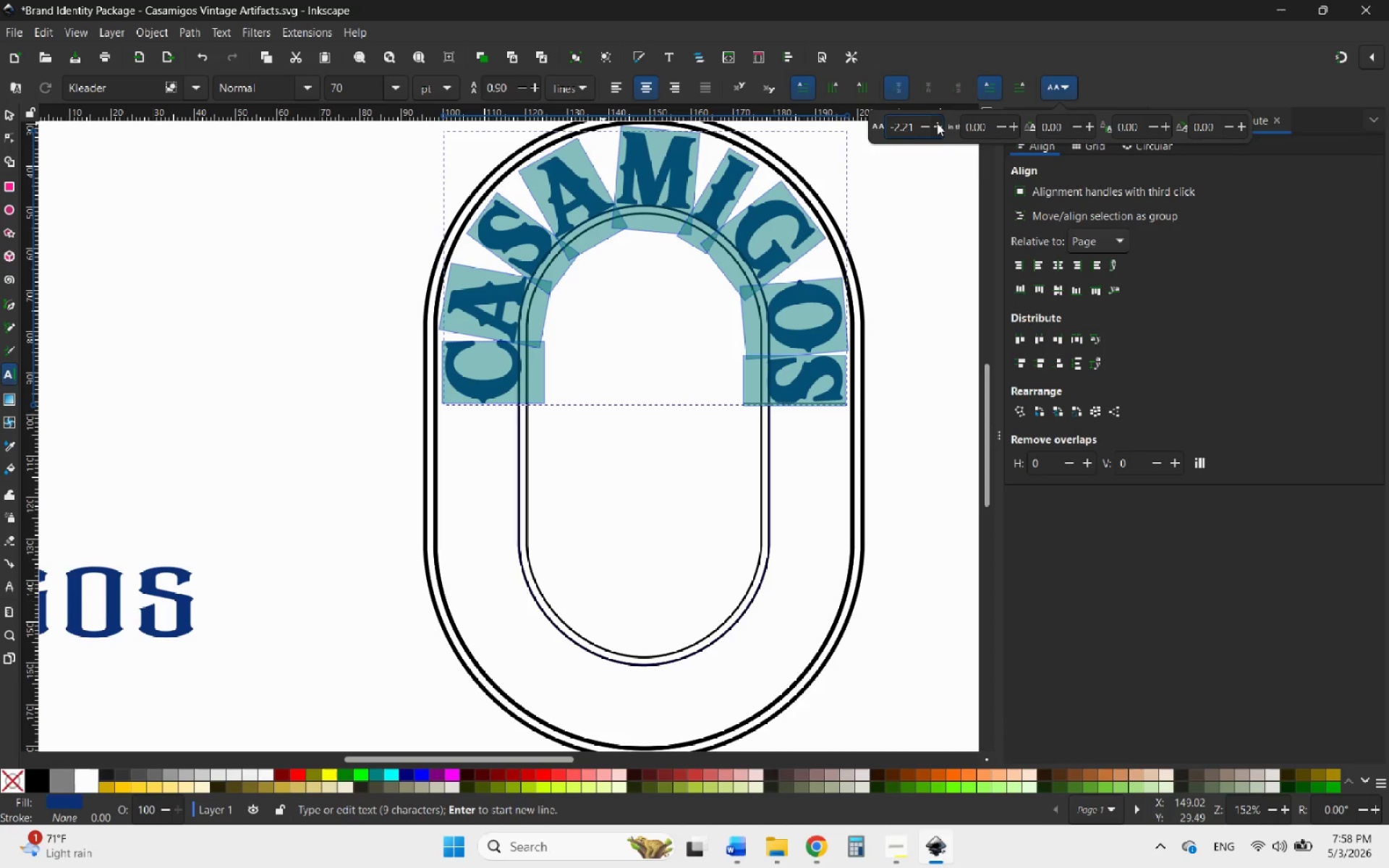 
double_click([937, 123])
 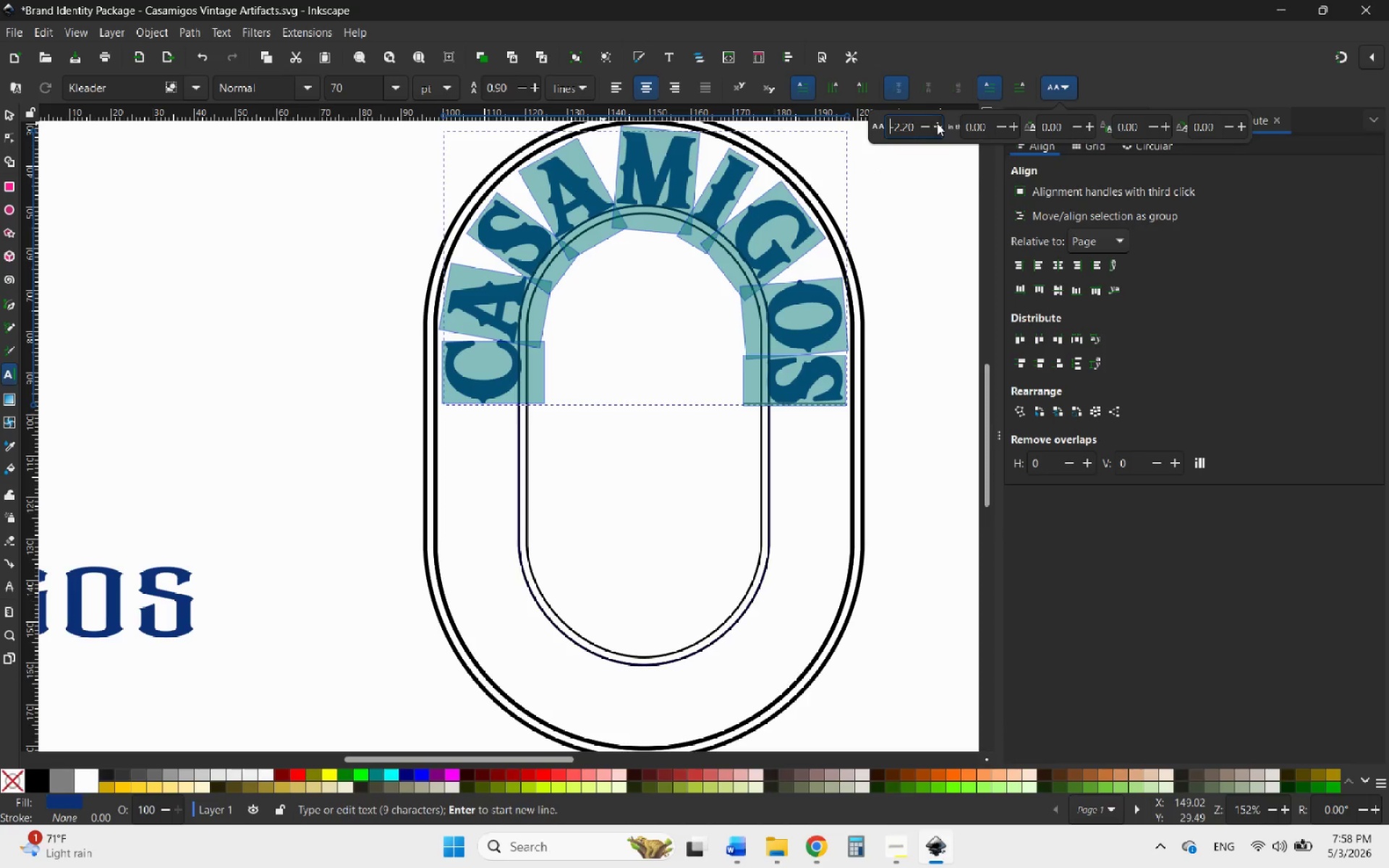 
triple_click([937, 123])
 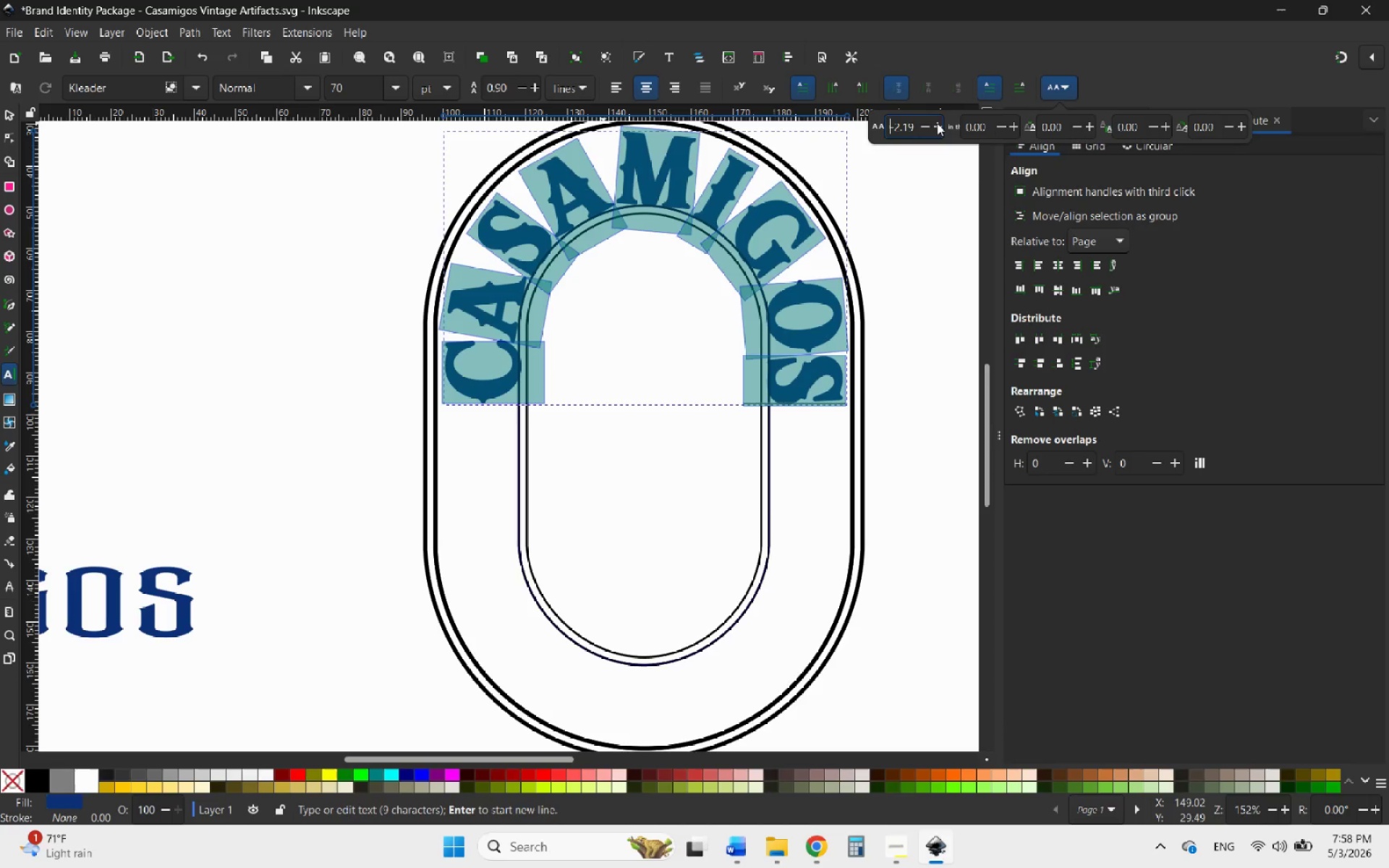 
triple_click([937, 123])
 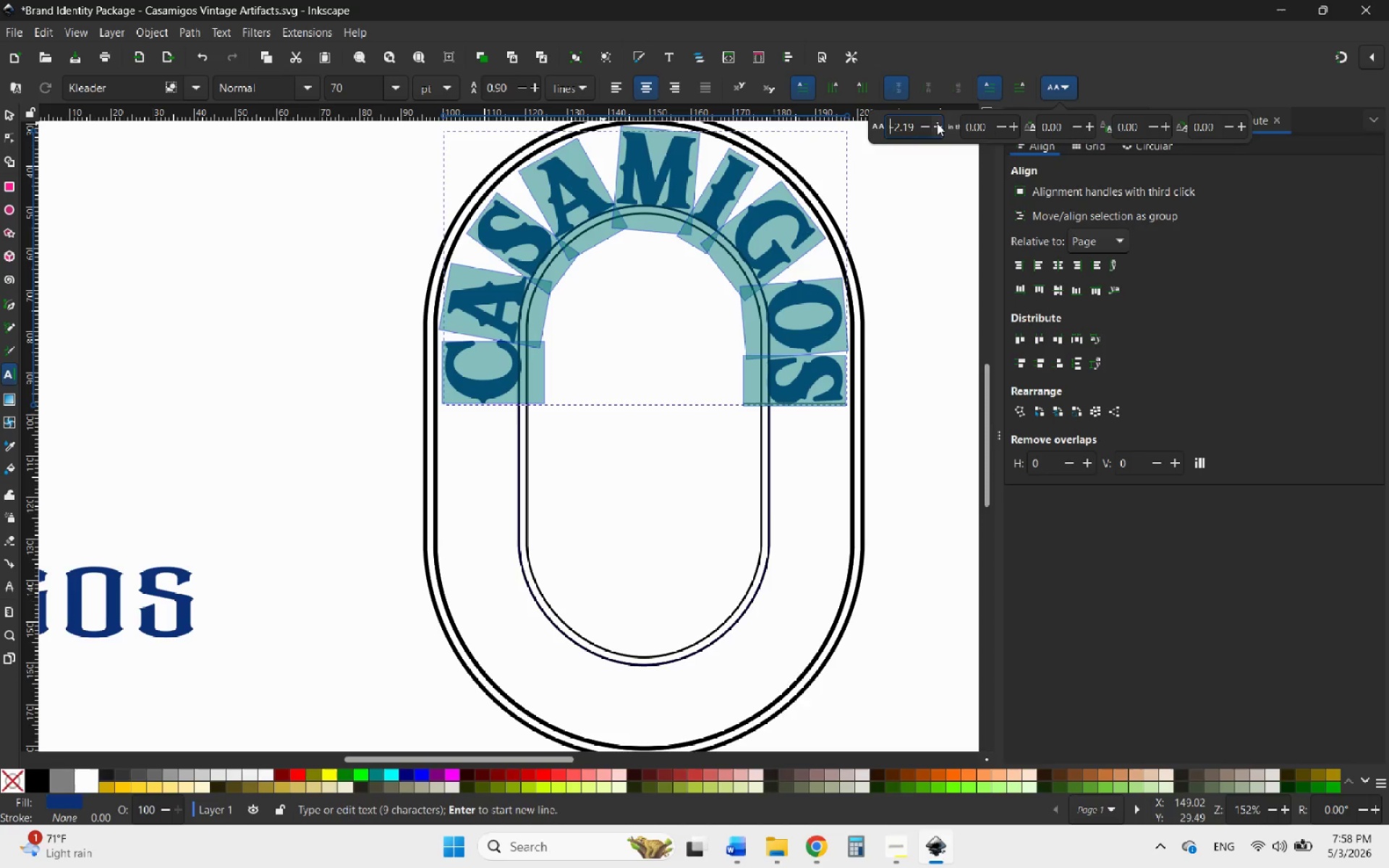 
triple_click([937, 123])
 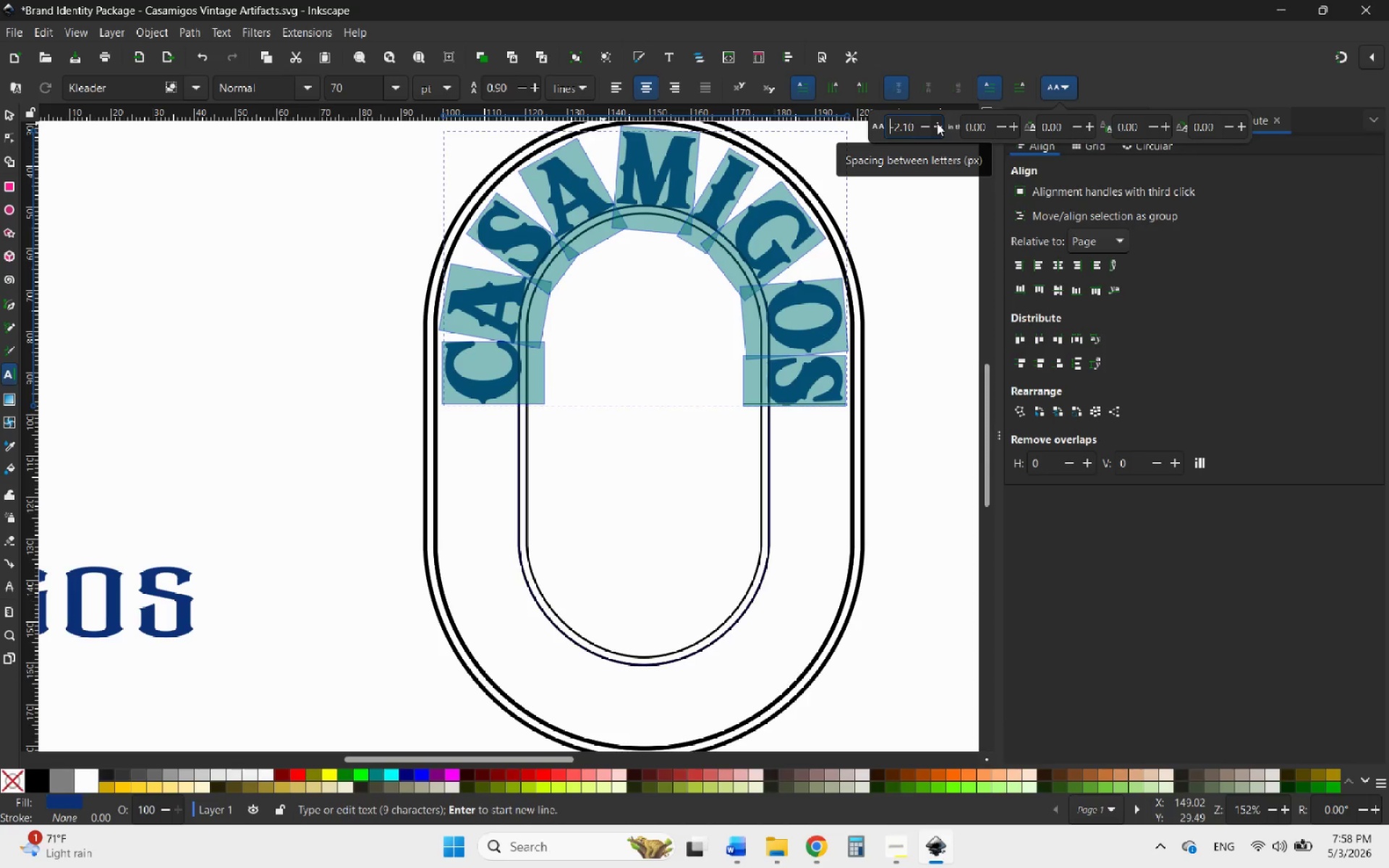 
triple_click([937, 123])
 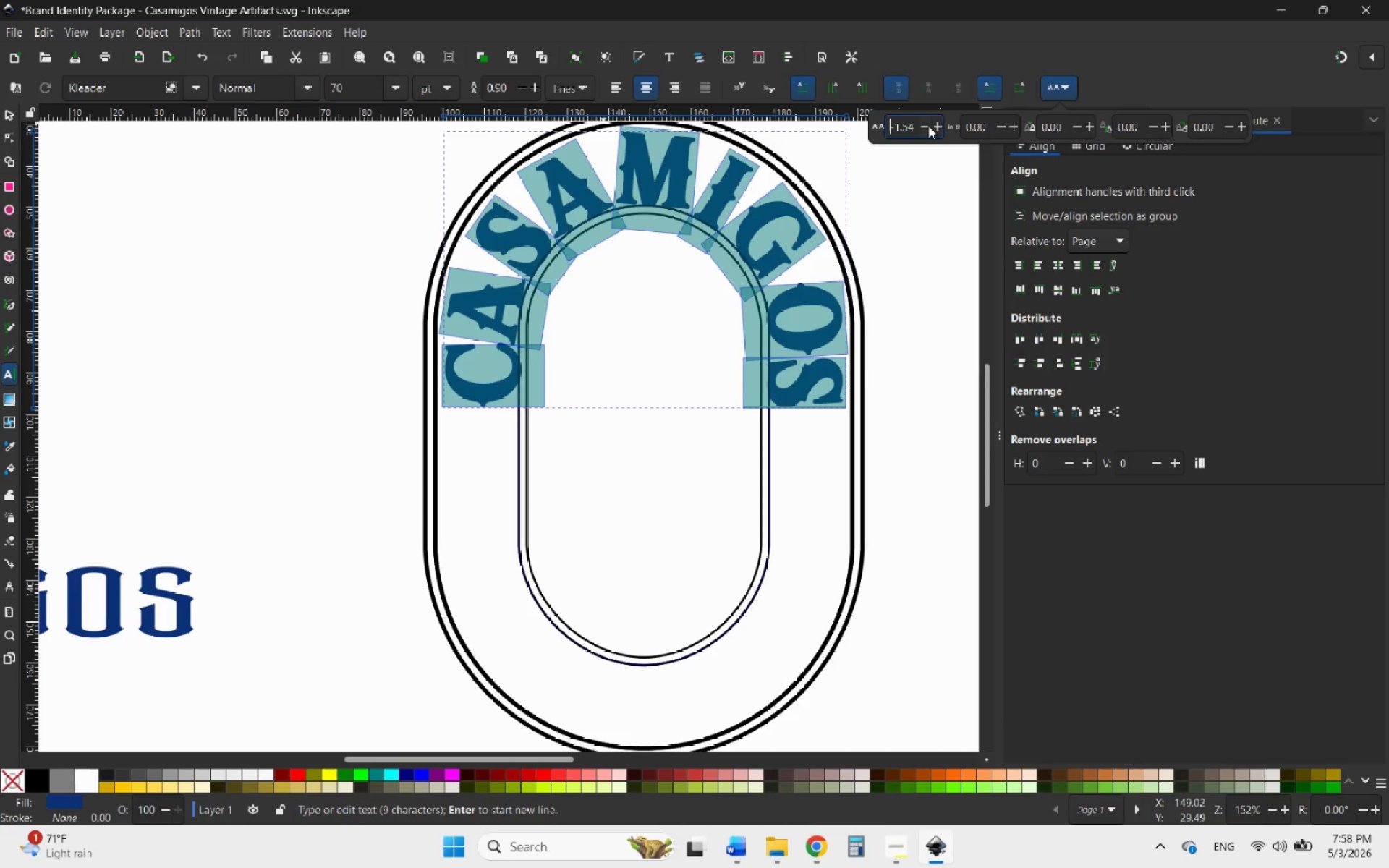 
double_click([927, 127])
 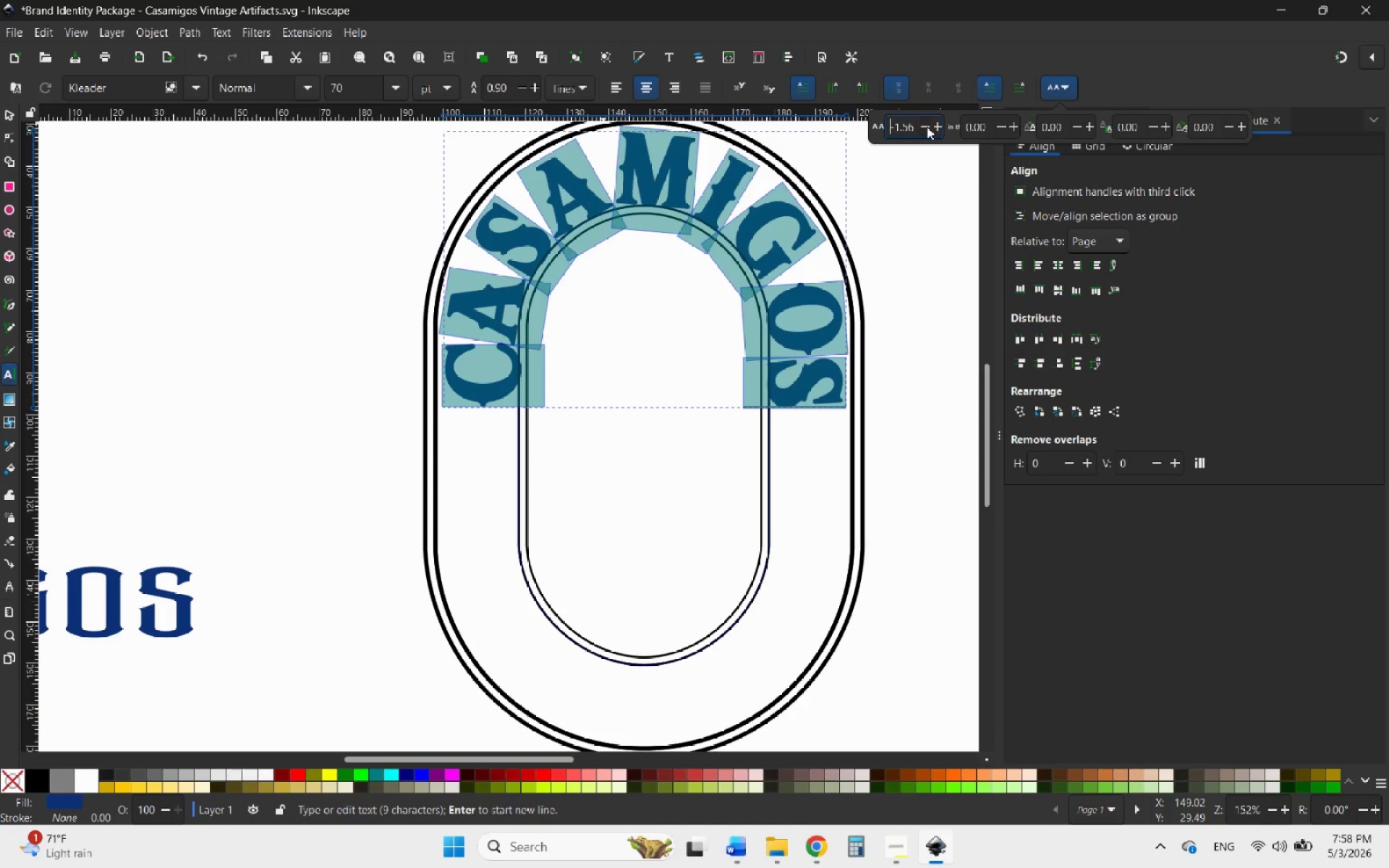 
triple_click([927, 127])
 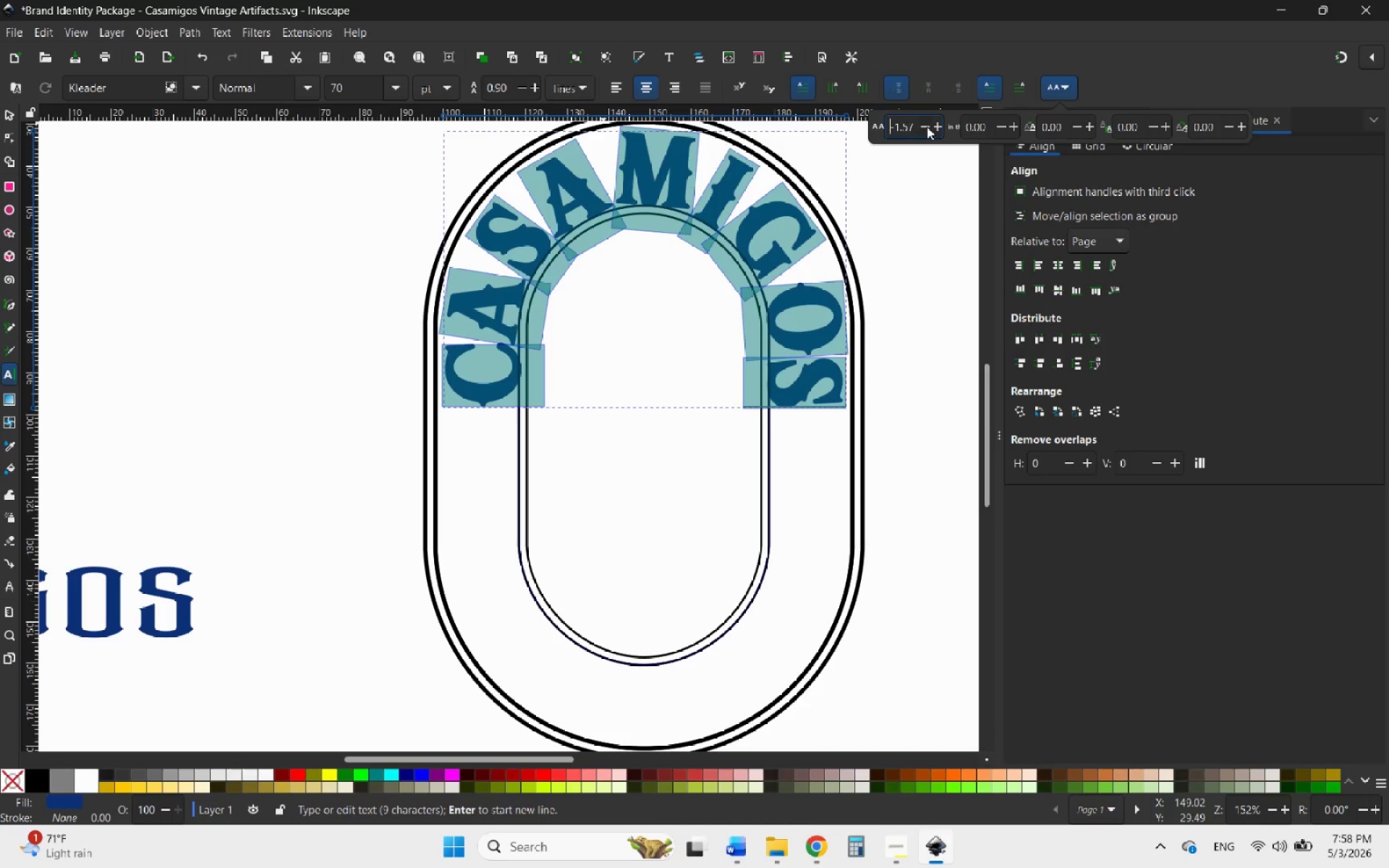 
triple_click([927, 127])
 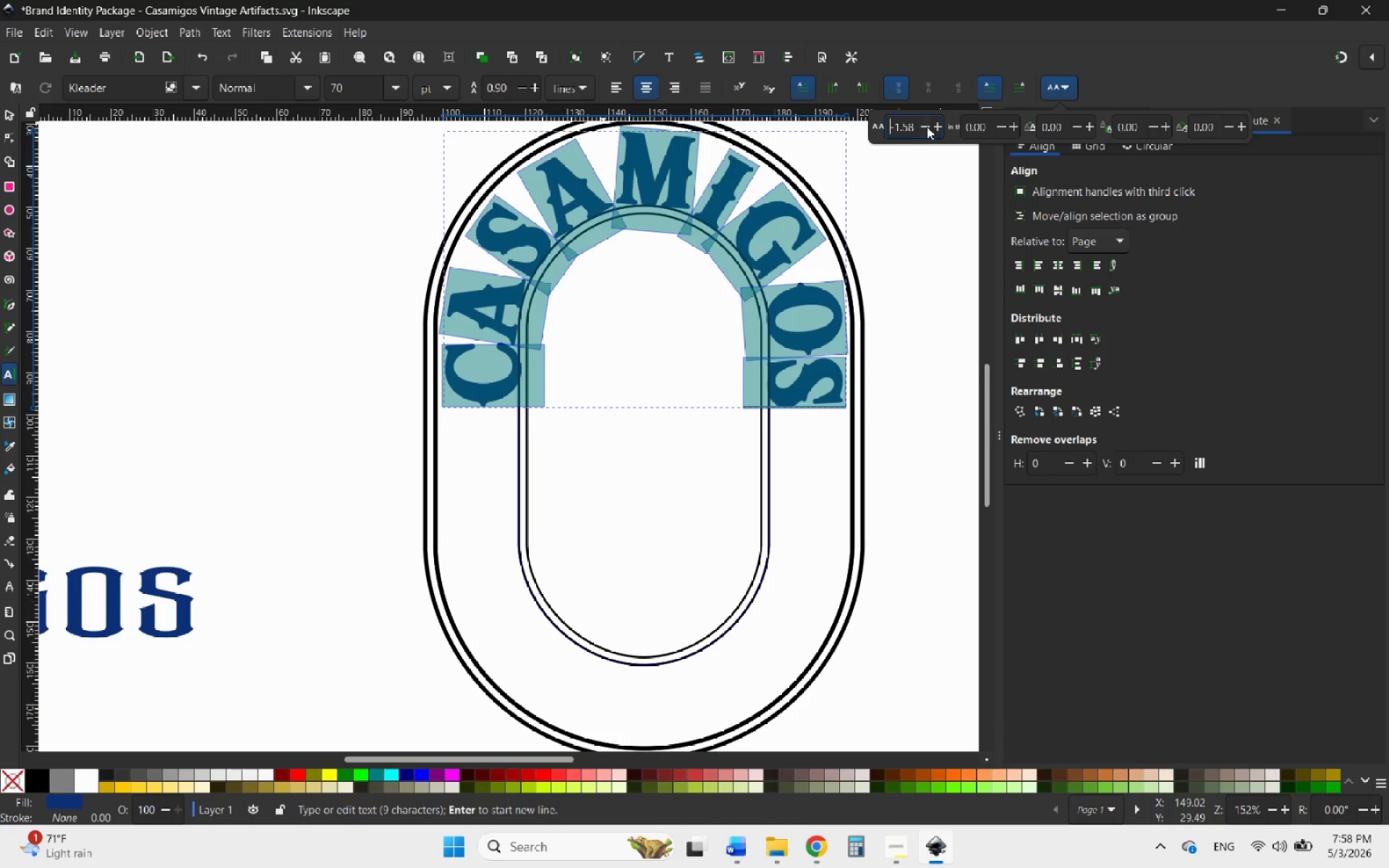 
triple_click([927, 127])
 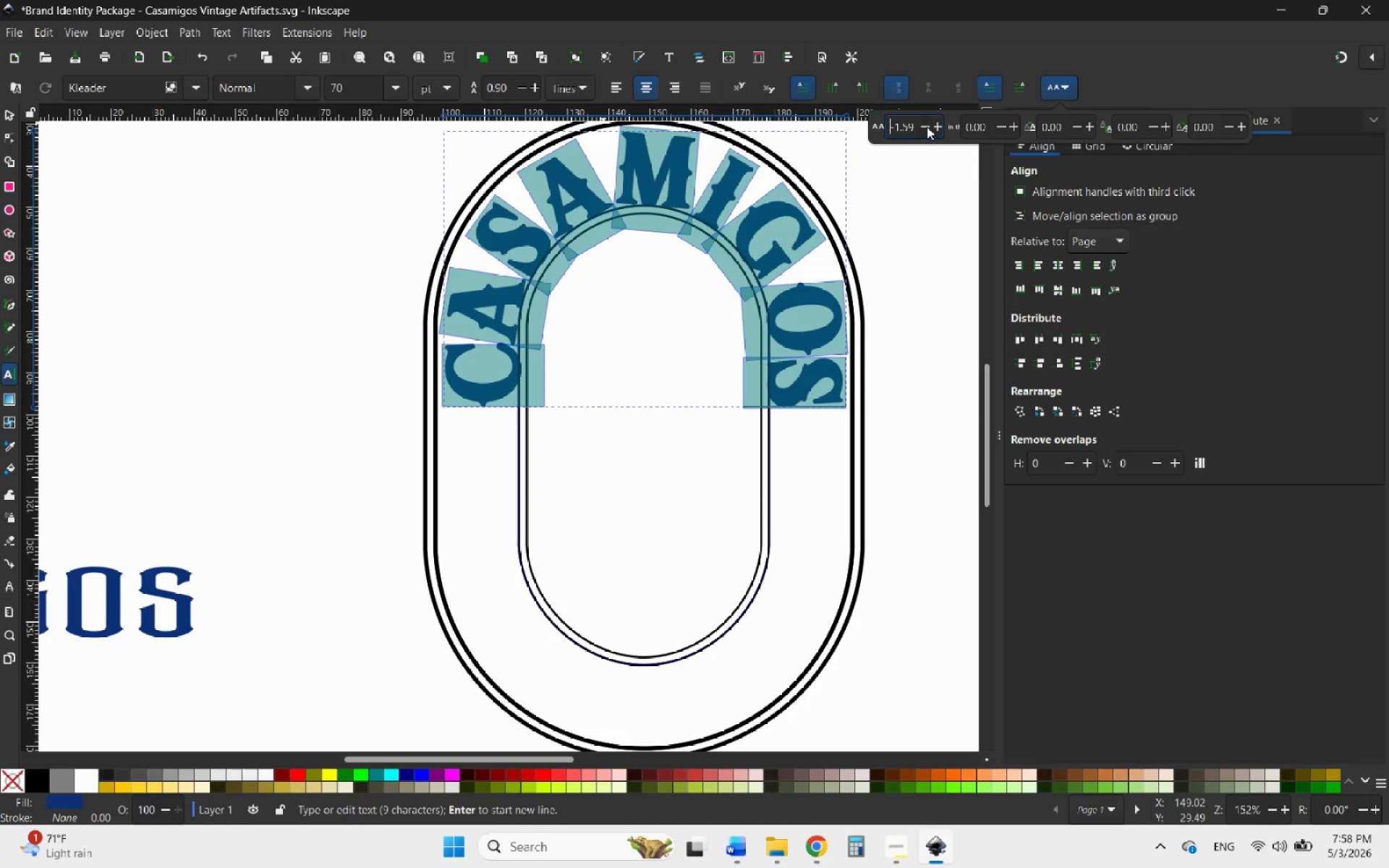 
triple_click([927, 127])
 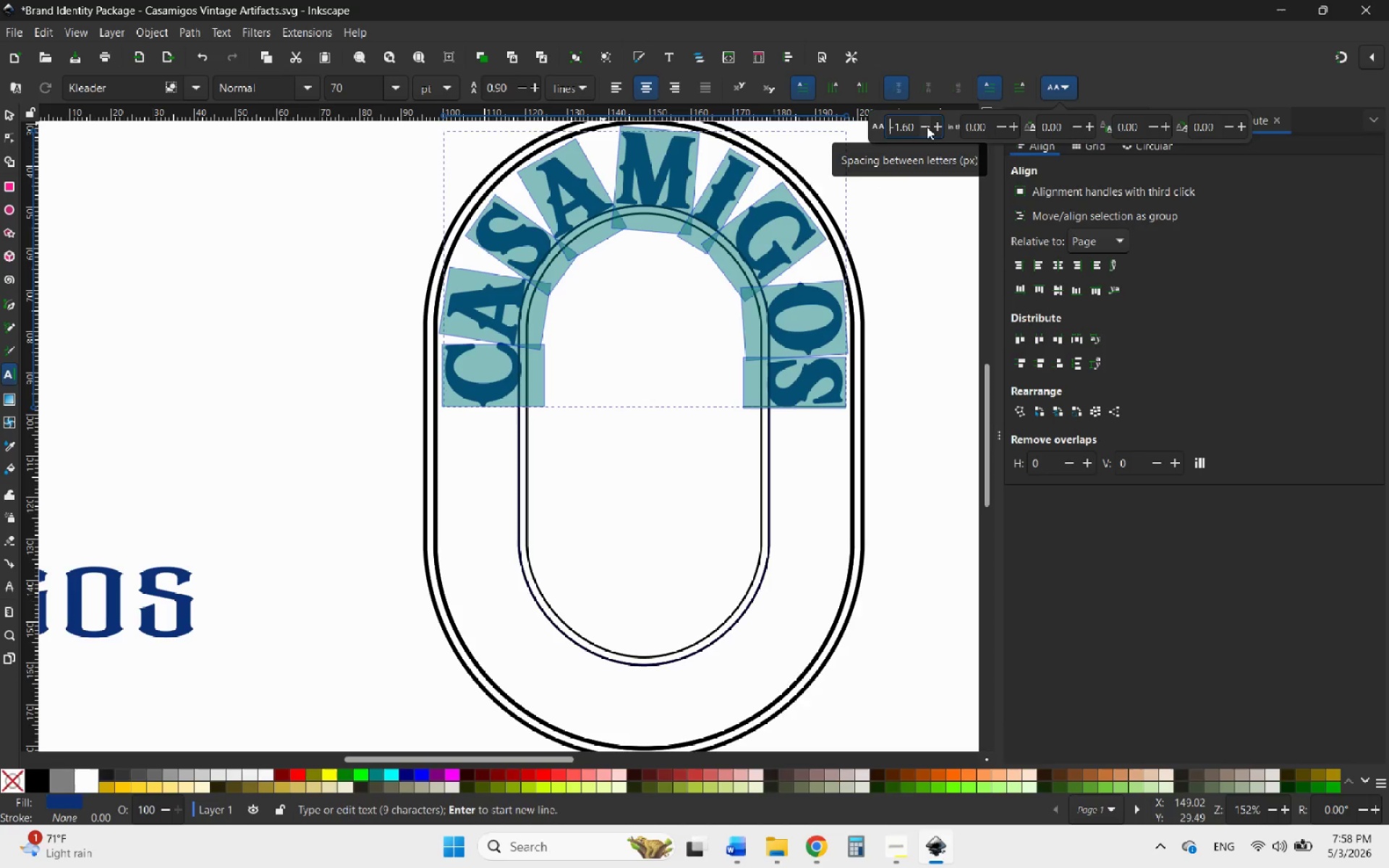 
left_click([927, 127])
 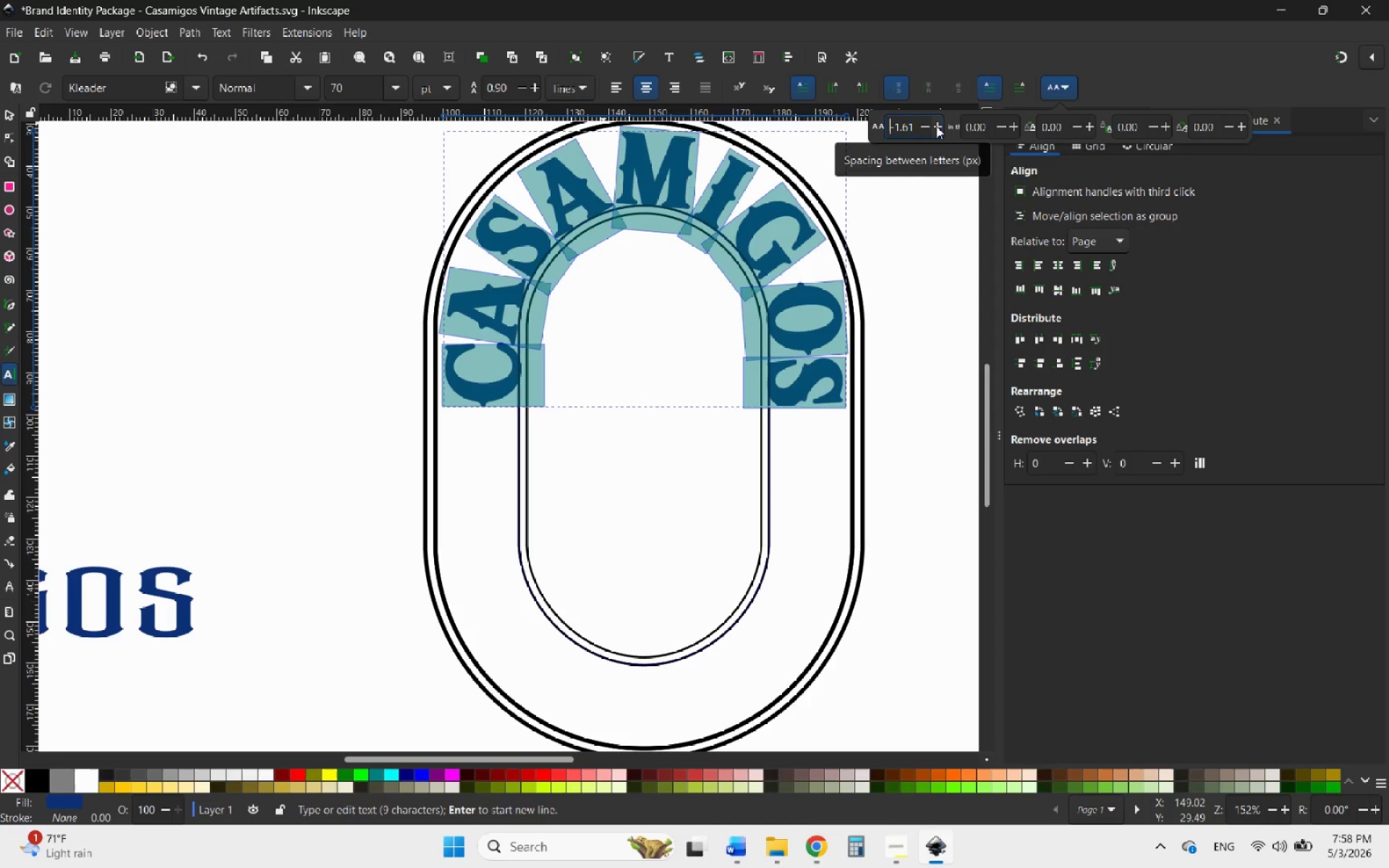 
double_click([936, 126])
 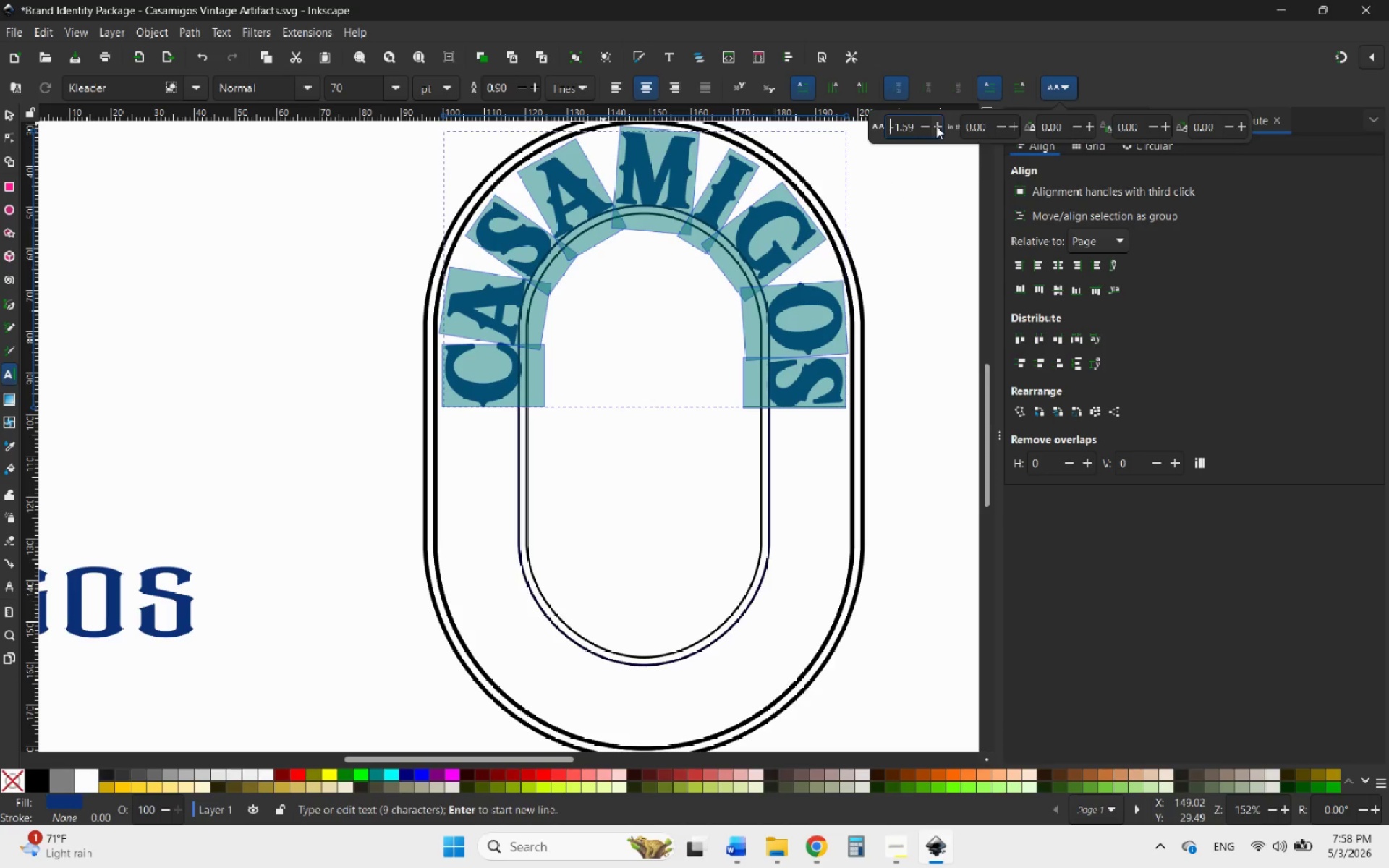 
triple_click([936, 126])
 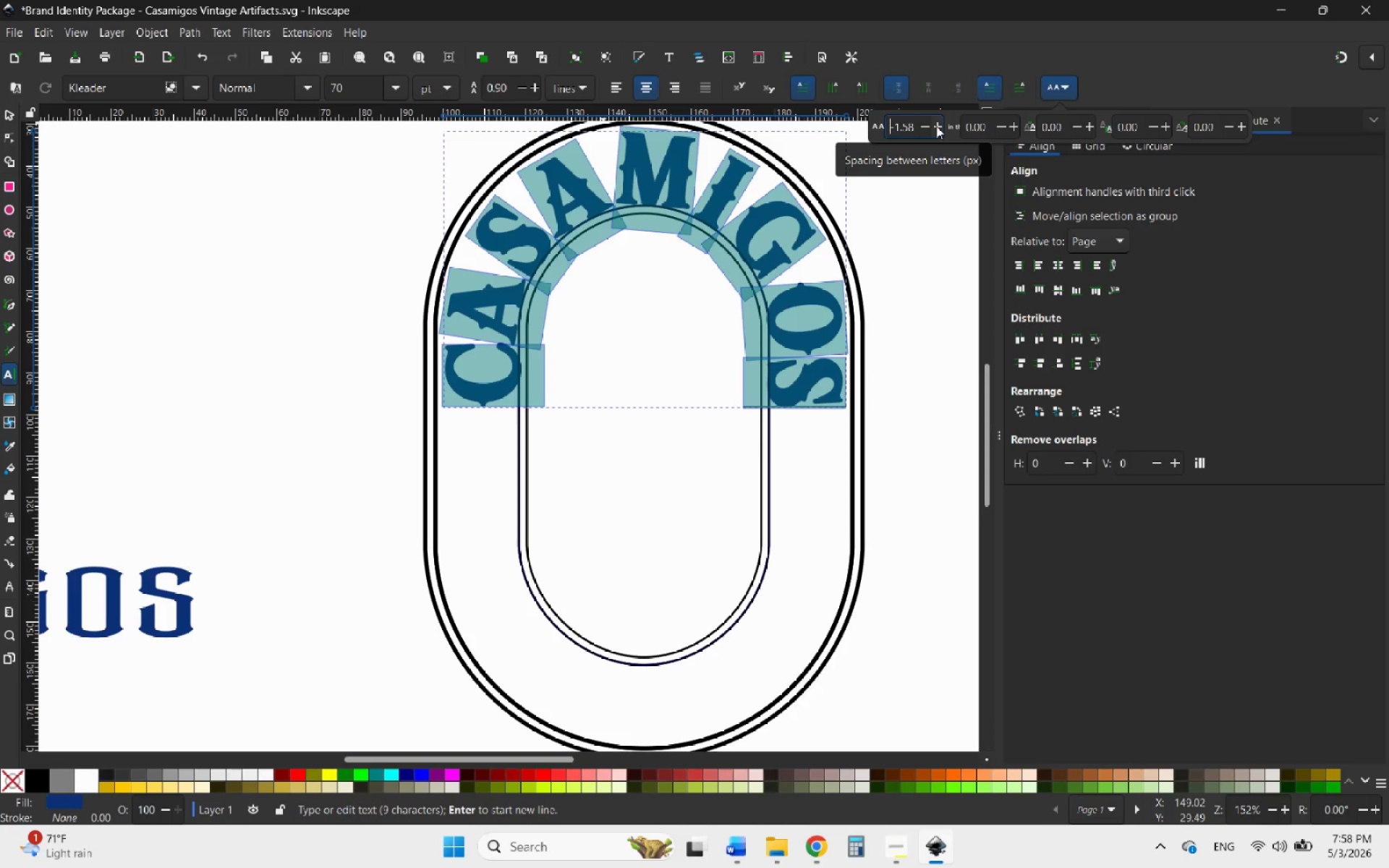 
triple_click([936, 126])
 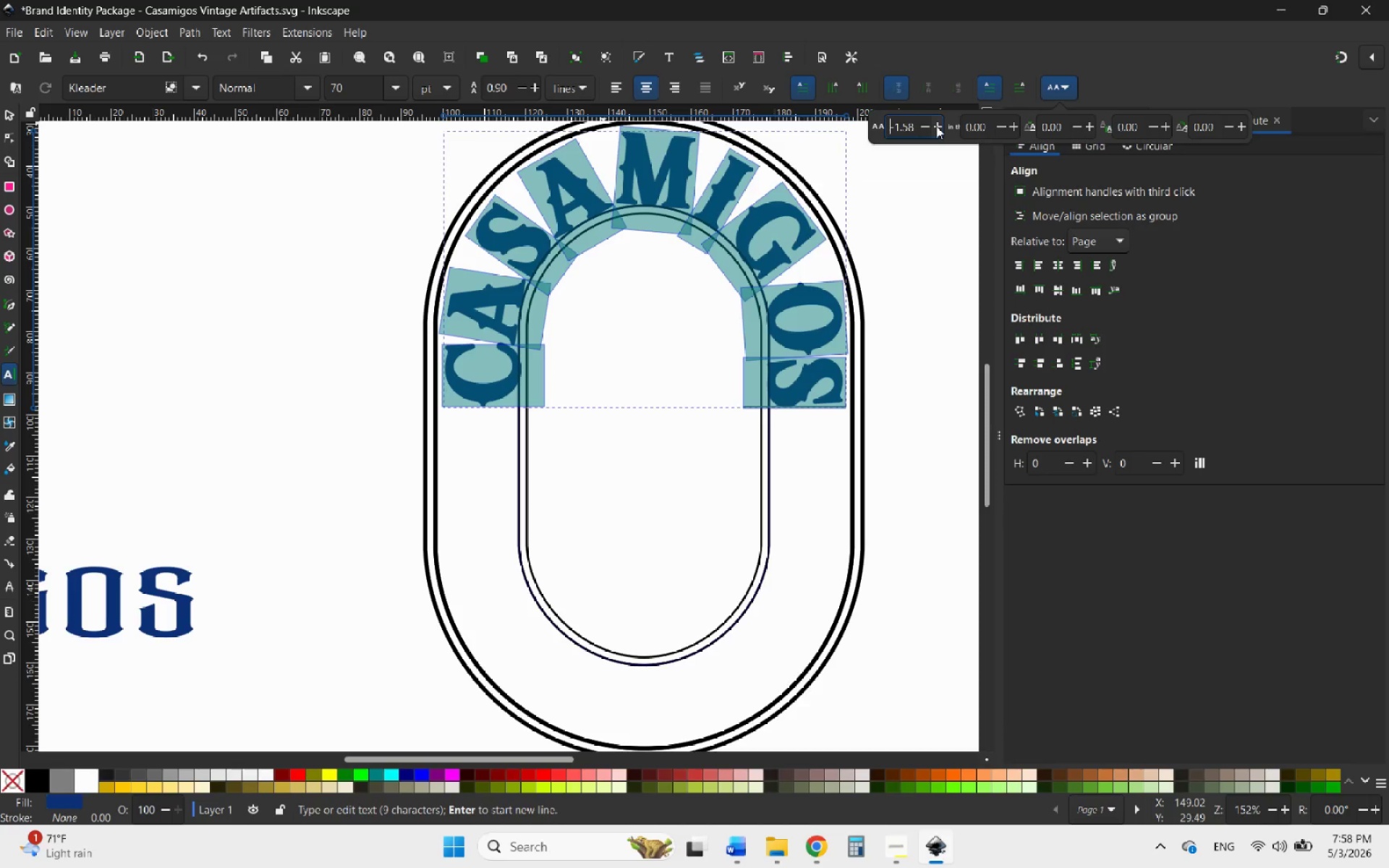 
triple_click([936, 126])
 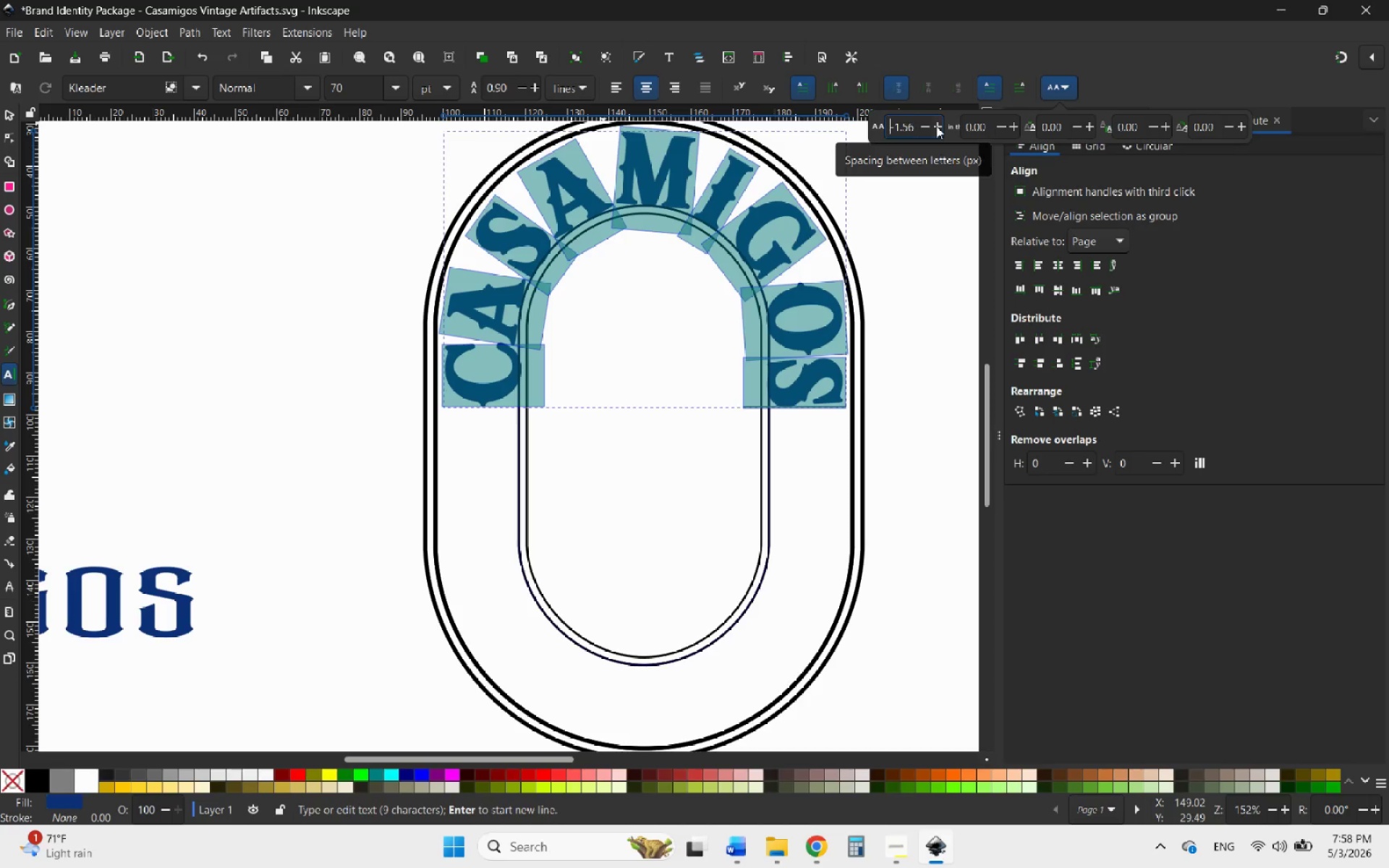 
triple_click([936, 126])
 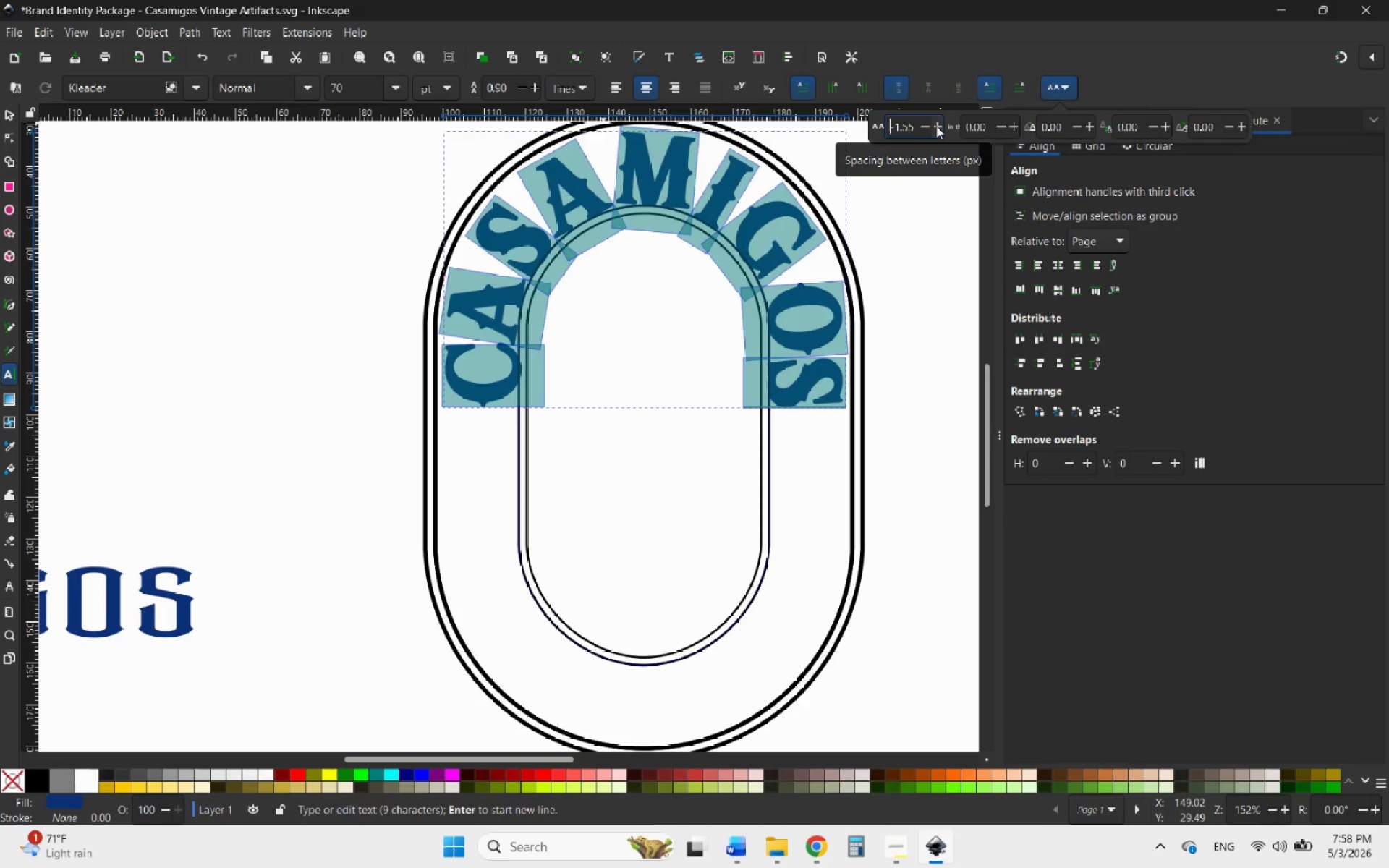 
triple_click([936, 126])
 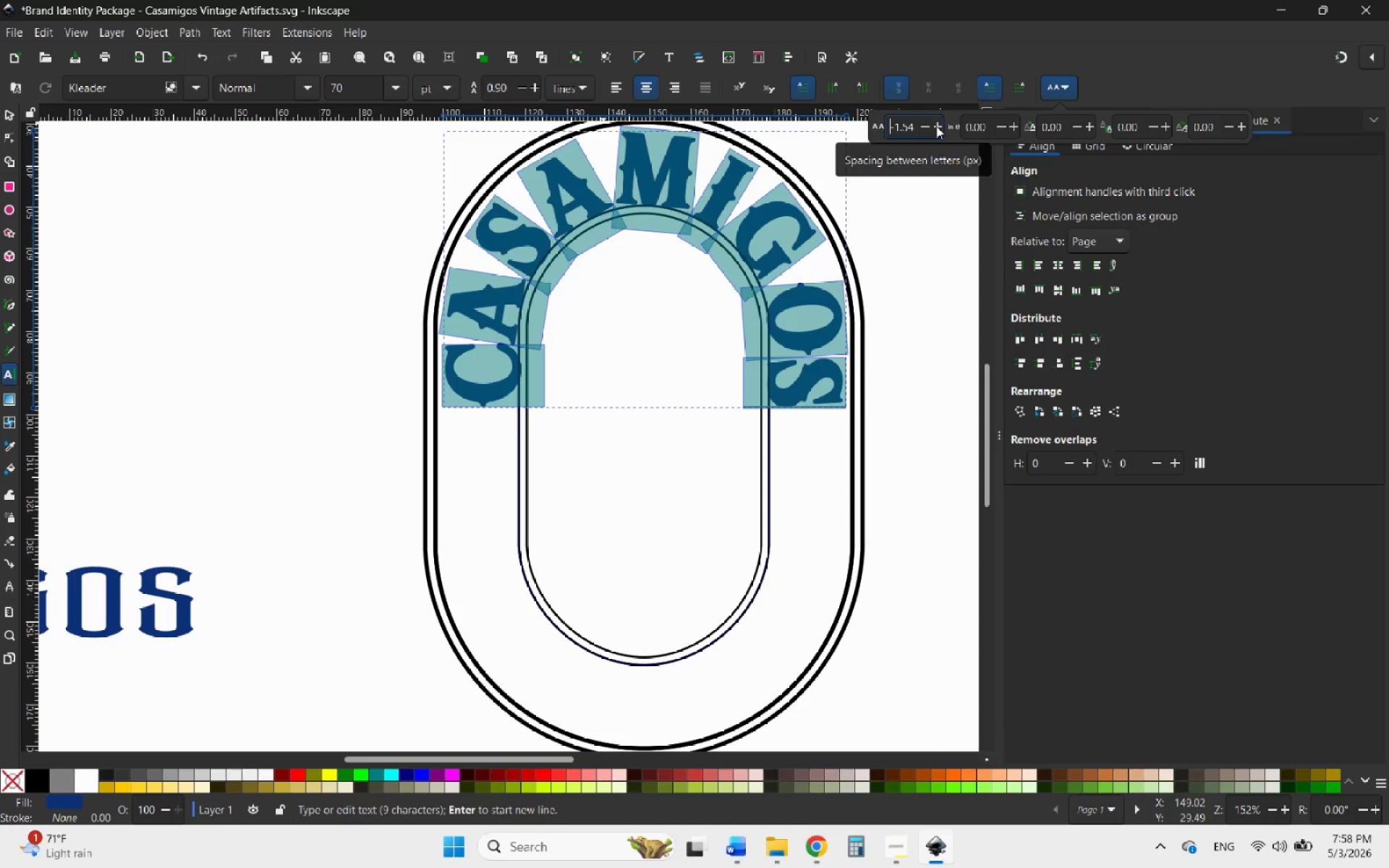 
triple_click([936, 126])
 